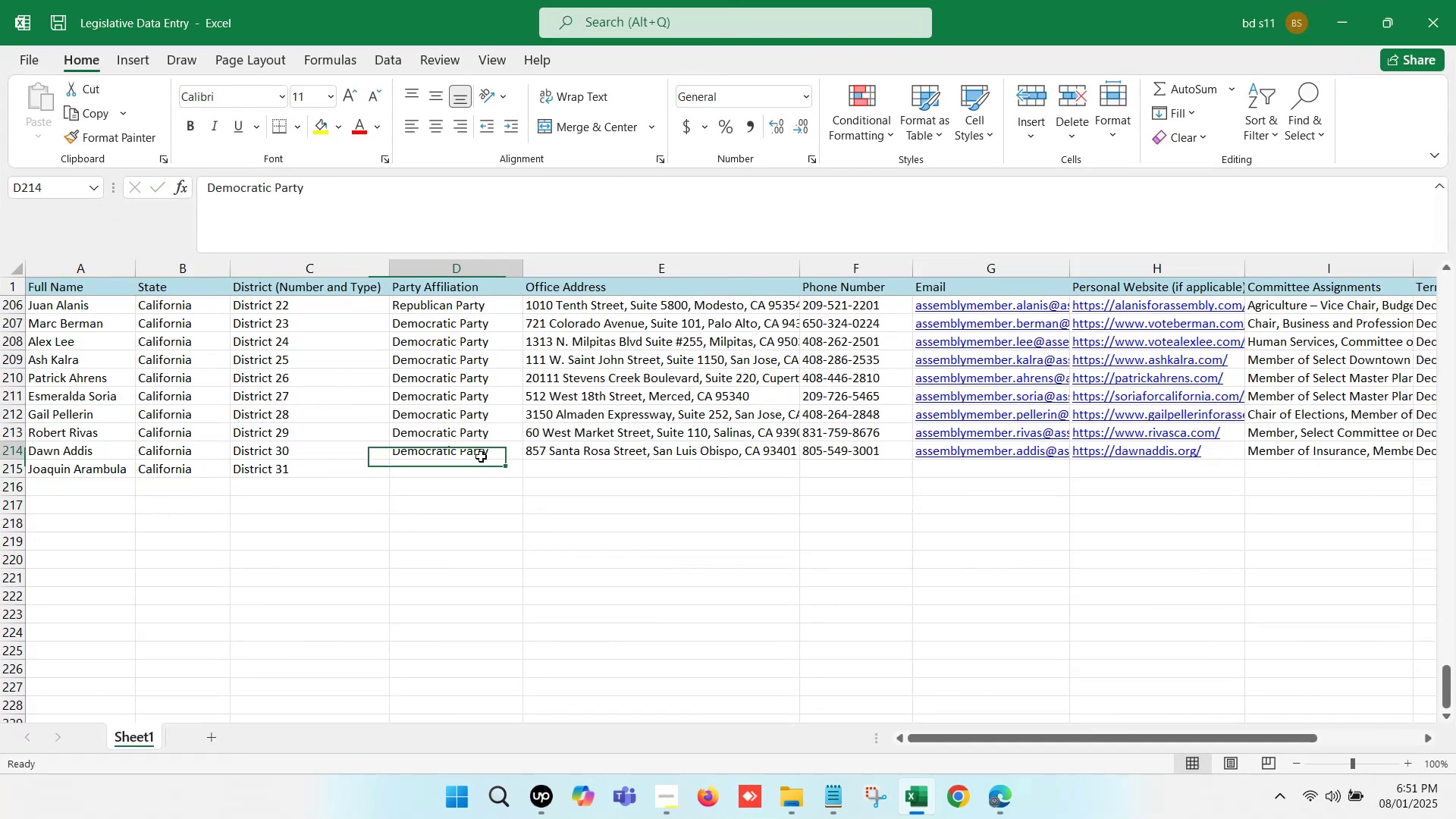 
left_click([481, 457])
 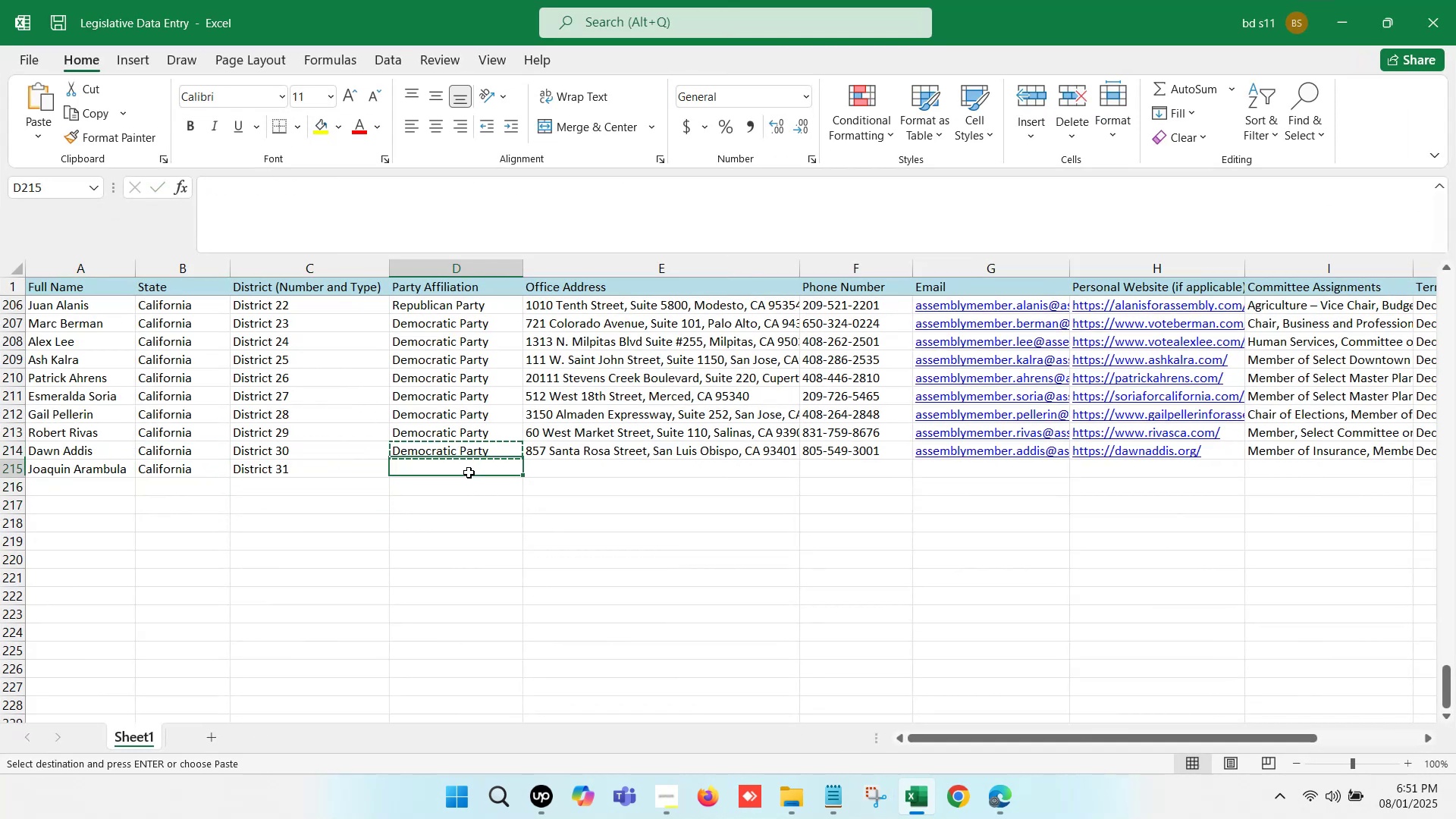 
key(Control+C)
 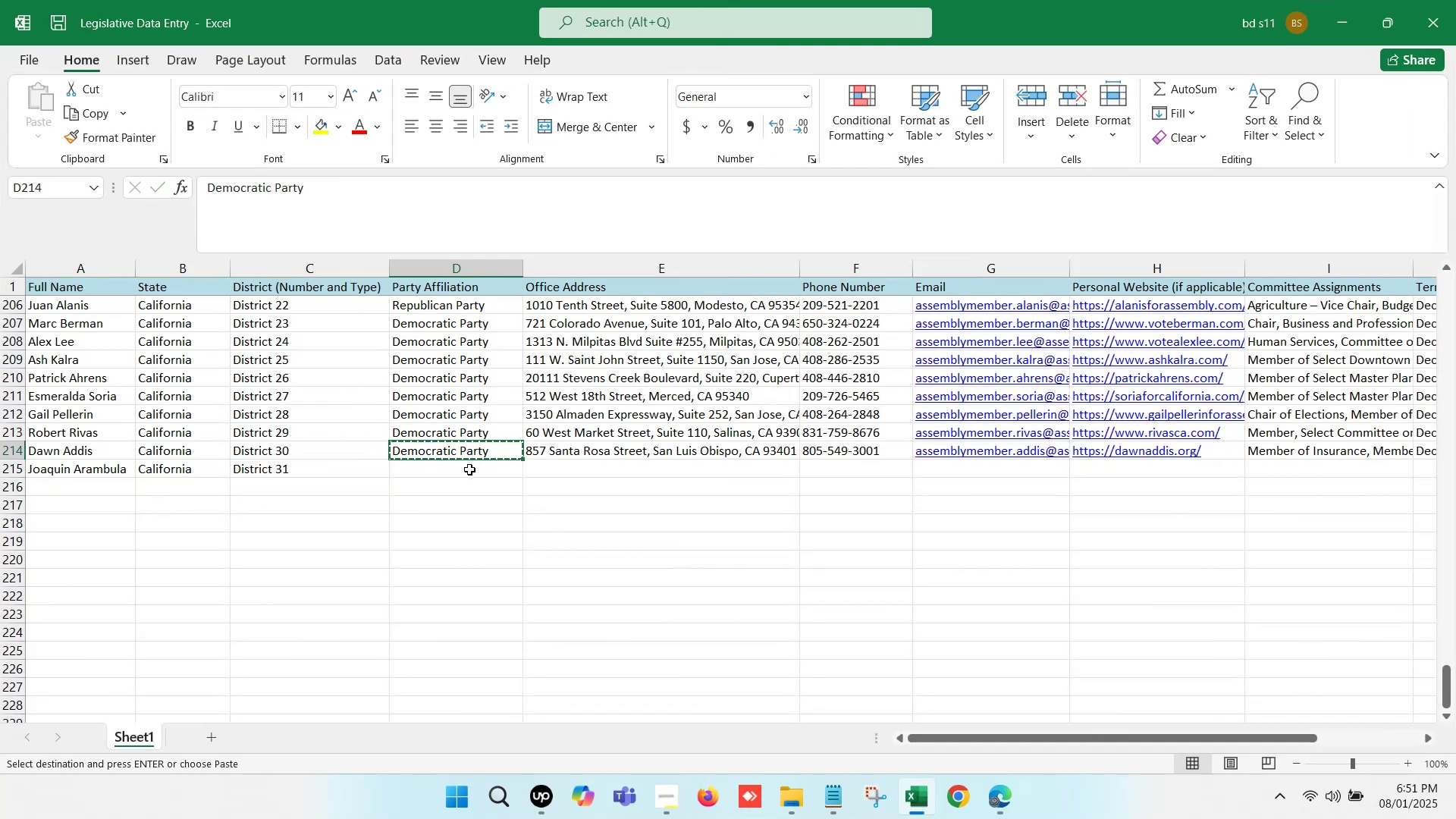 
key(Control+ControlLeft)
 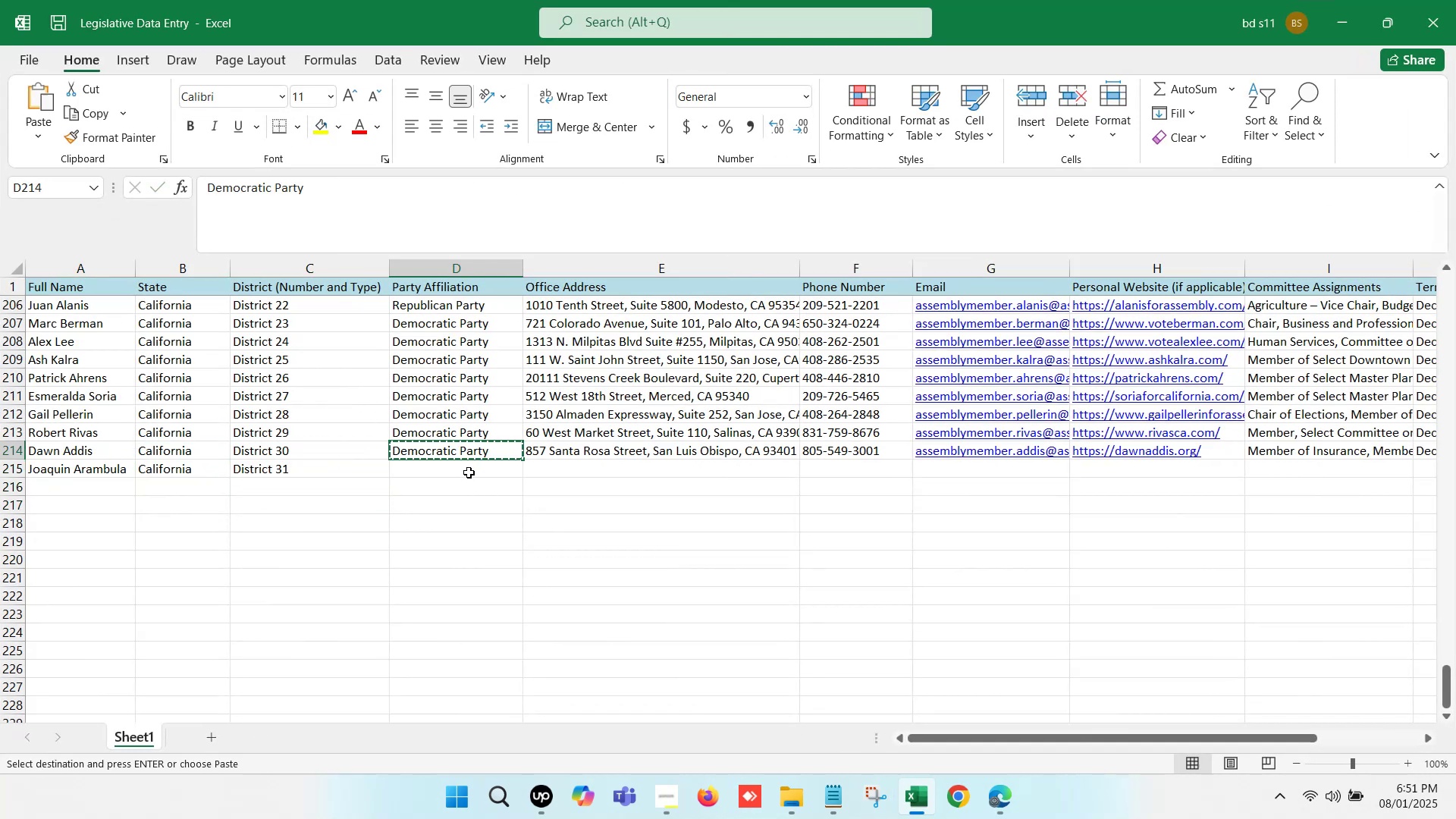 
left_click([469, 472])
 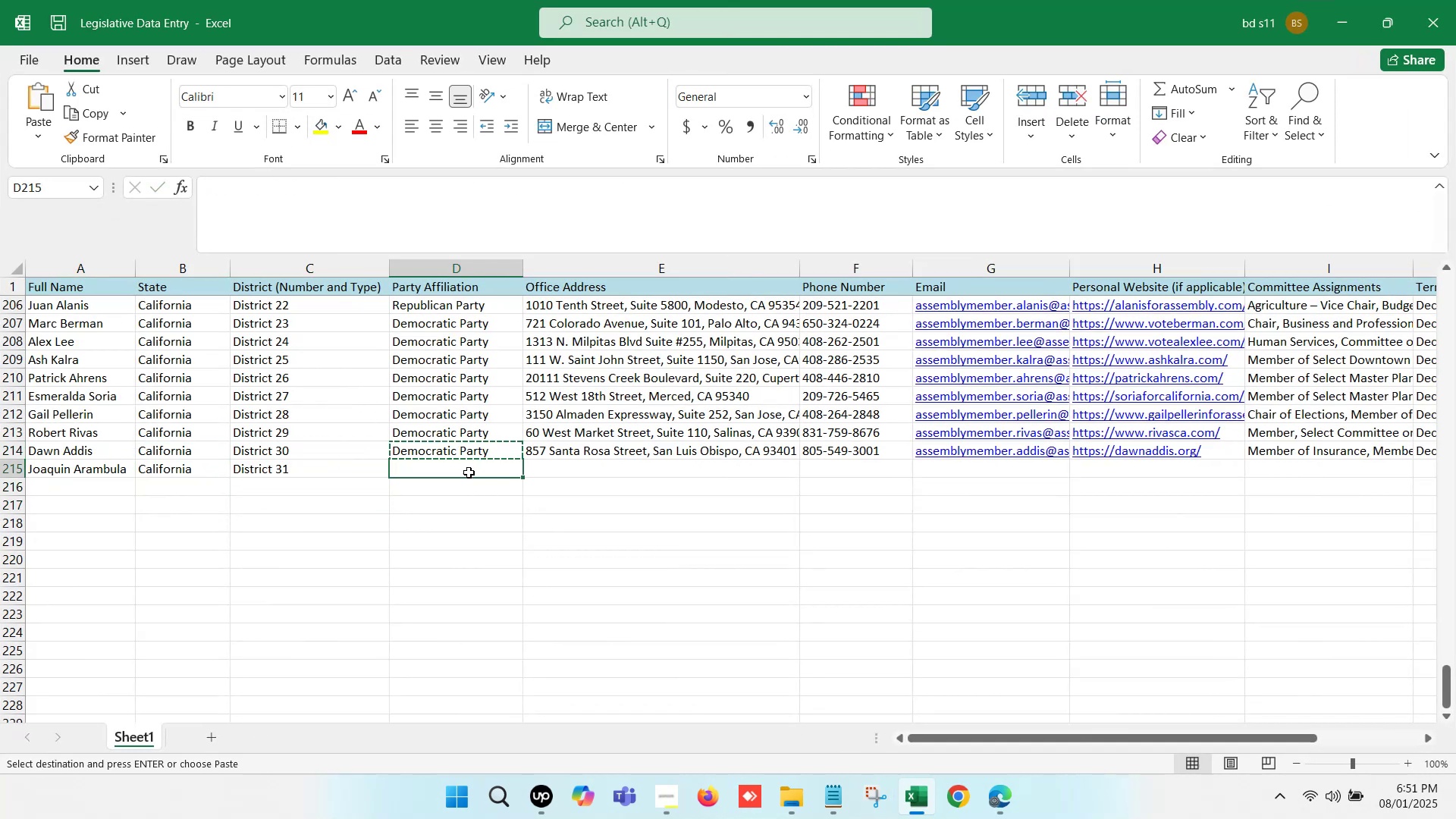 
key(Control+V)
 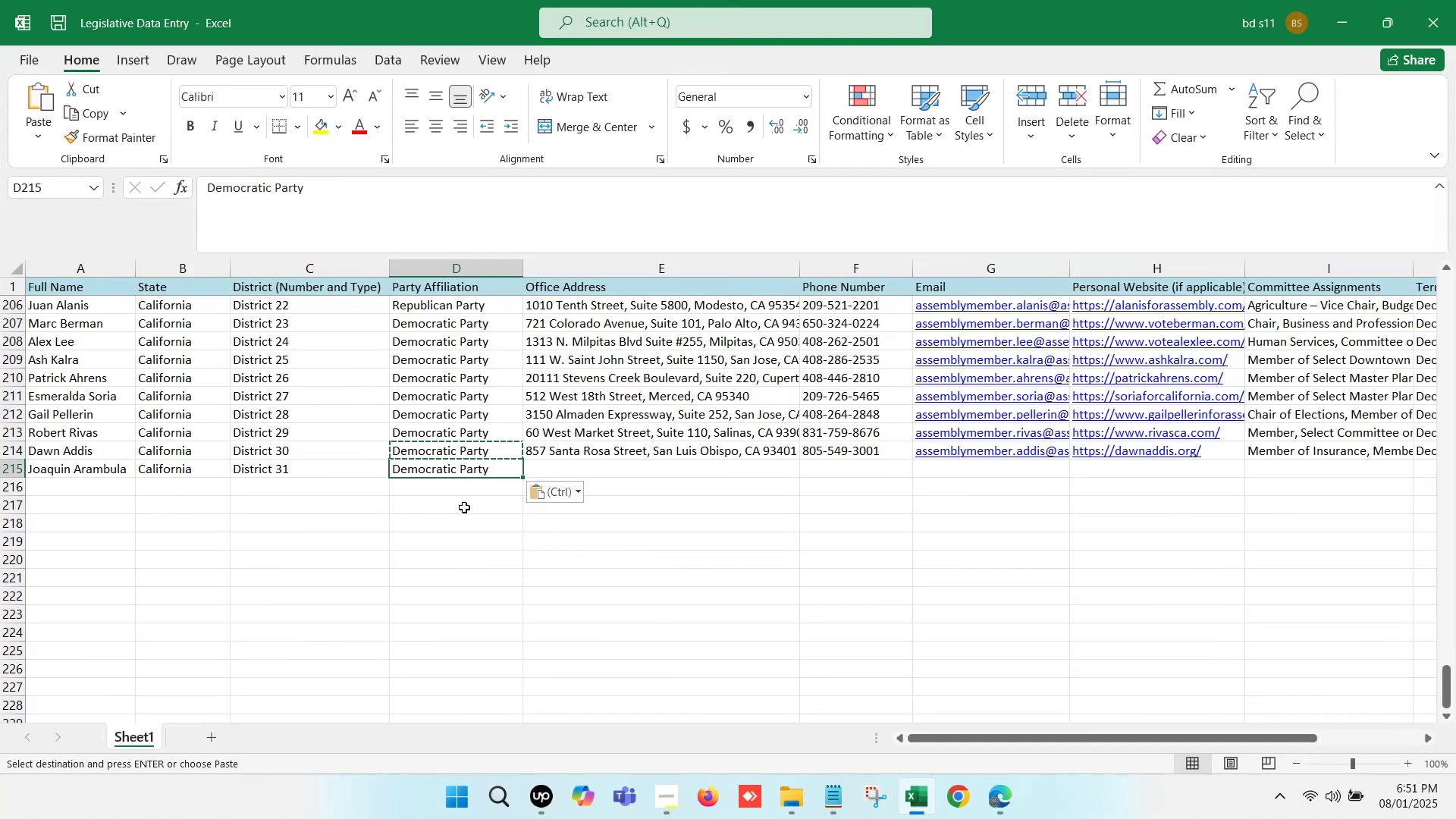 
left_click([464, 507])
 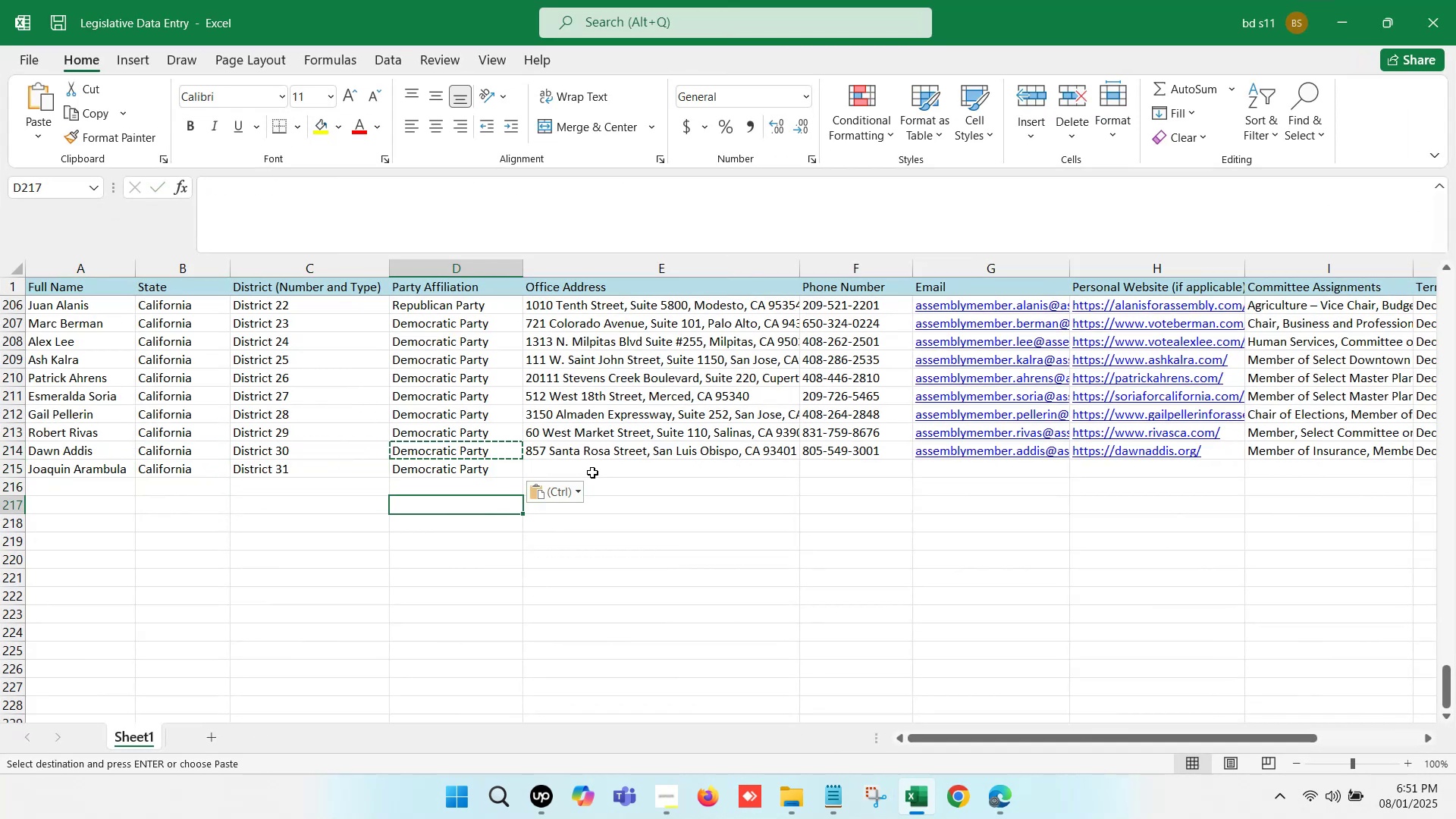 
left_click([596, 471])
 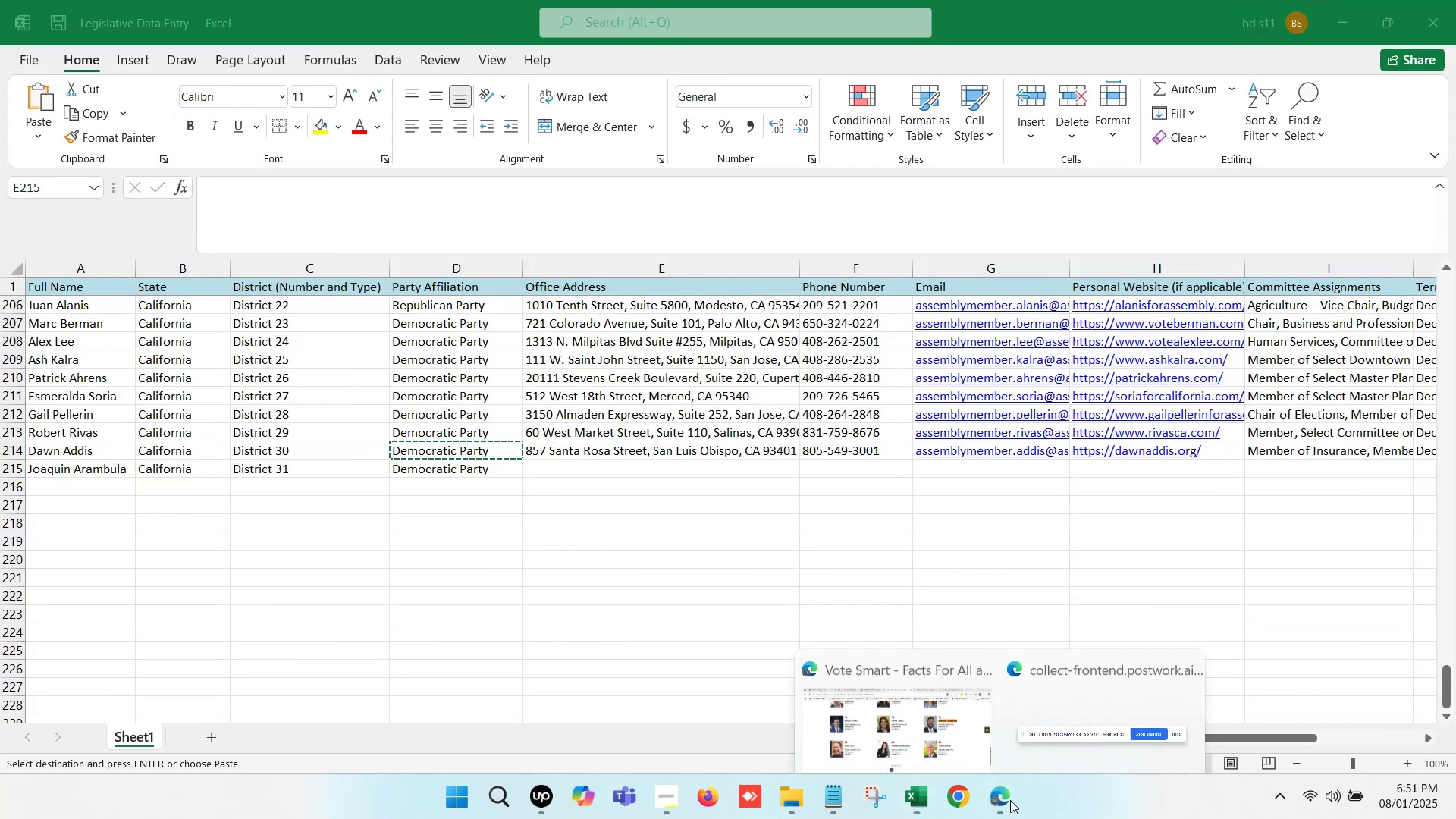 
left_click([925, 696])
 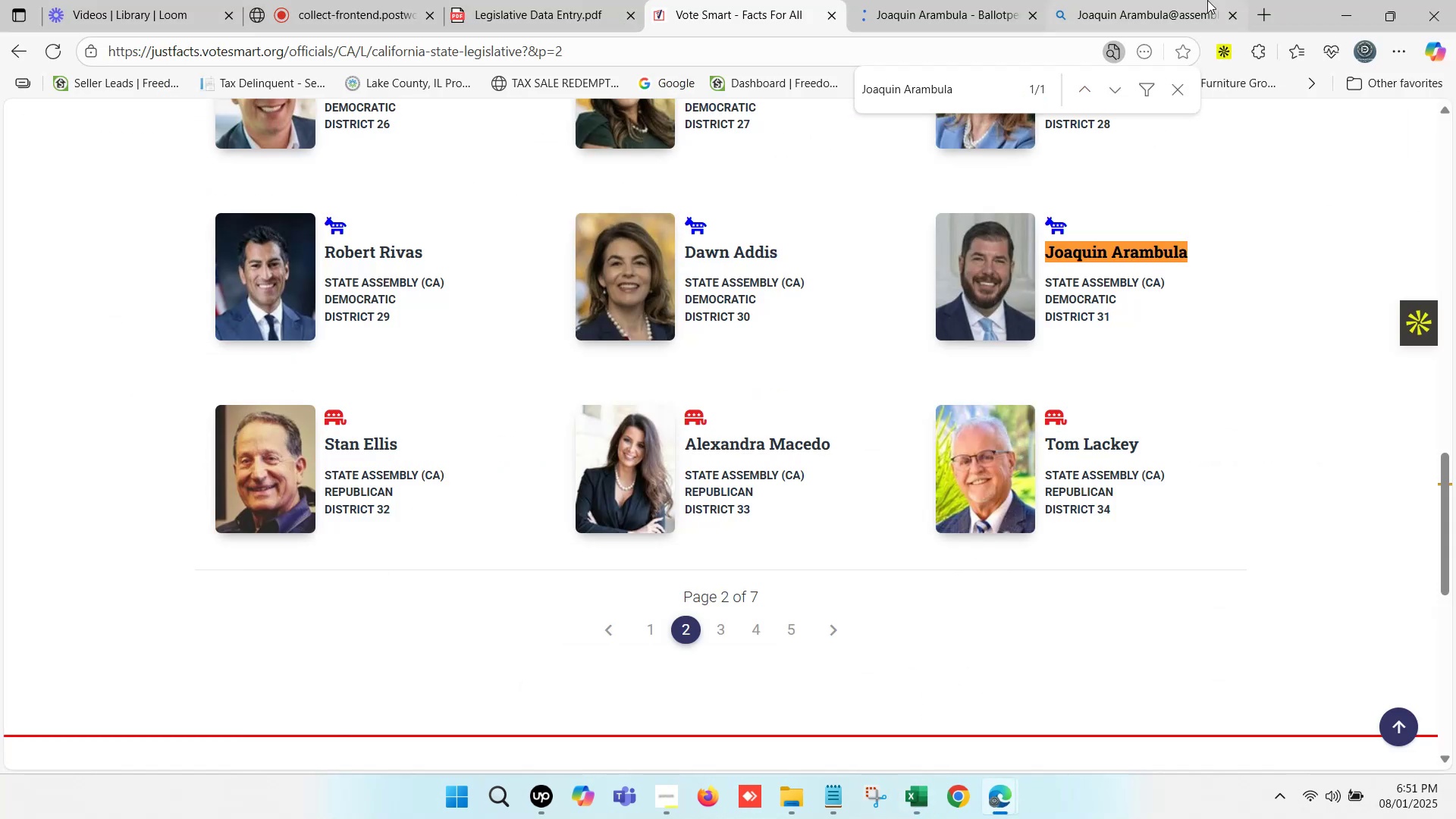 
left_click([1216, 0])
 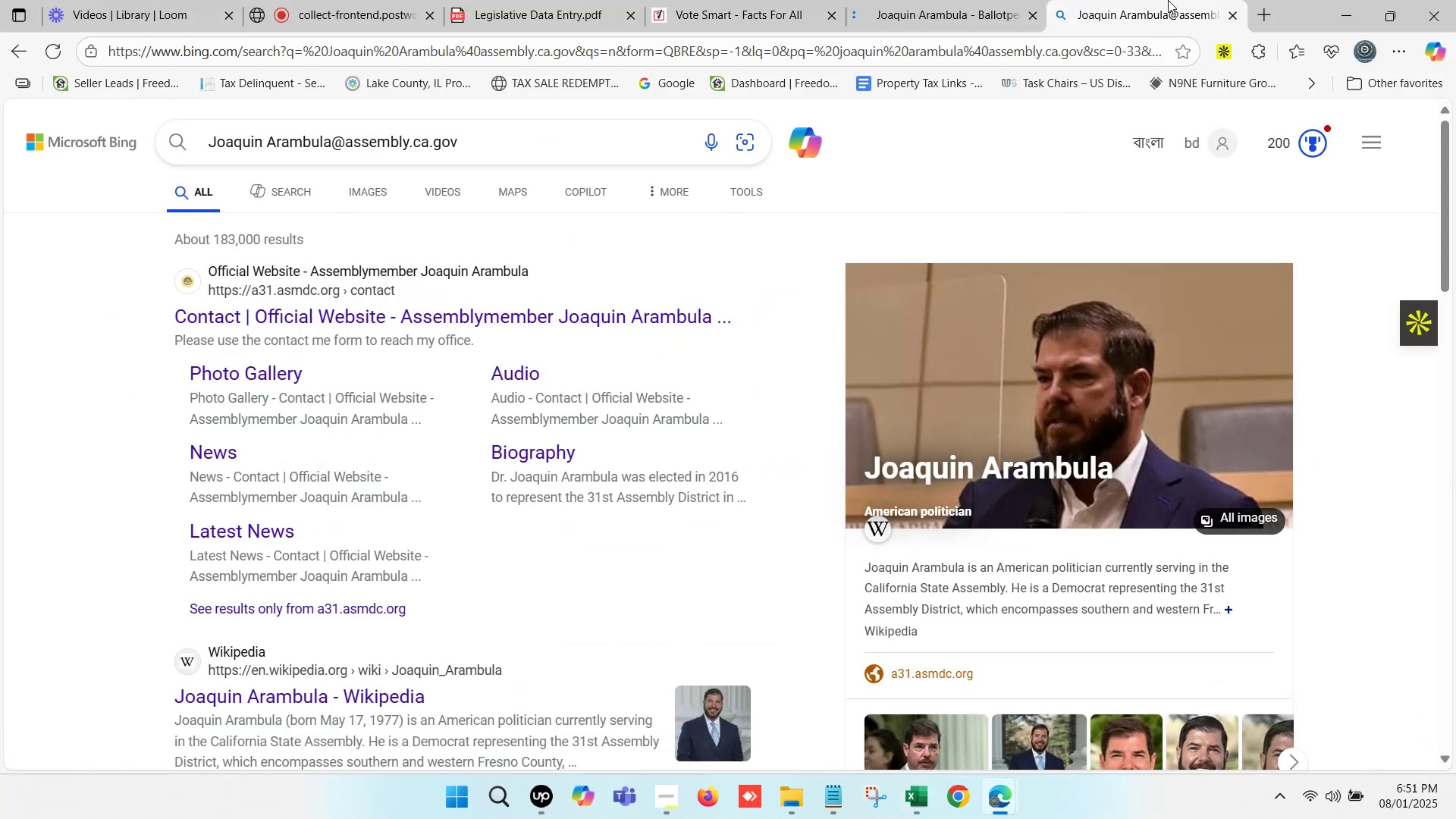 
scroll: coordinate [361, 384], scroll_direction: down, amount: 12.0
 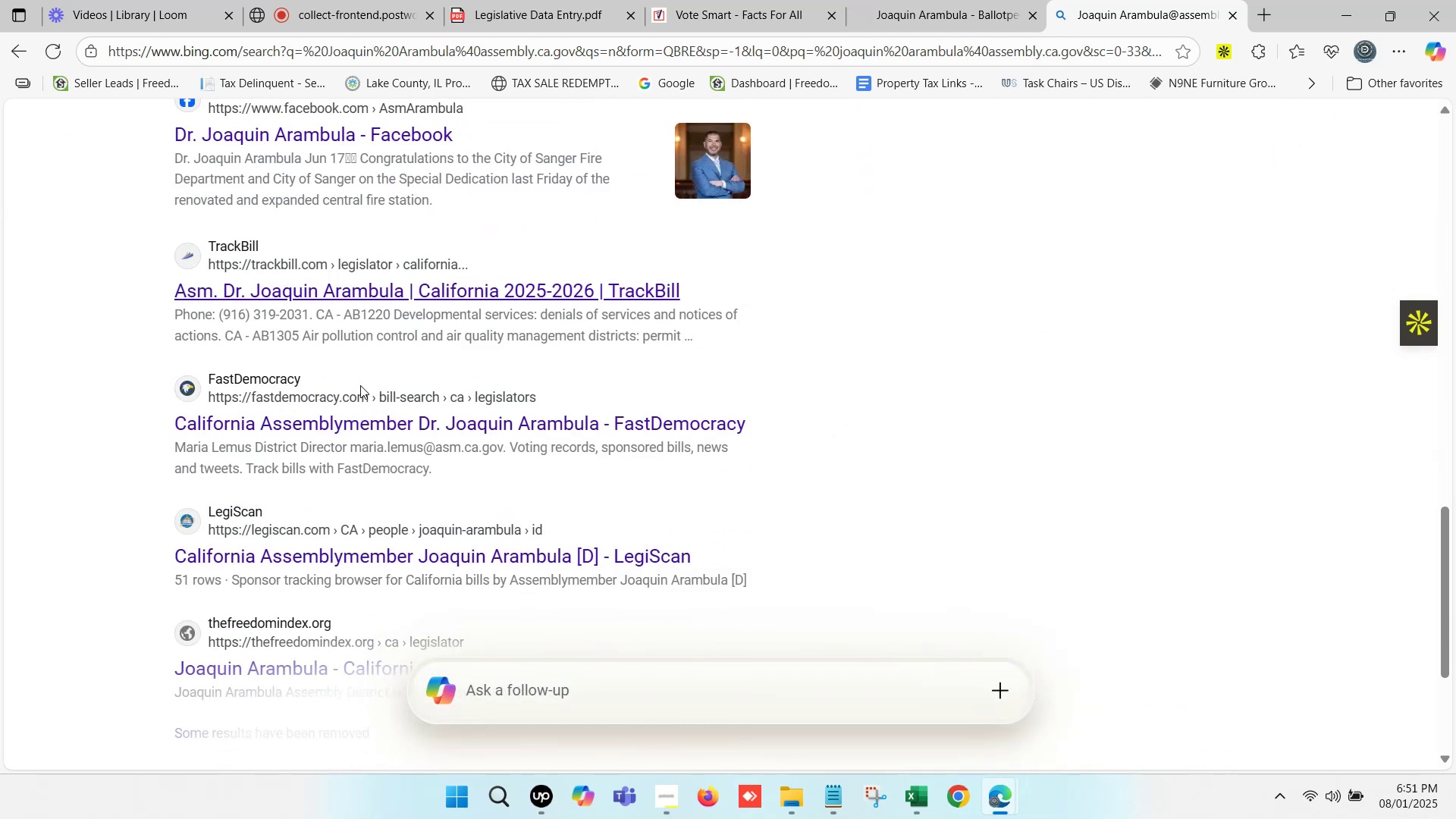 
hold_key(key=ControlLeft, duration=0.6)
left_click([323, 416])
 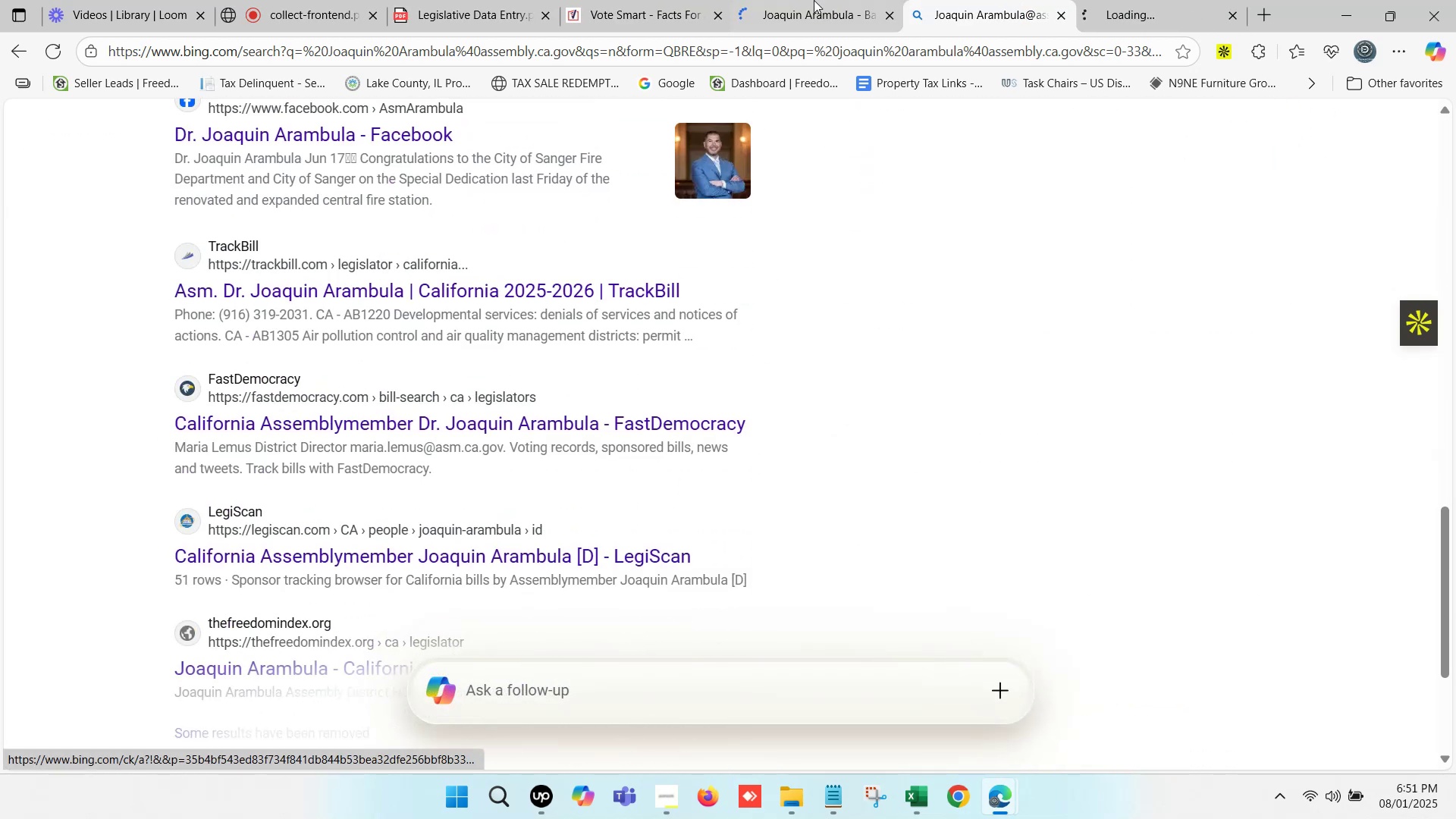 
left_click([808, 0])
 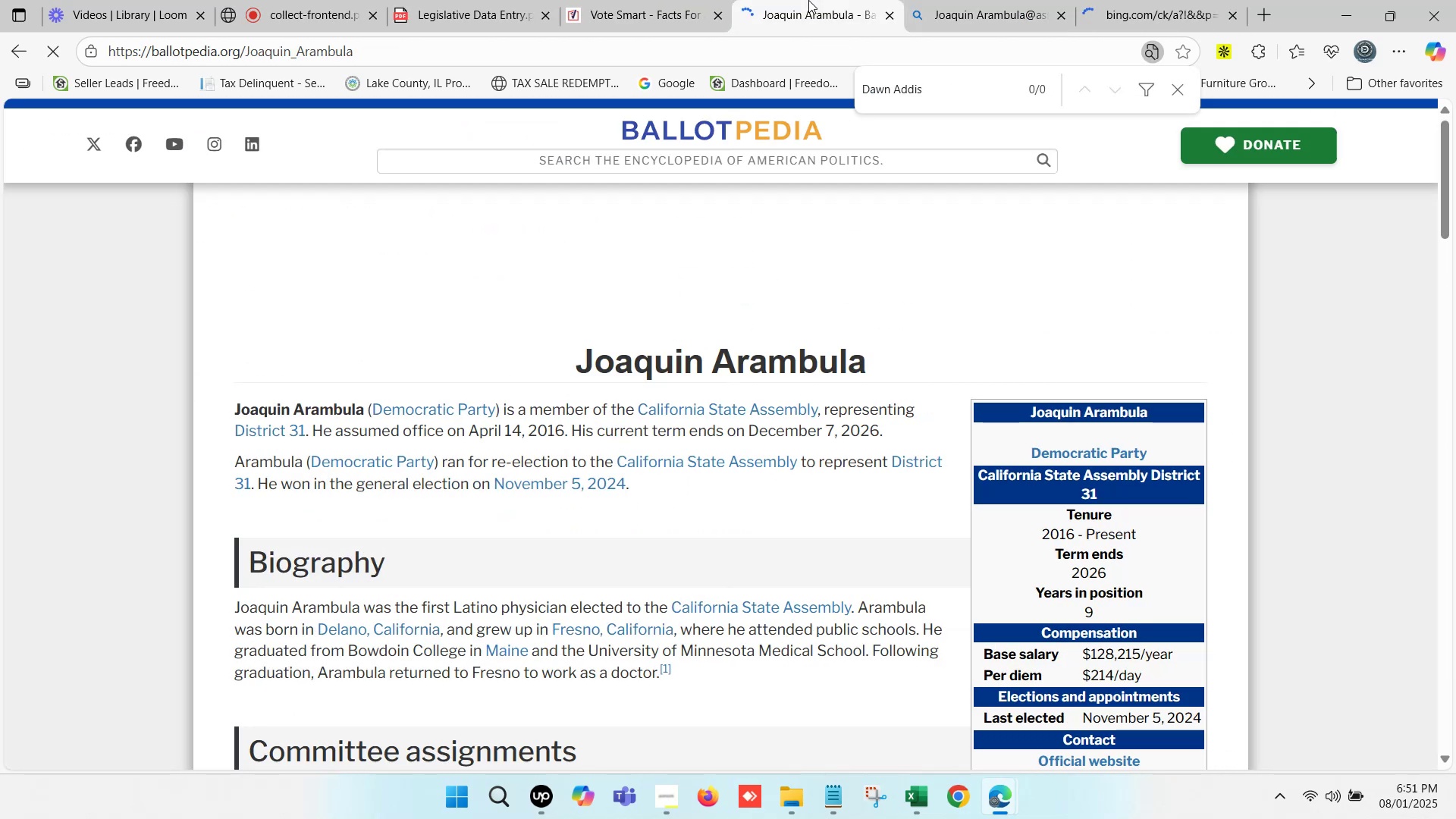 
scroll: coordinate [761, 397], scroll_direction: down, amount: 1.0
 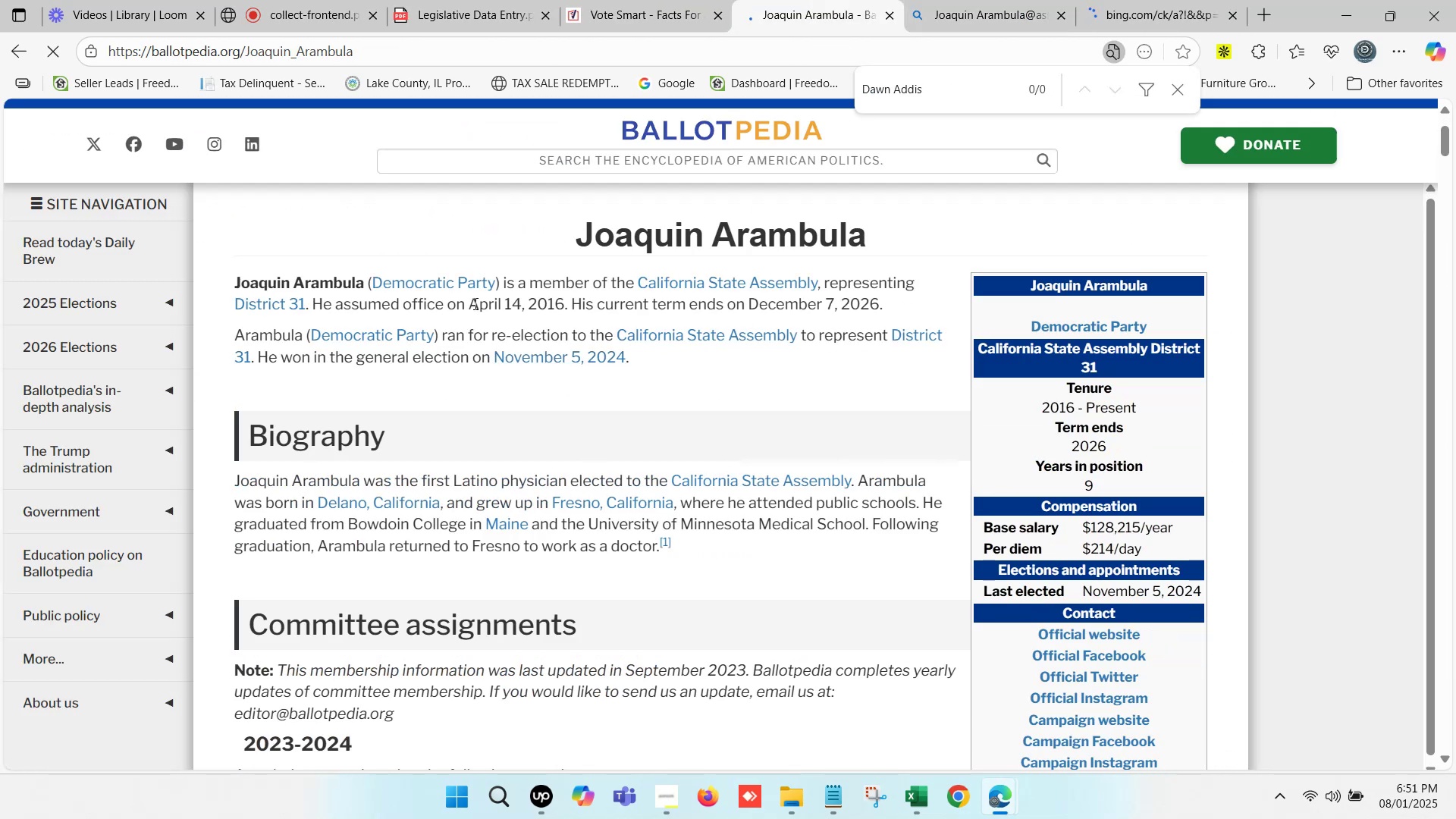 
left_click_drag(start_coordinate=[471, 299], to_coordinate=[883, 306])
 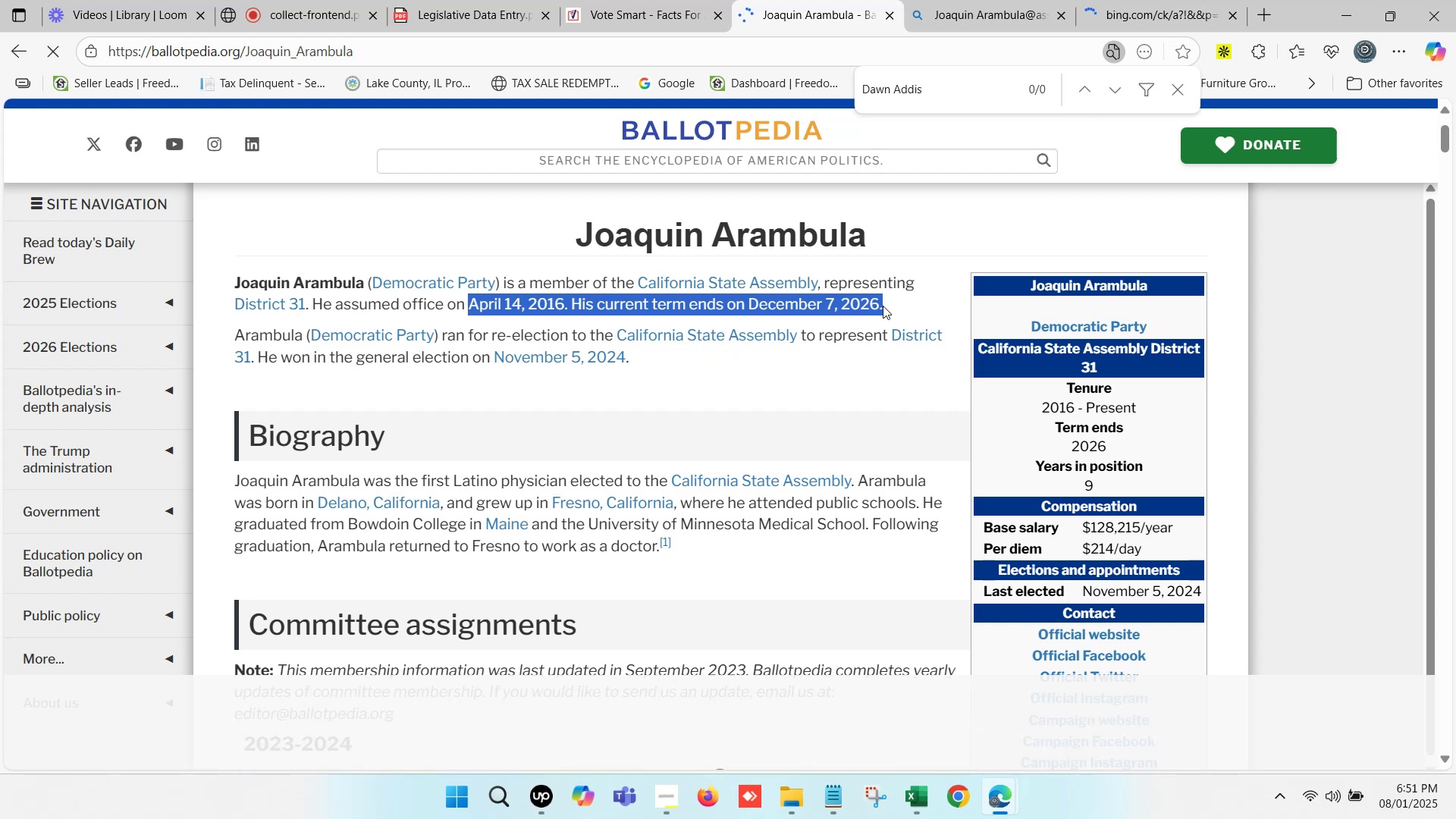 
key(Control+ControlLeft)
 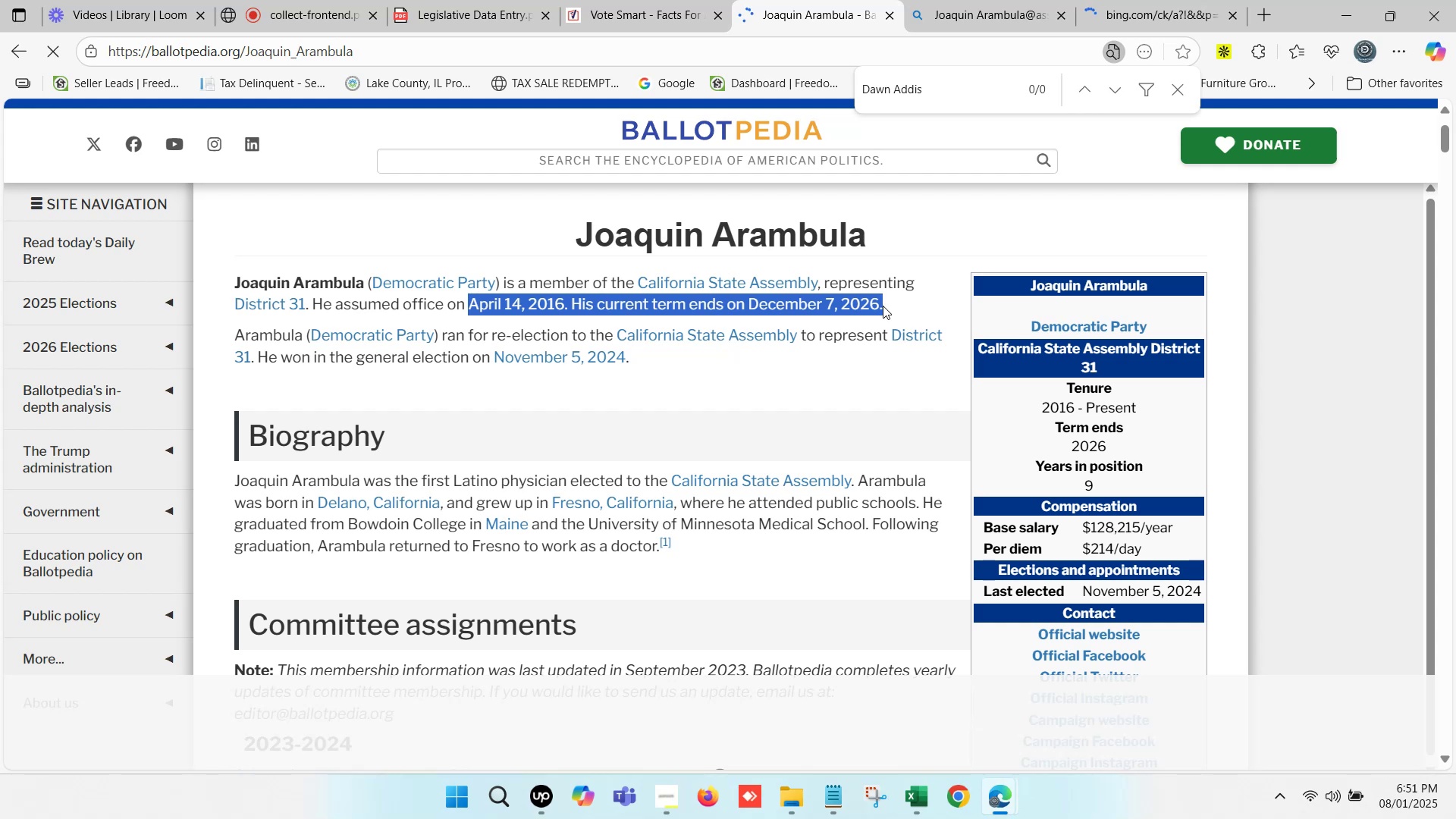 
key(Control+C)
 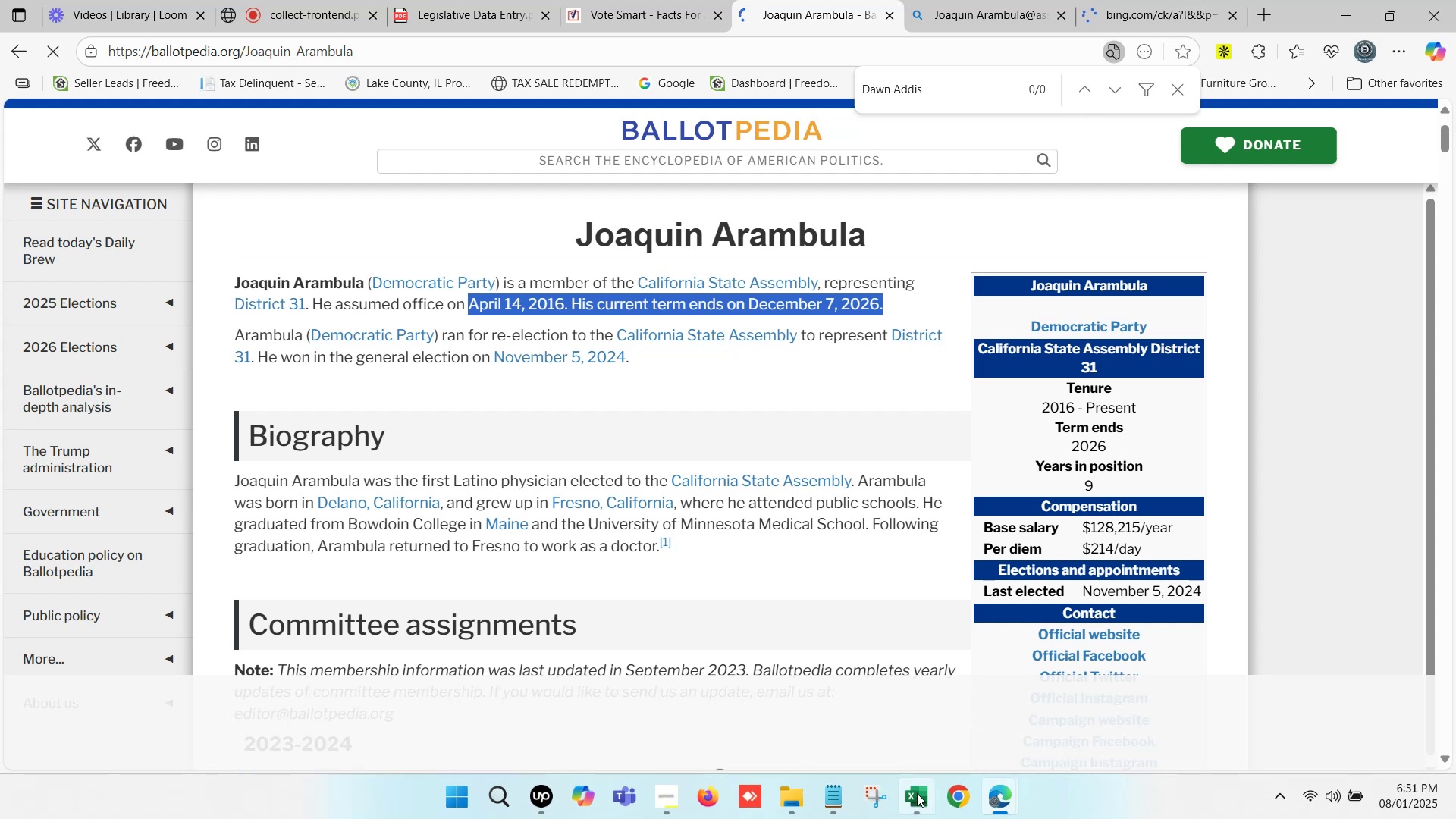 
left_click([919, 810])
 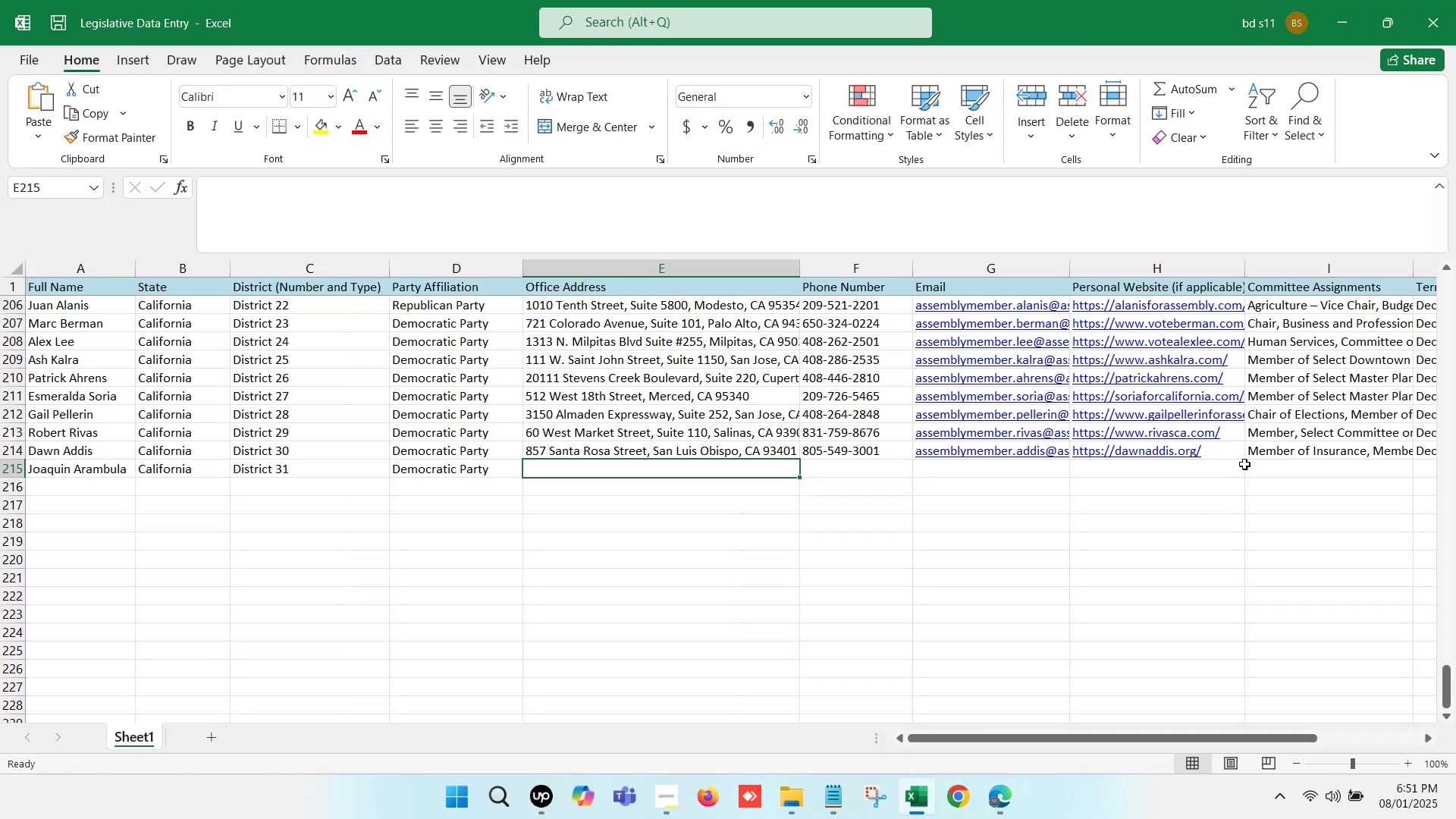 
left_click([1302, 455])
 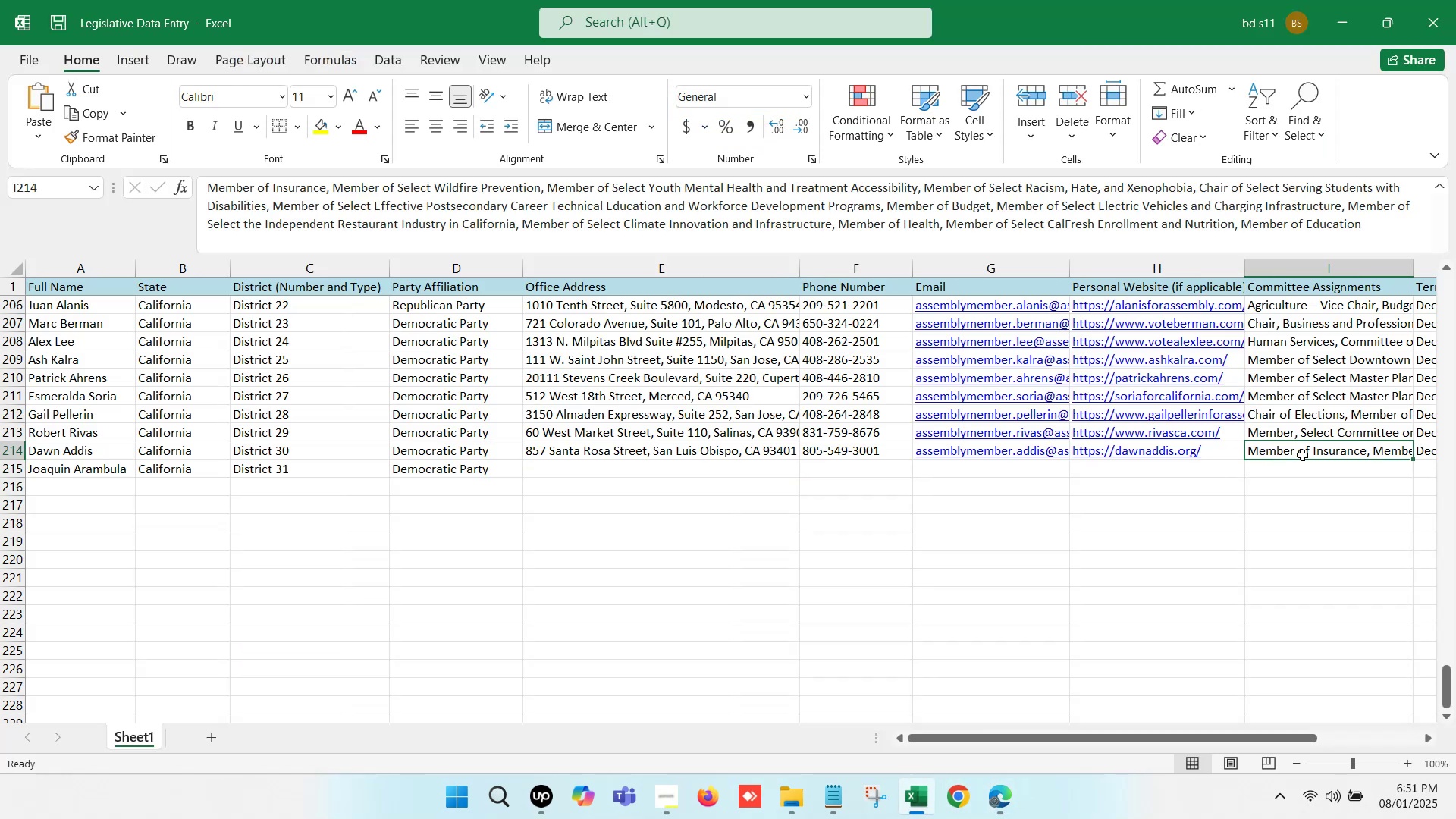 
key(ArrowRight)
 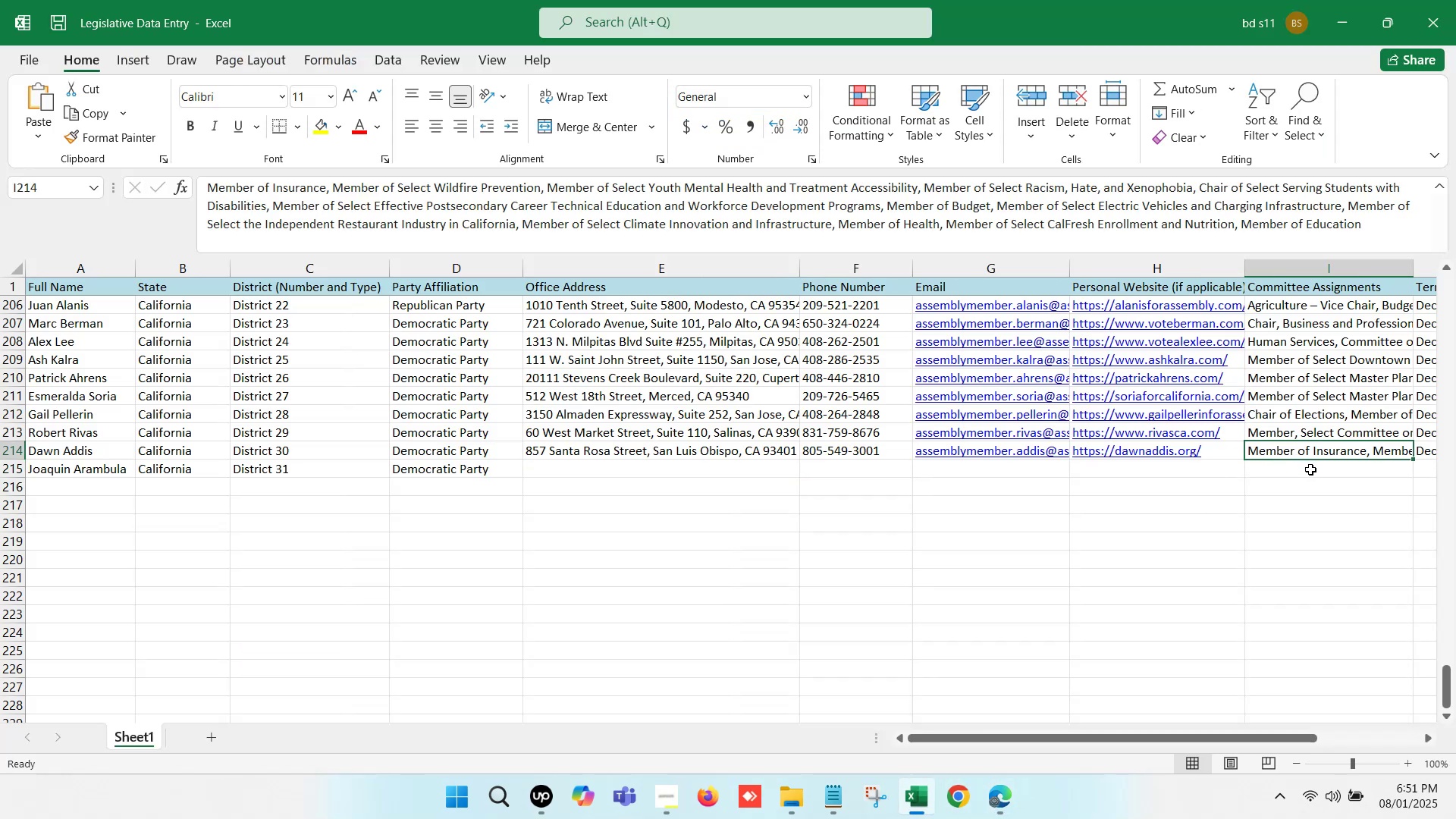 
key(ArrowRight)
 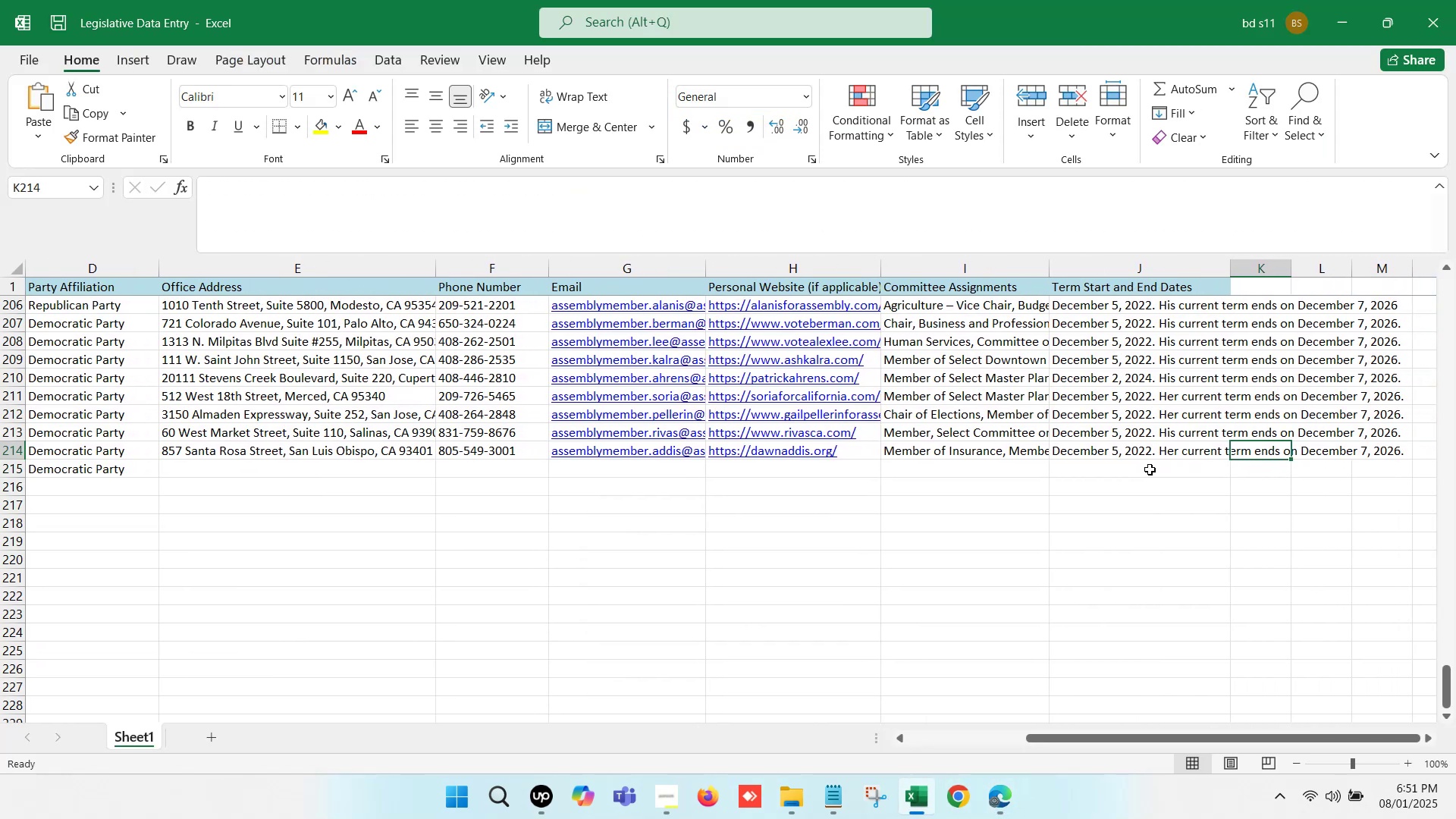 
double_click([1147, 469])
 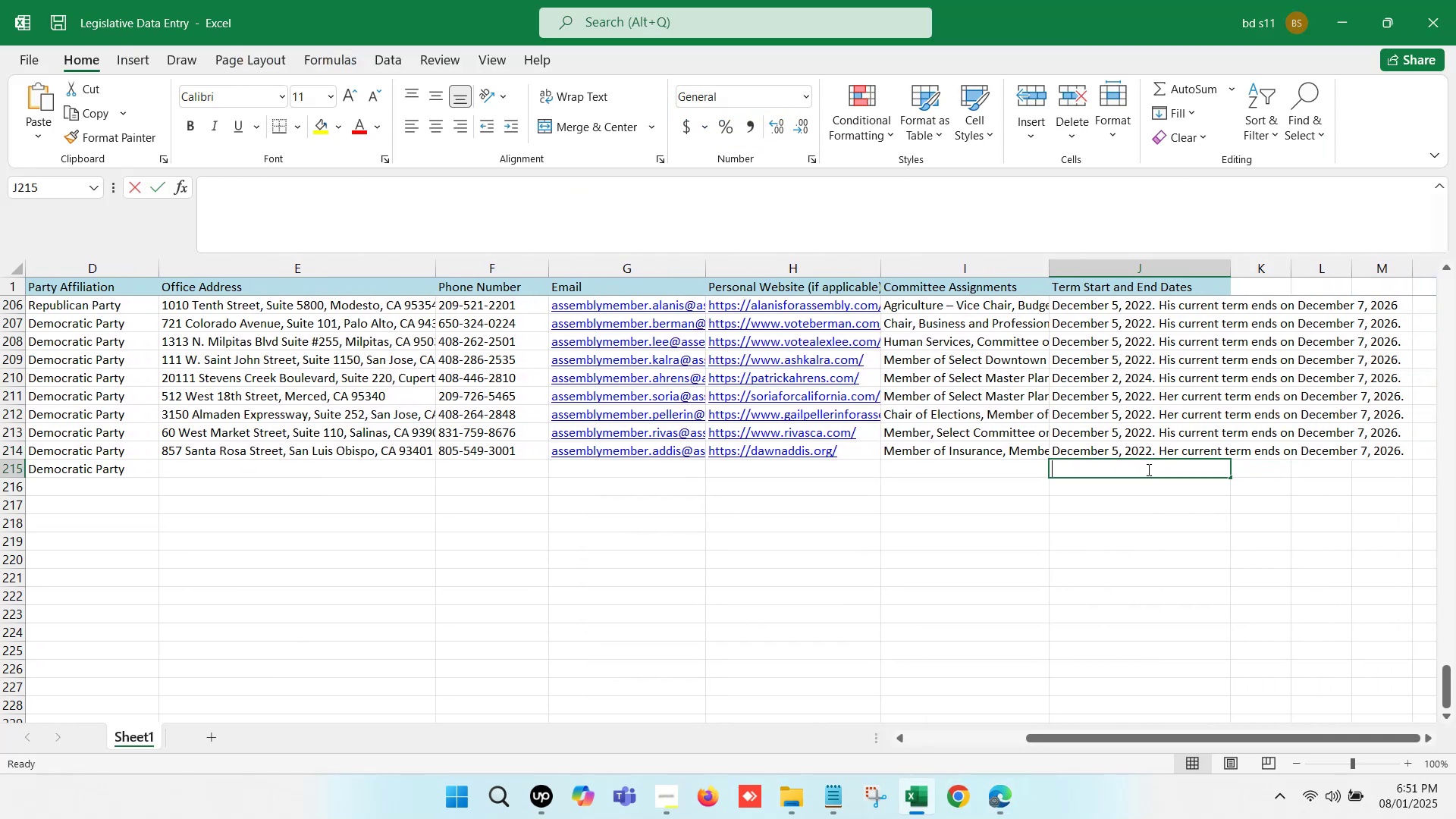 
key(Control+V)
 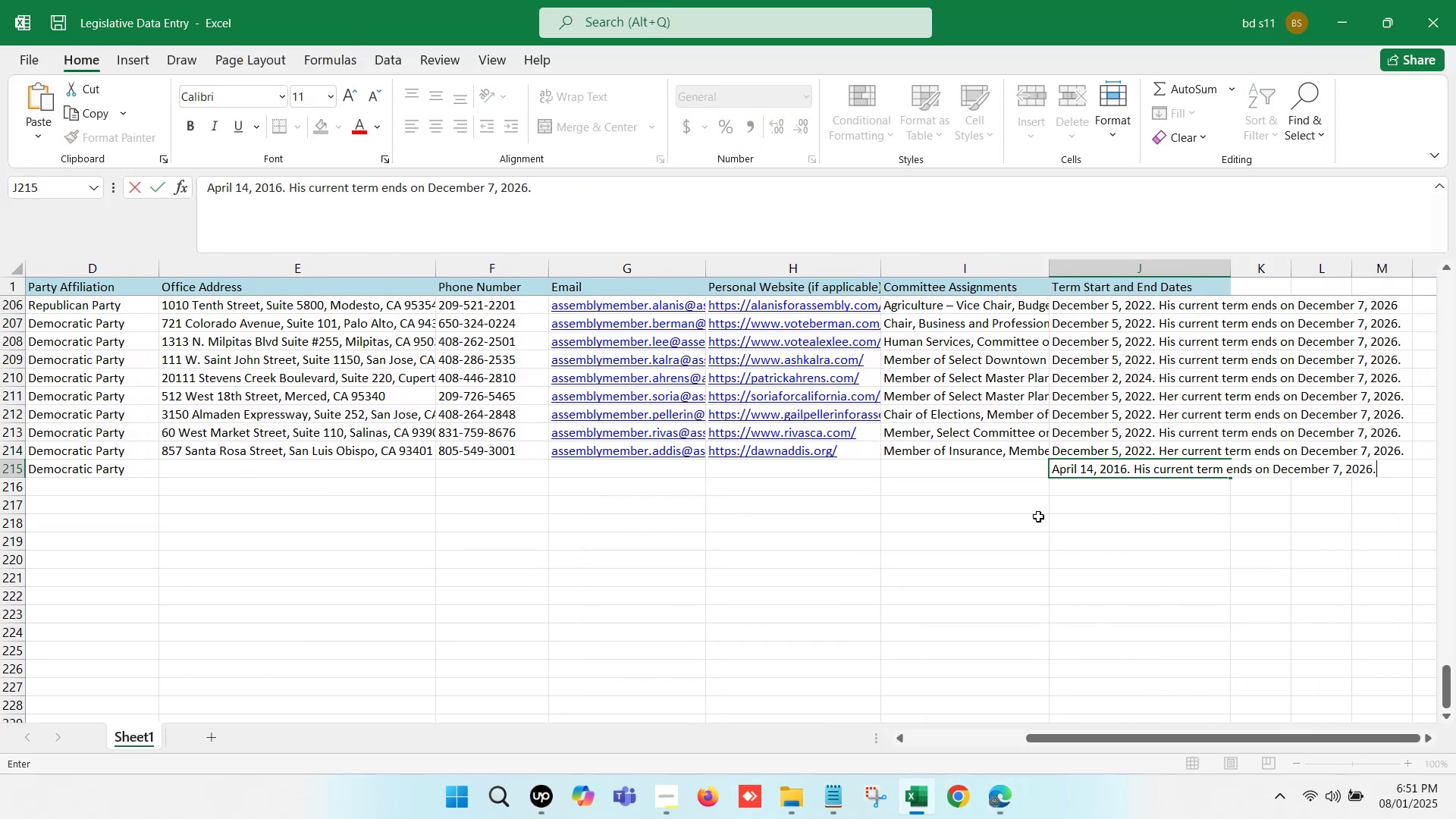 
left_click([1035, 518])
 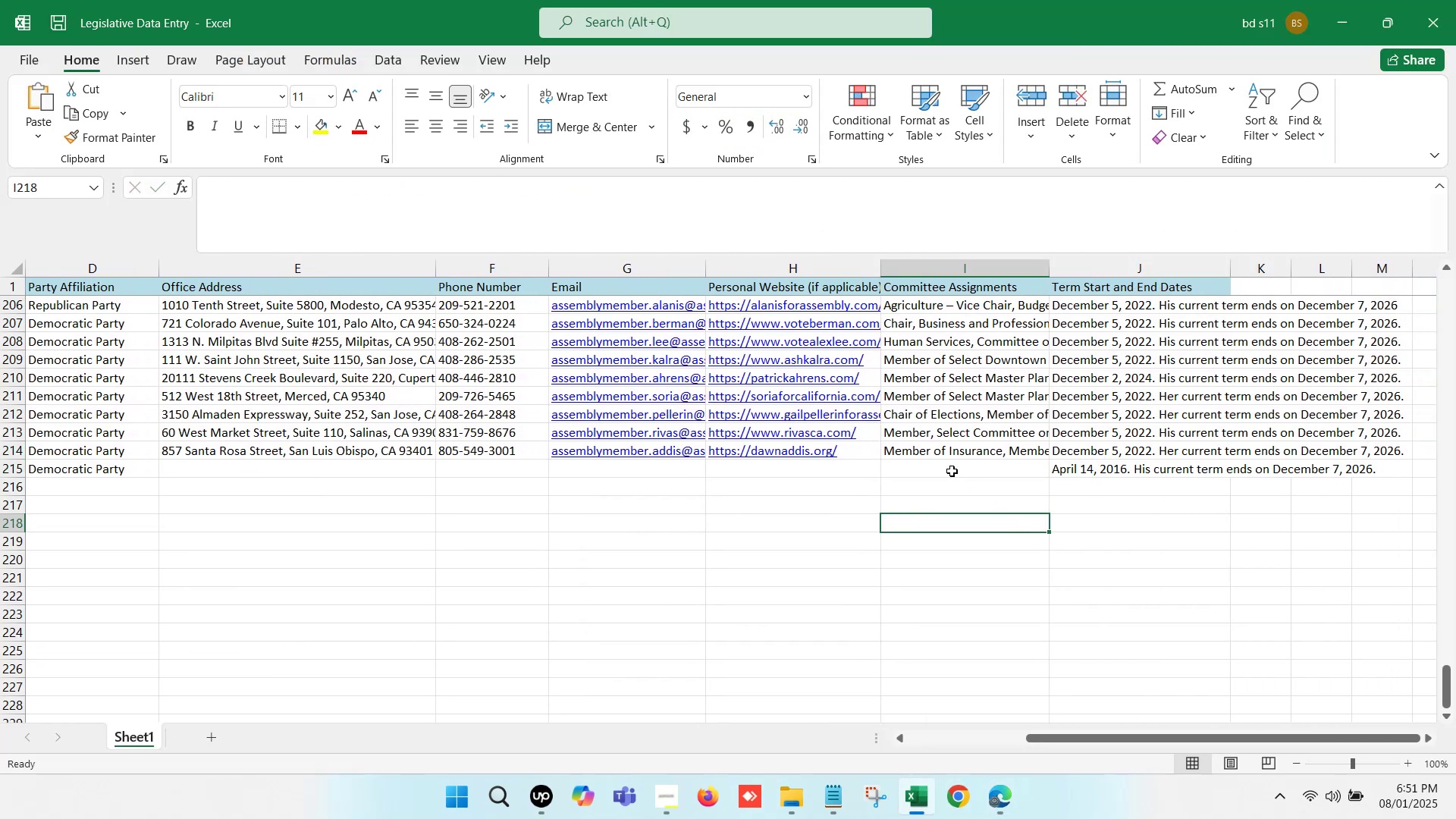 
left_click([951, 471])
 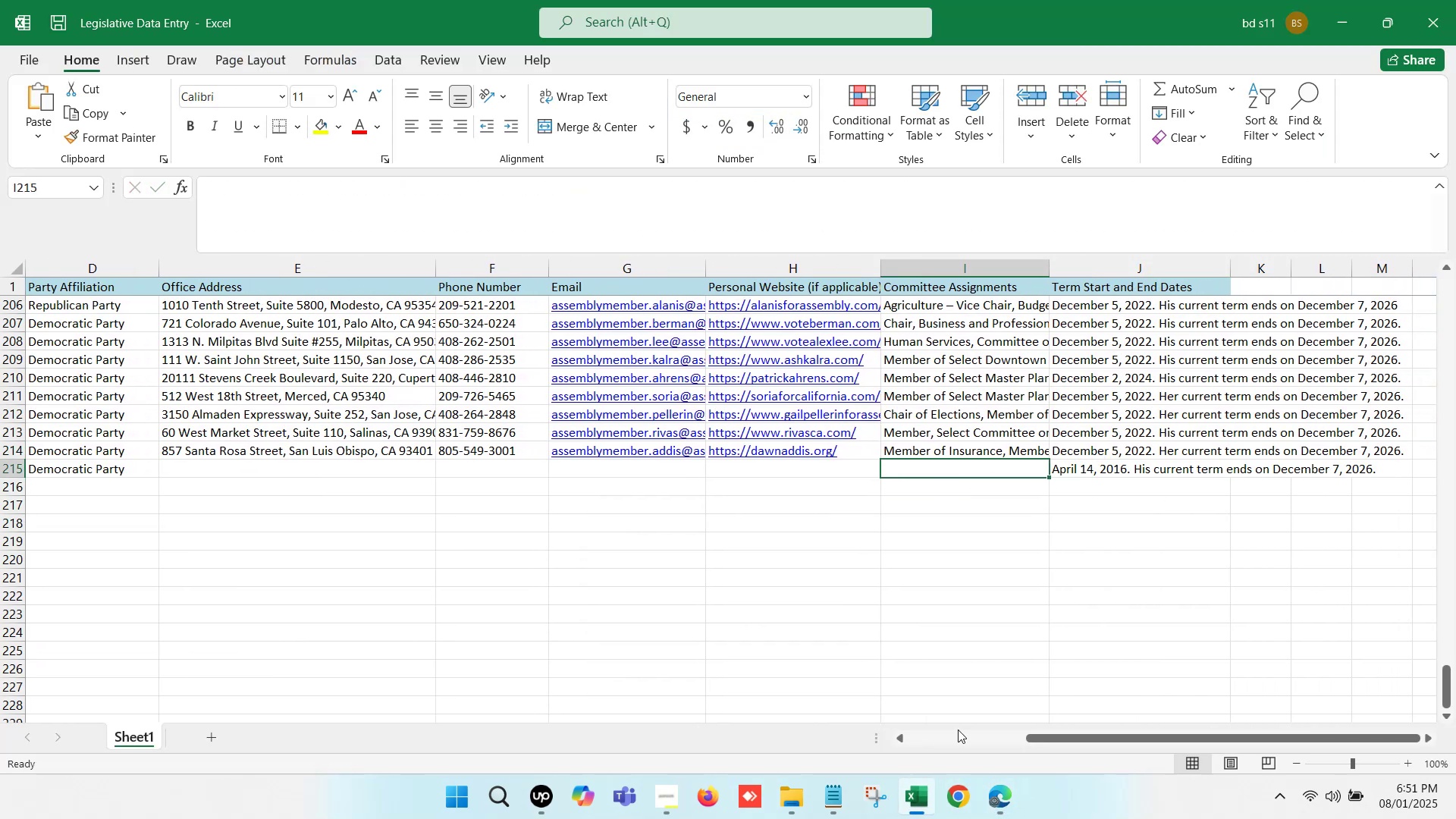 
left_click([1006, 818])
 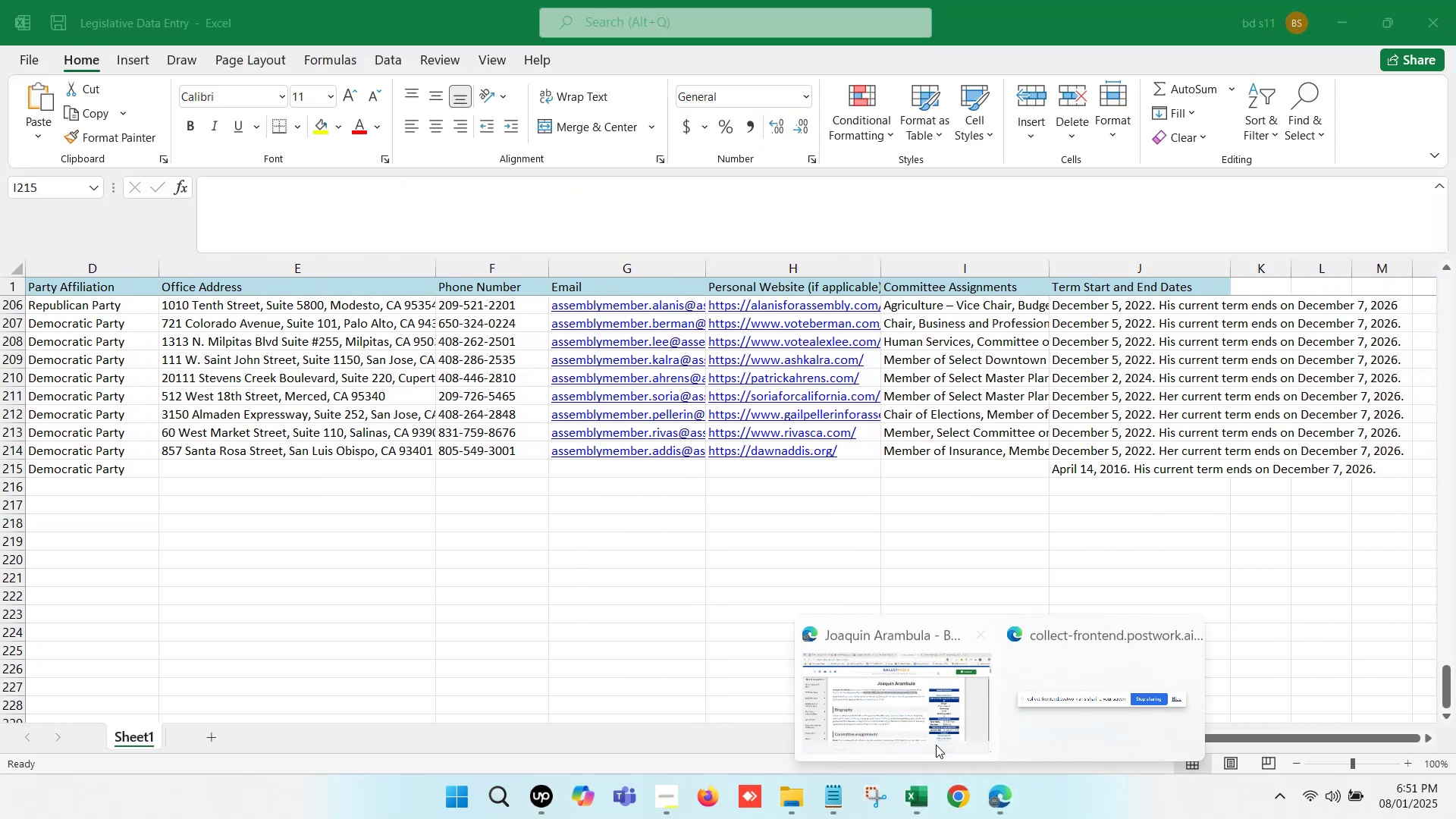 
left_click([882, 708])
 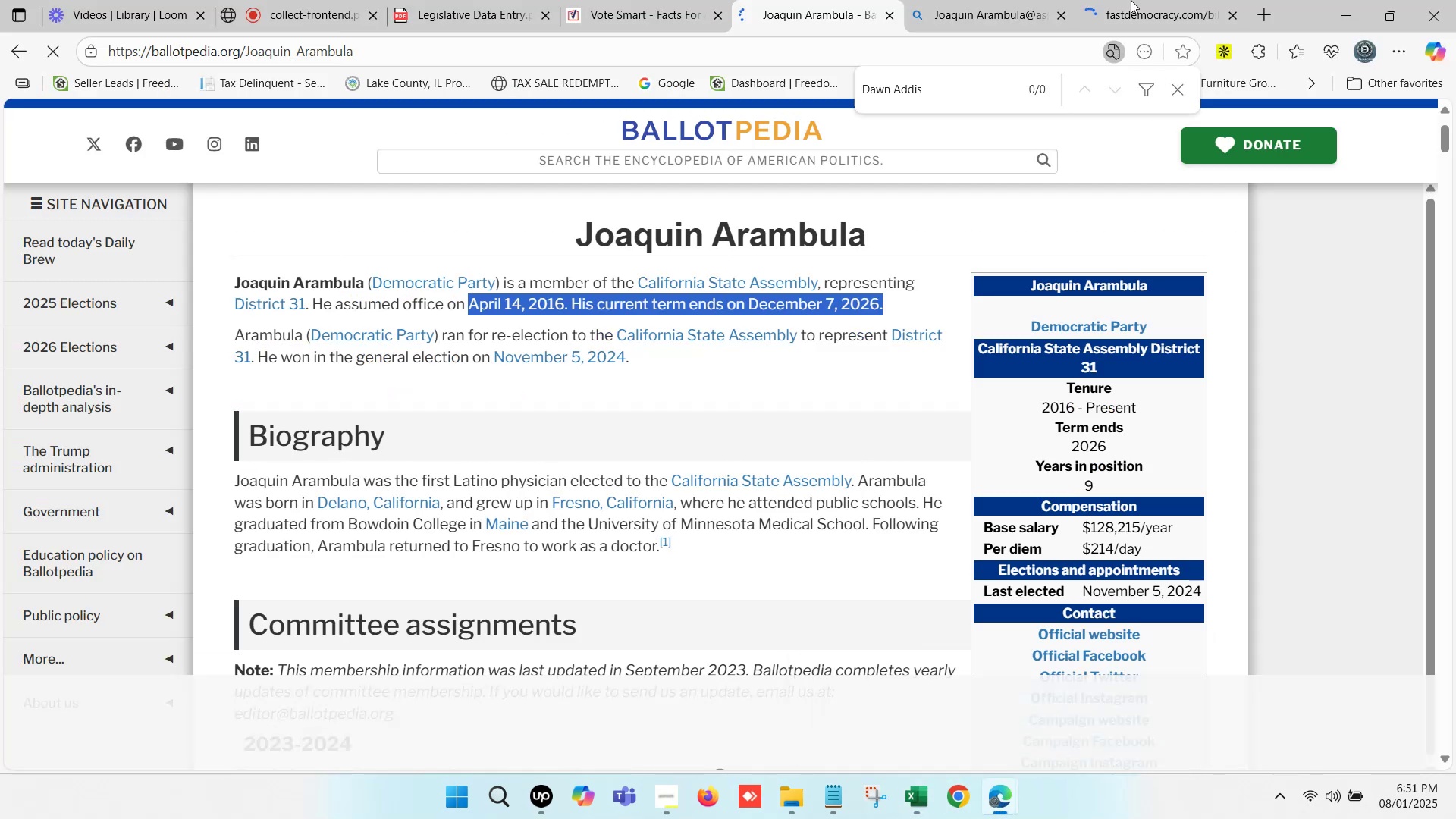 
left_click([1141, 0])
 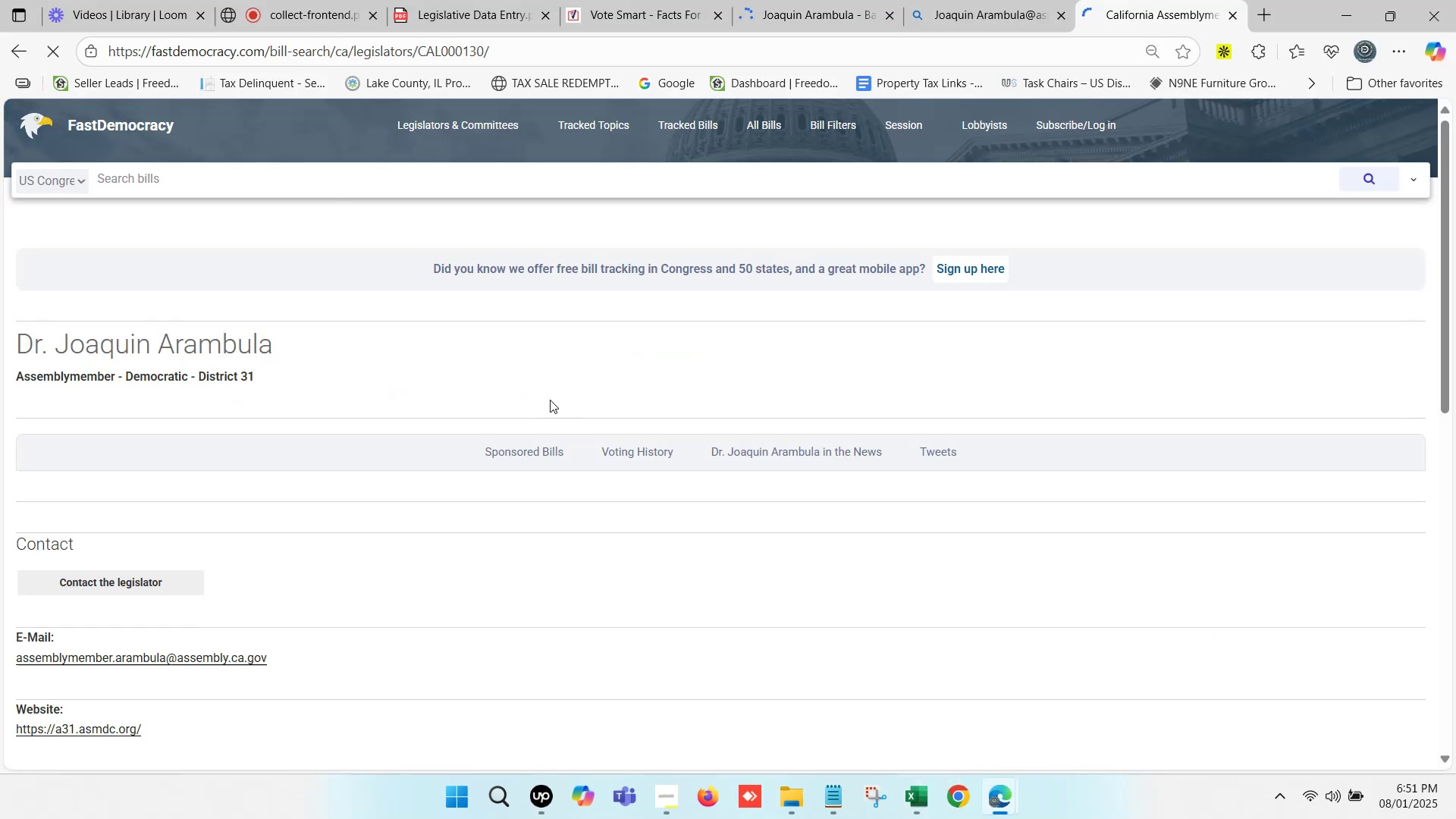 
scroll: coordinate [539, 399], scroll_direction: down, amount: 2.0
 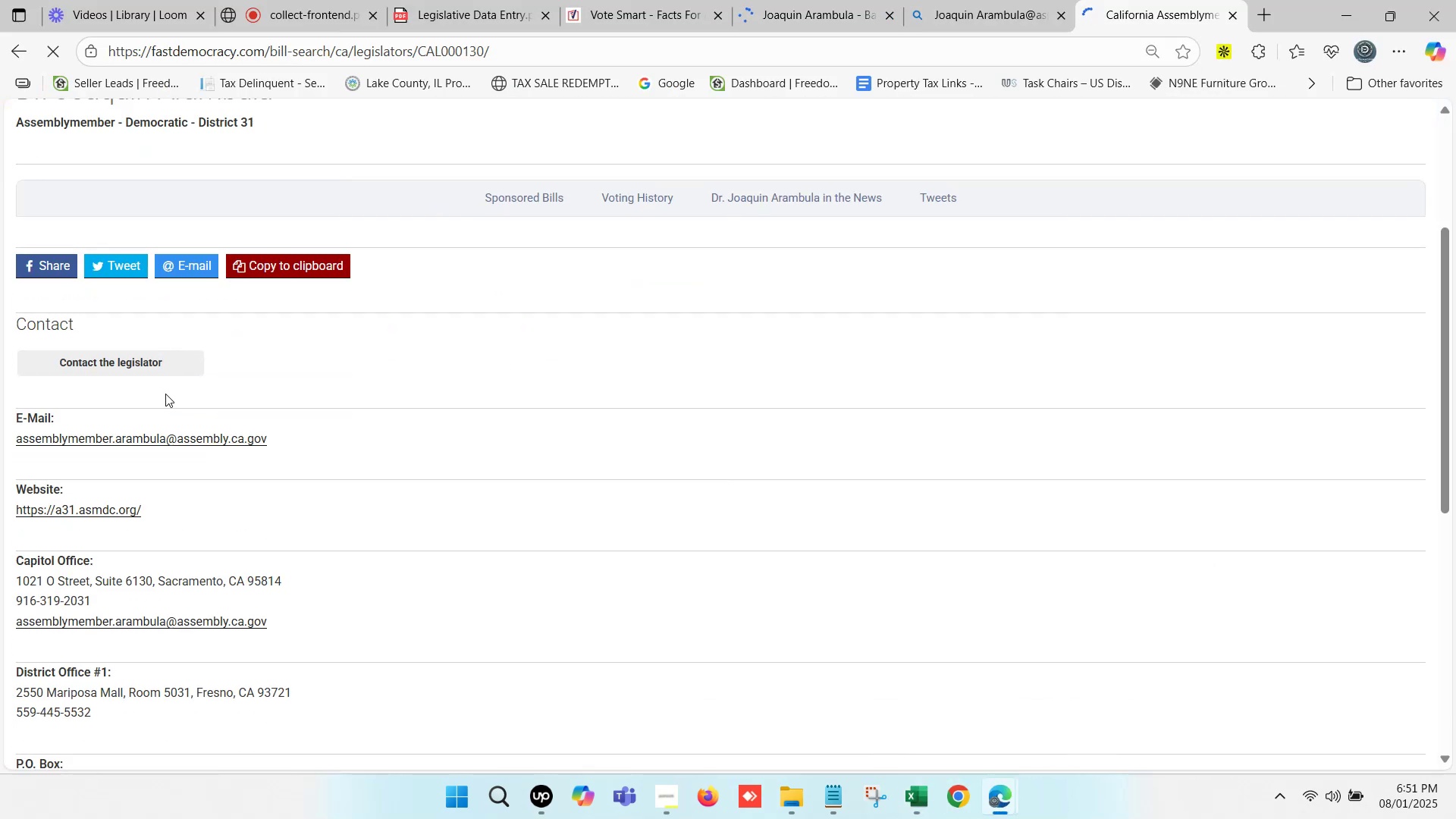 
scroll: coordinate [165, 394], scroll_direction: up, amount: 1.0
 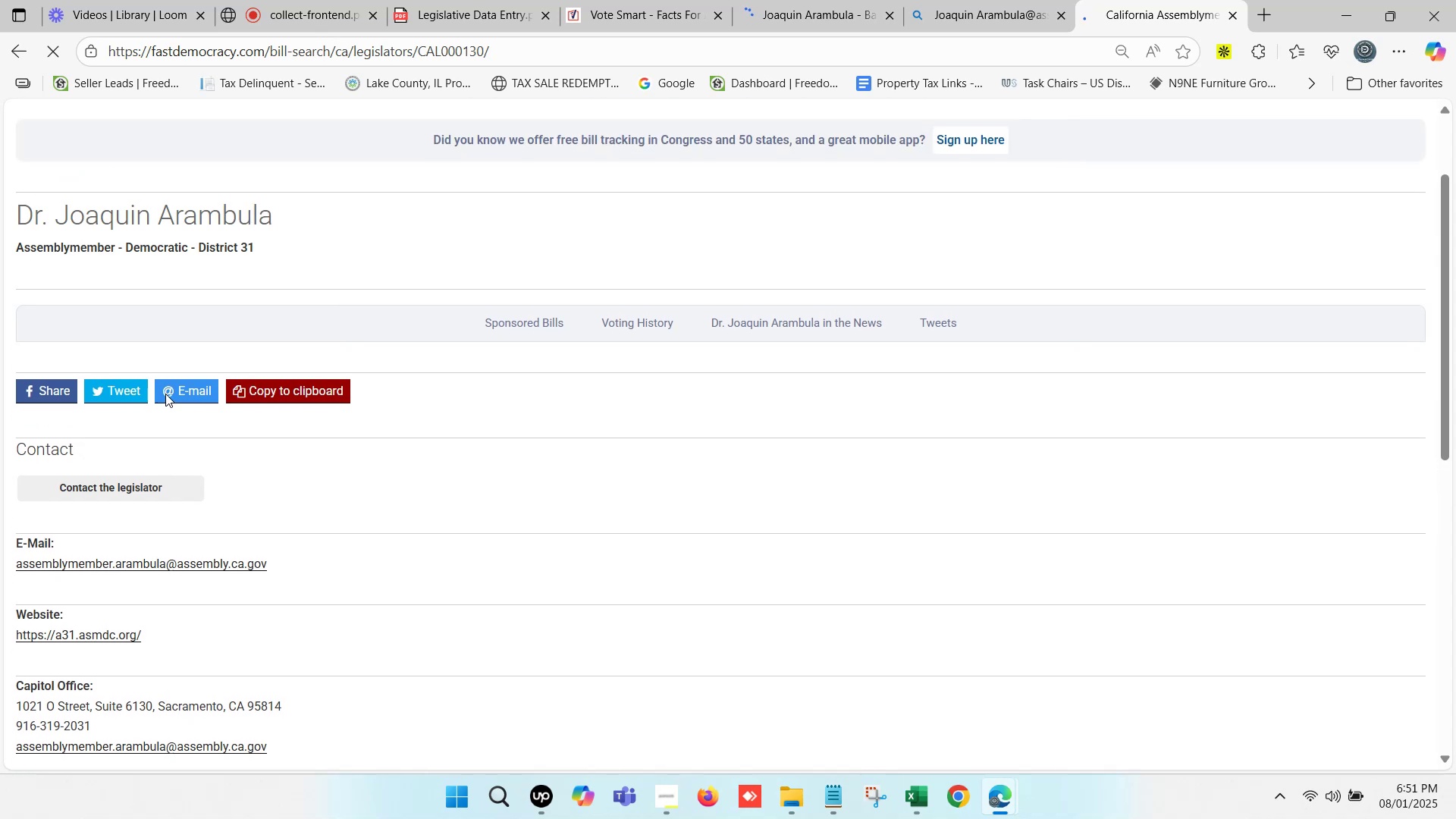 
scroll: coordinate [165, 394], scroll_direction: down, amount: 1.0
 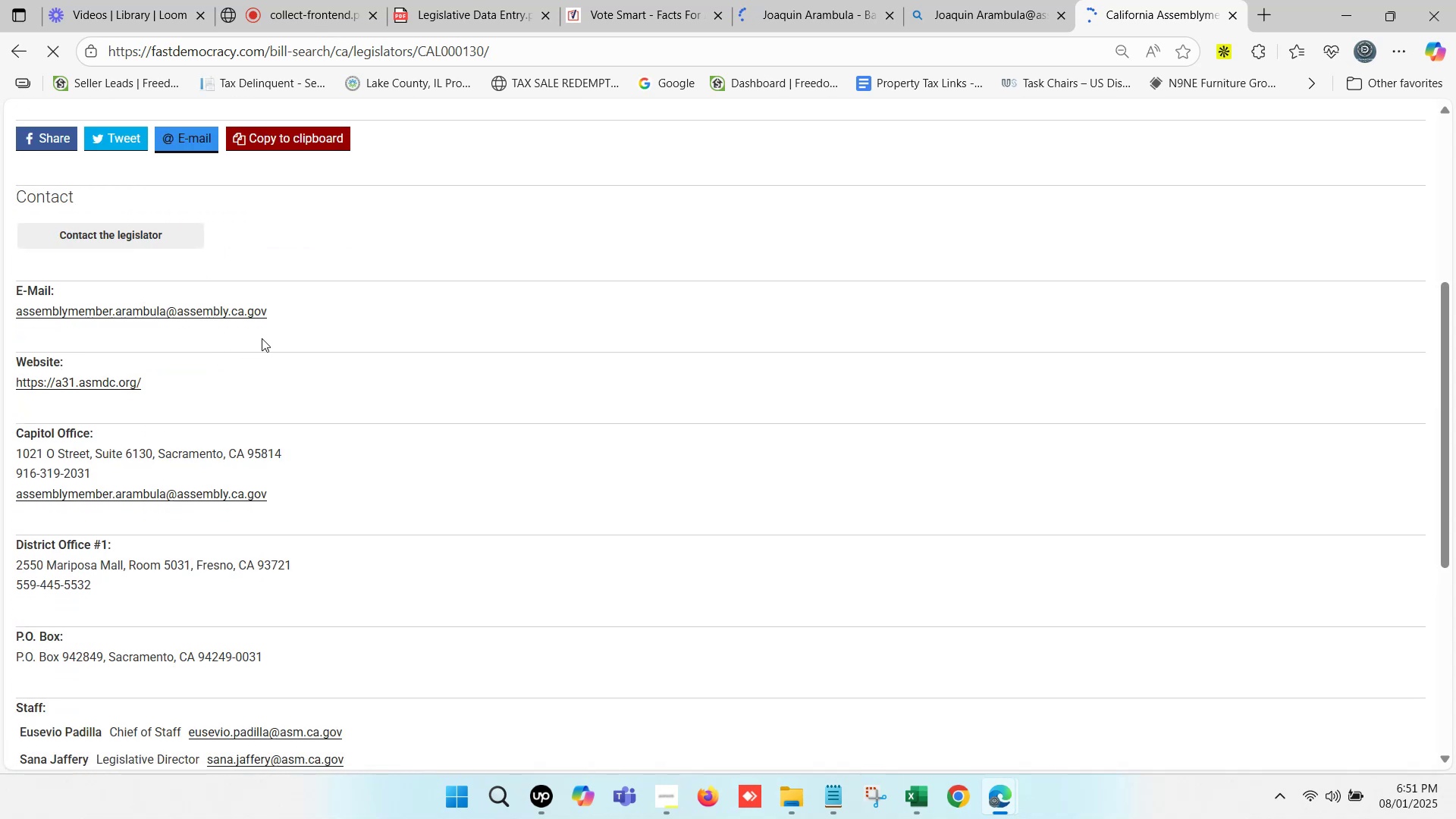 
left_click_drag(start_coordinate=[284, 315], to_coordinate=[32, 307])
 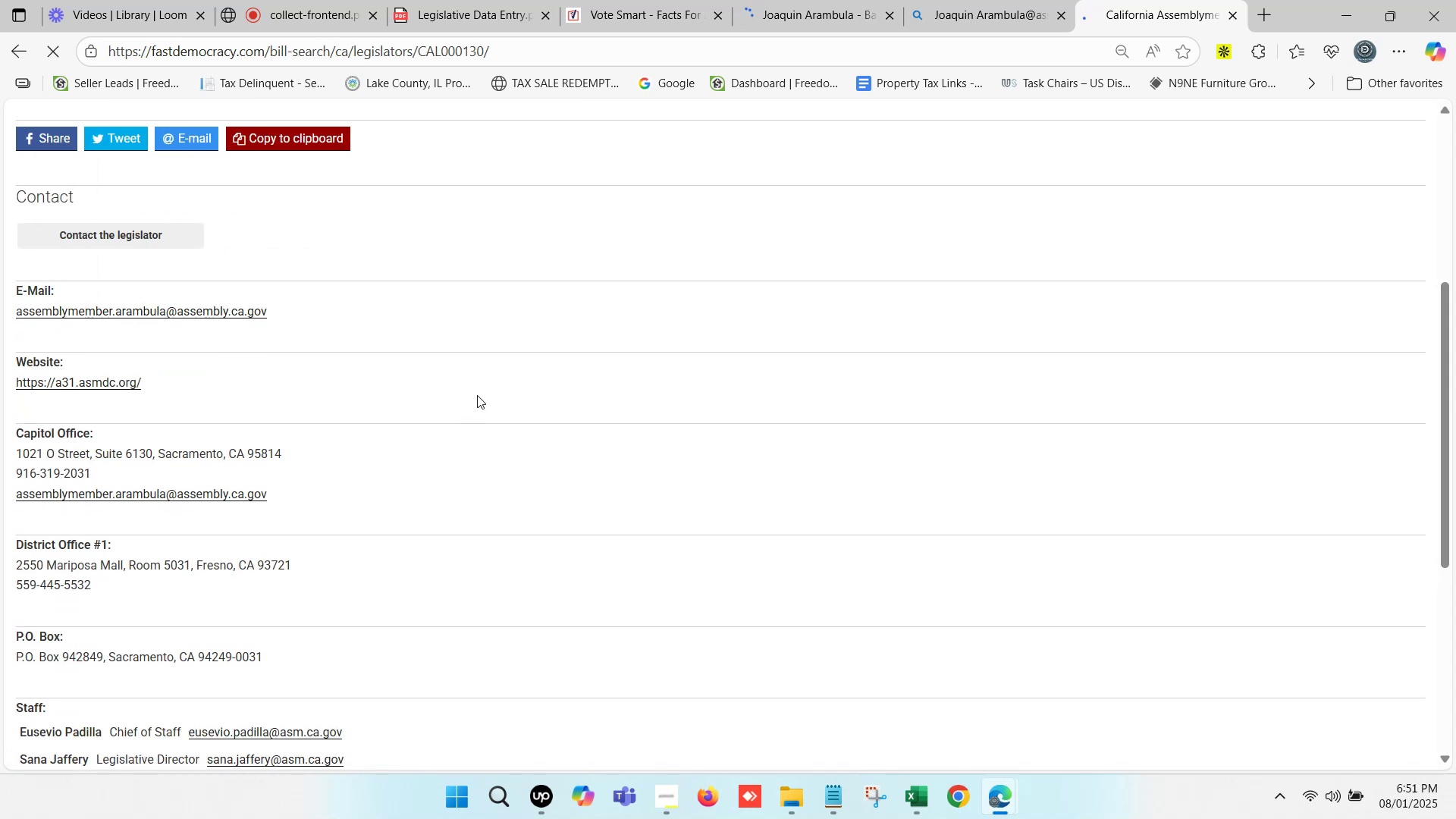 
left_click_drag(start_coordinate=[275, 317], to_coordinate=[19, 309])
 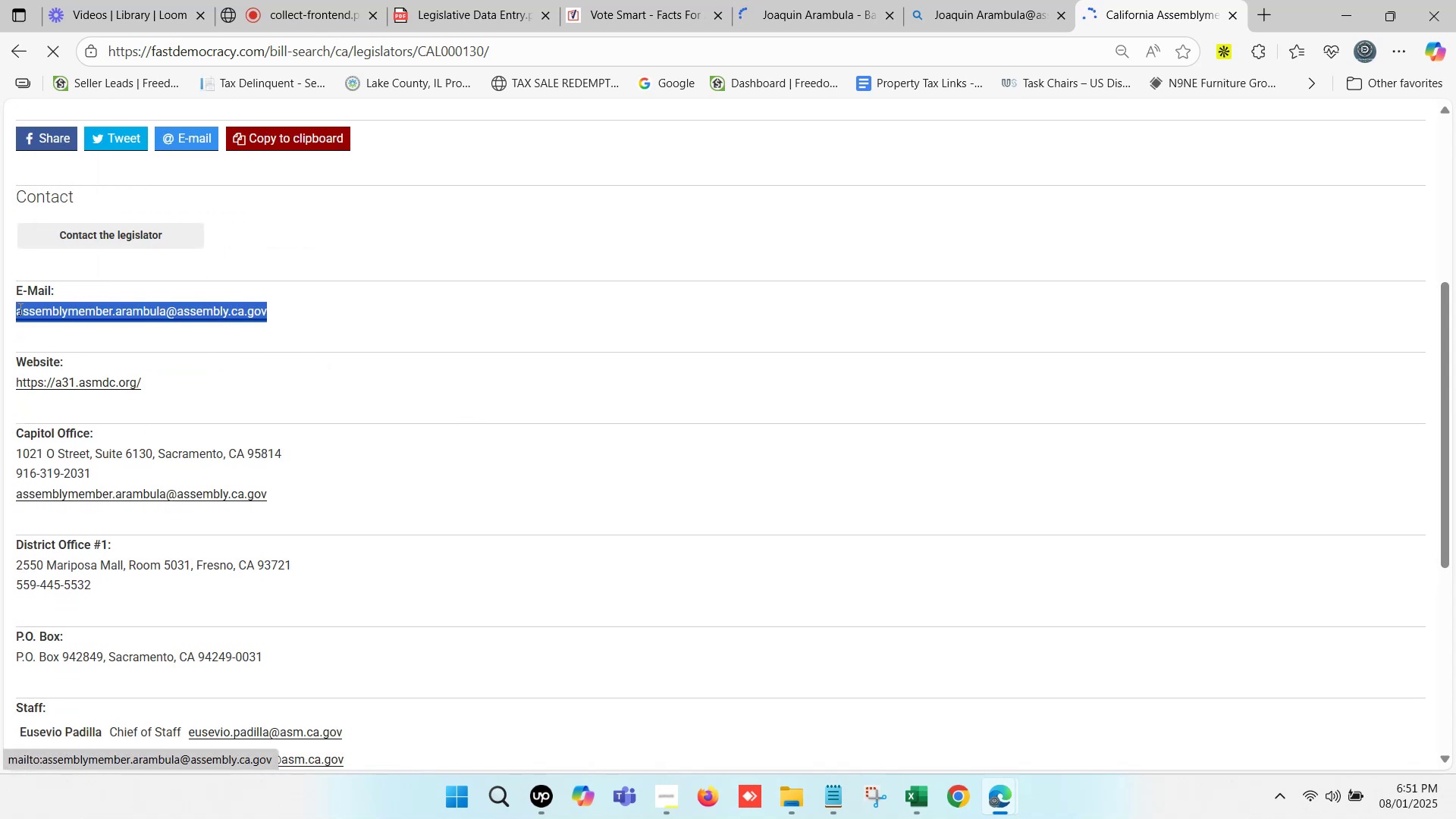 
key(Control+C)
 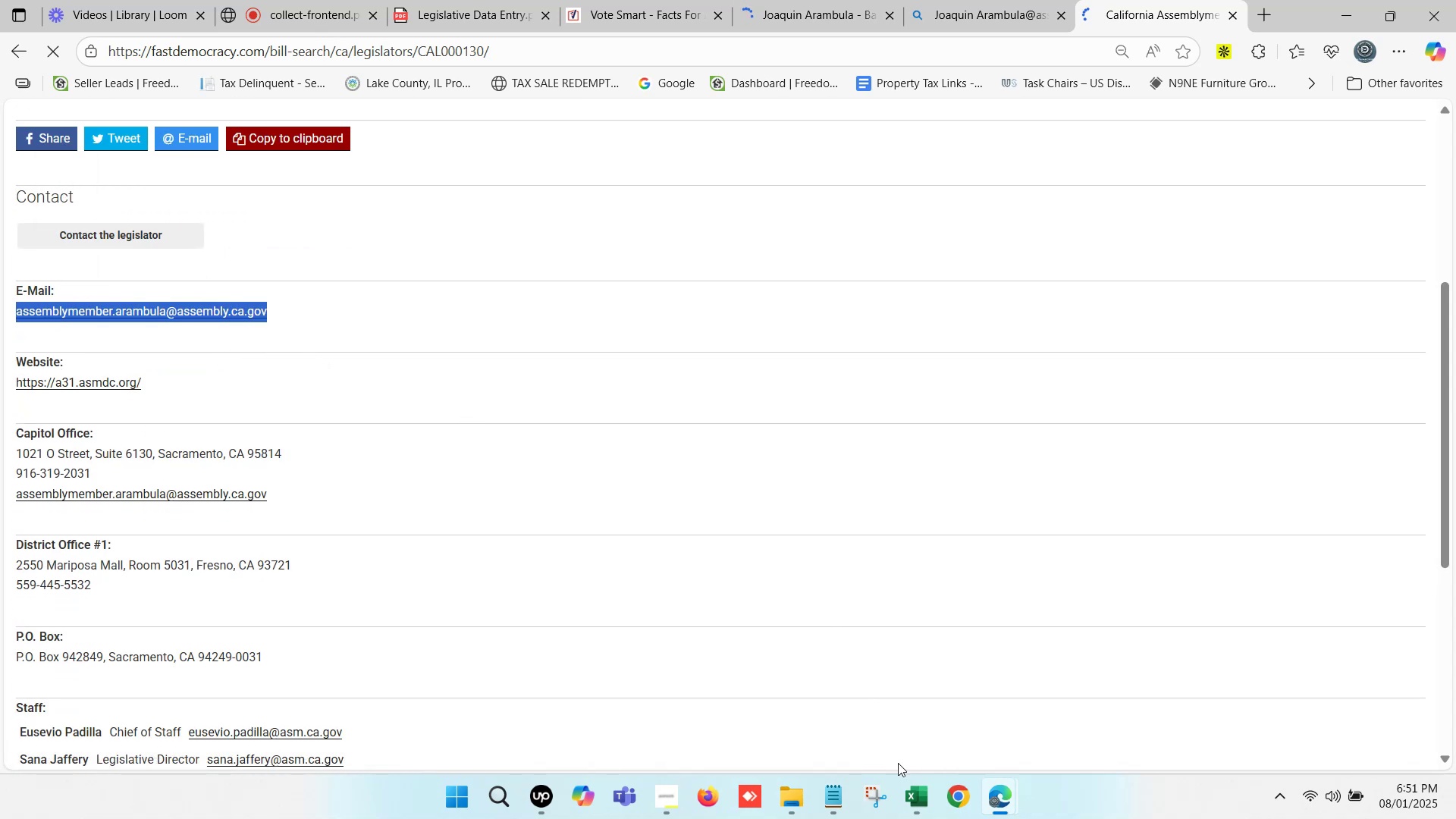 
left_click([905, 786])
 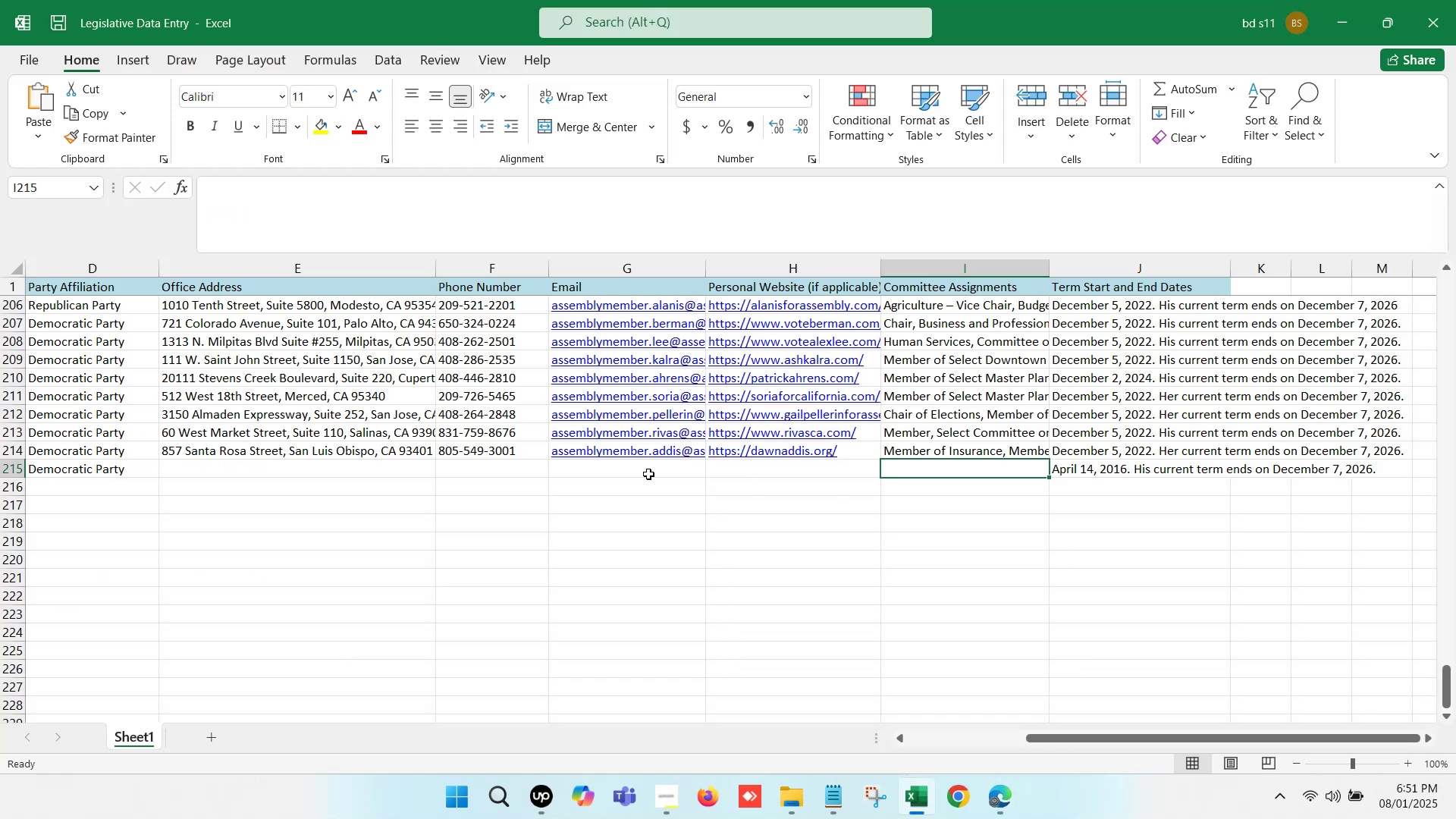 
double_click([643, 469])
 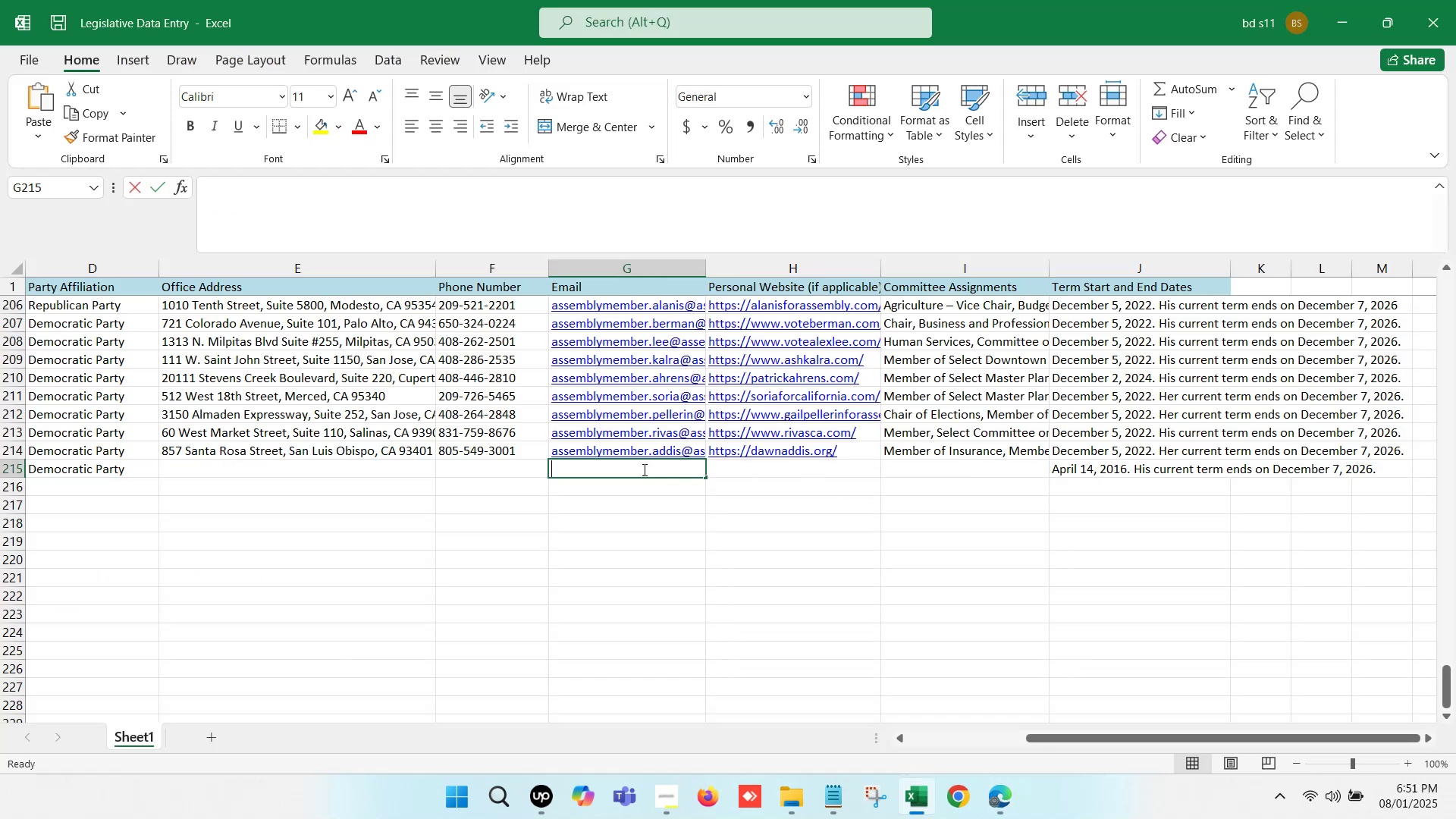 
key(Control+V)
 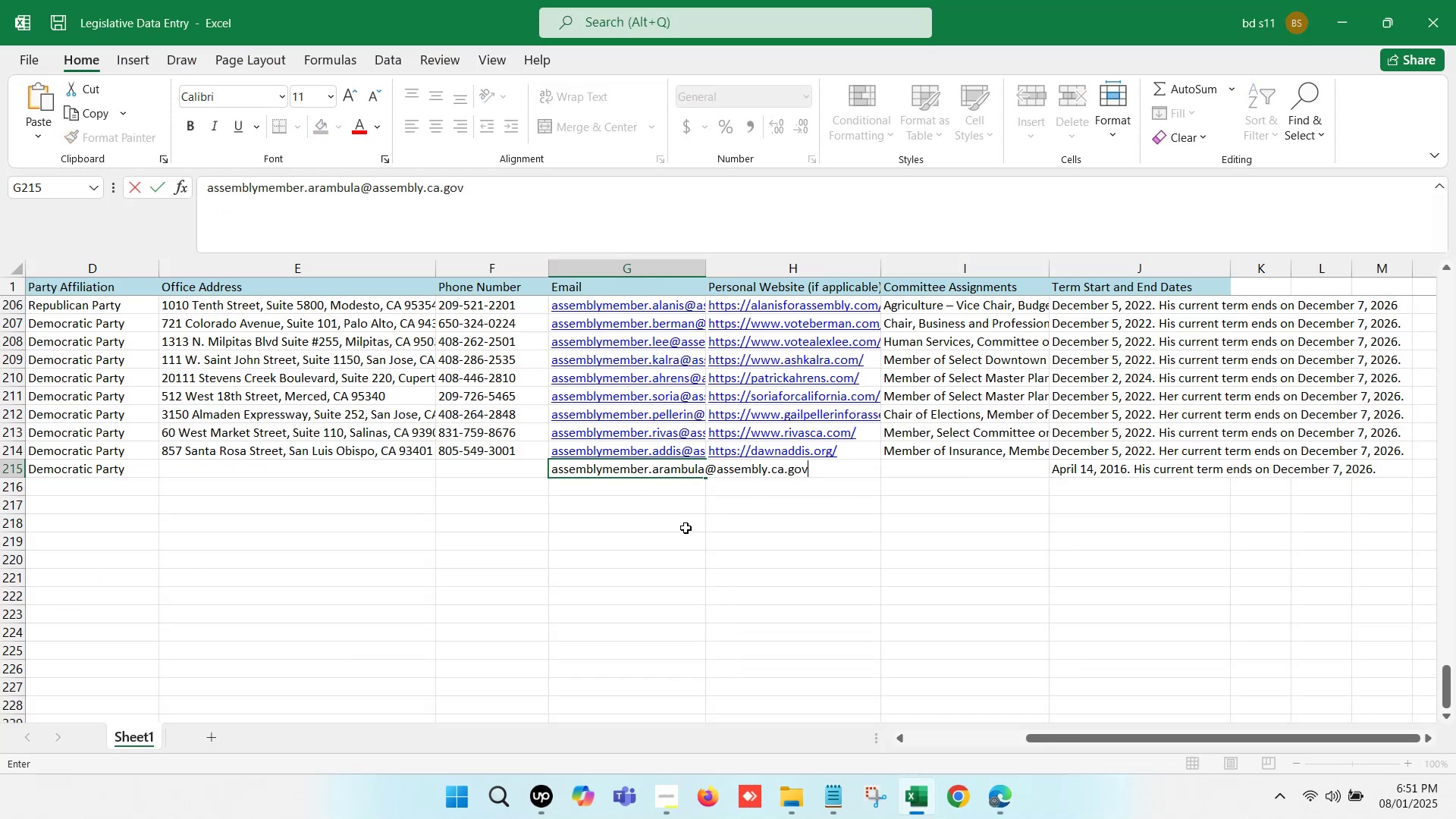 
left_click([686, 535])
 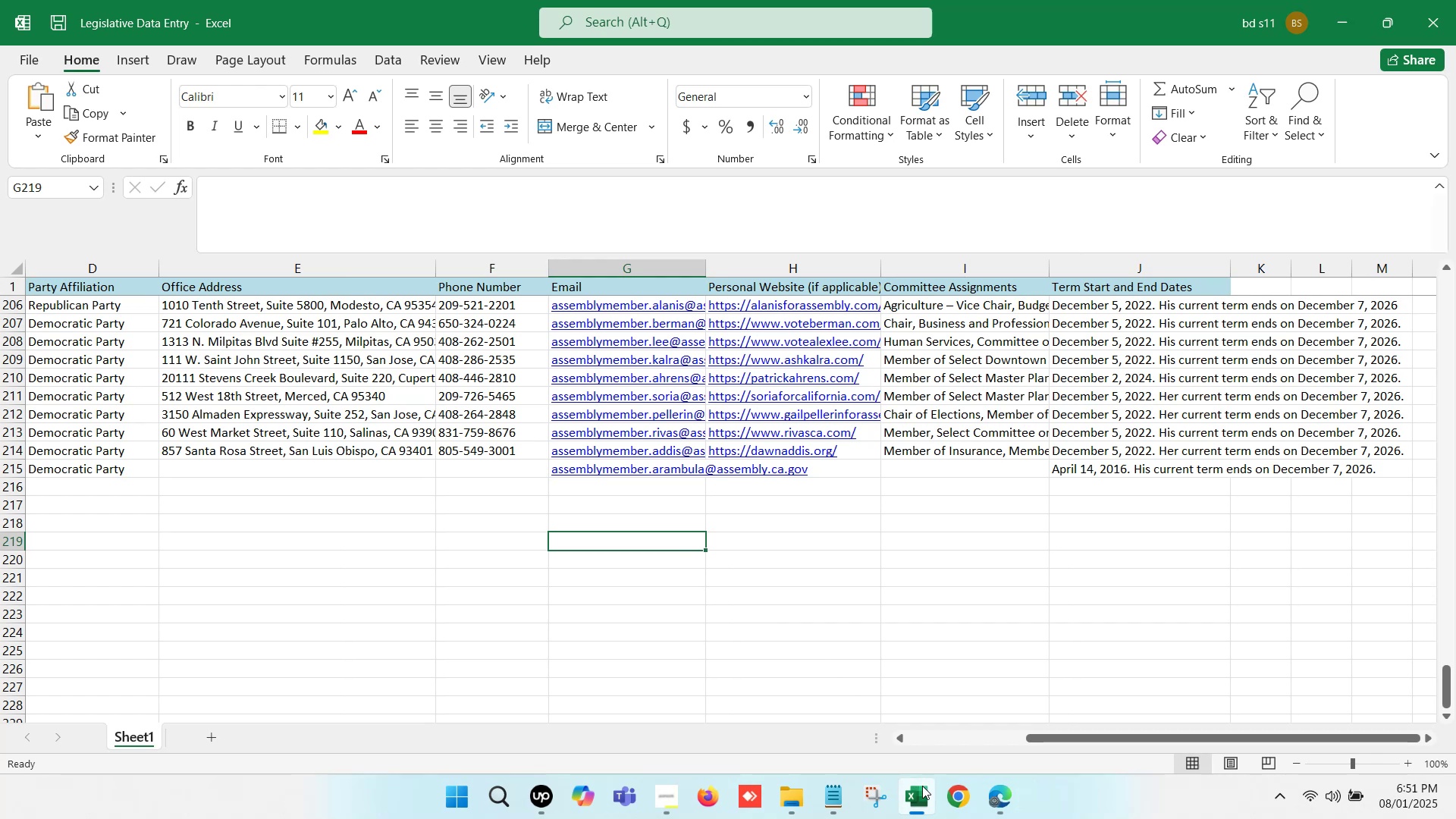 
left_click([927, 808])
 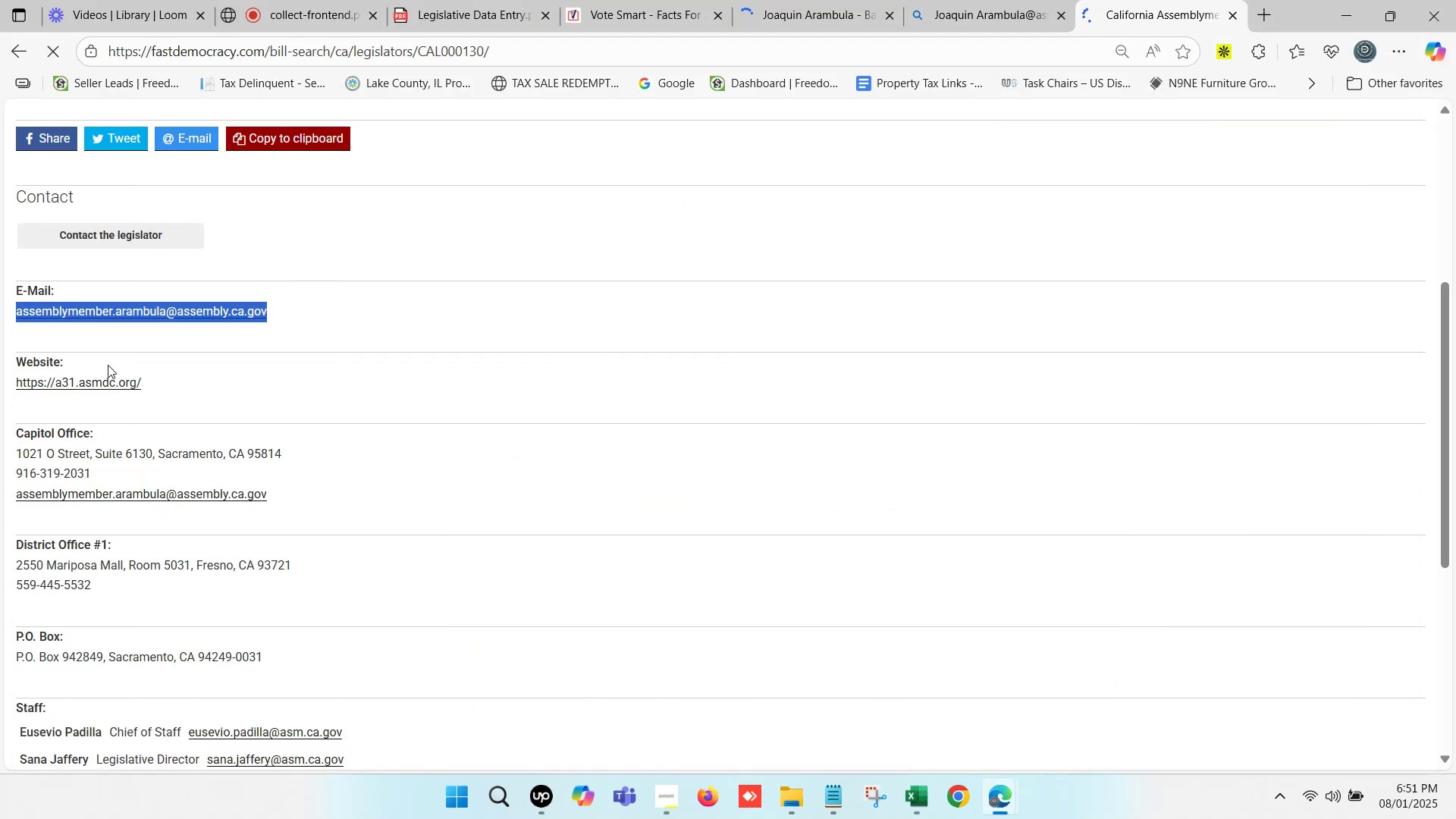 
scroll: coordinate [284, 459], scroll_direction: down, amount: 1.0
 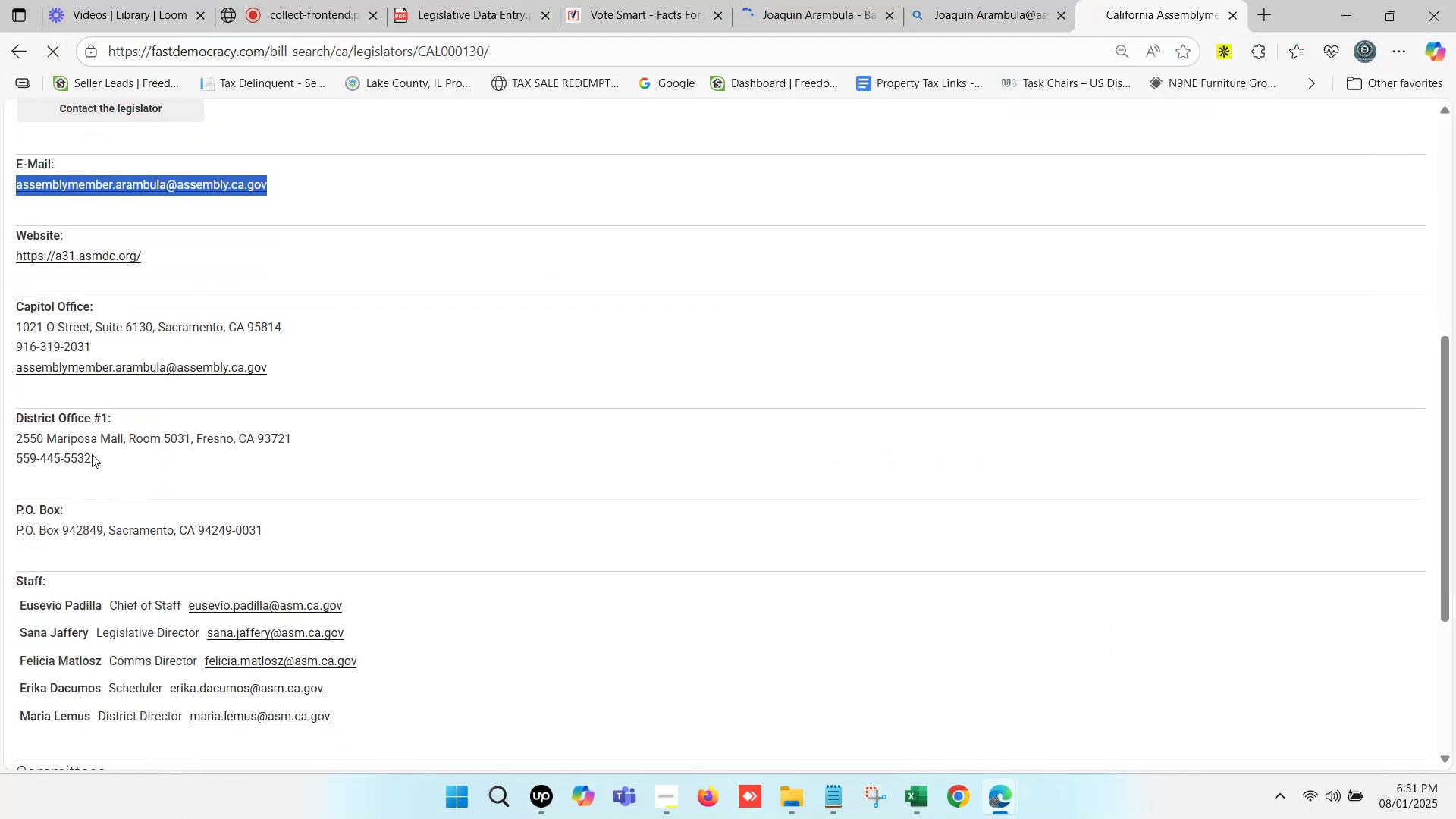 
left_click_drag(start_coordinate=[94, 454], to_coordinate=[11, 441])
 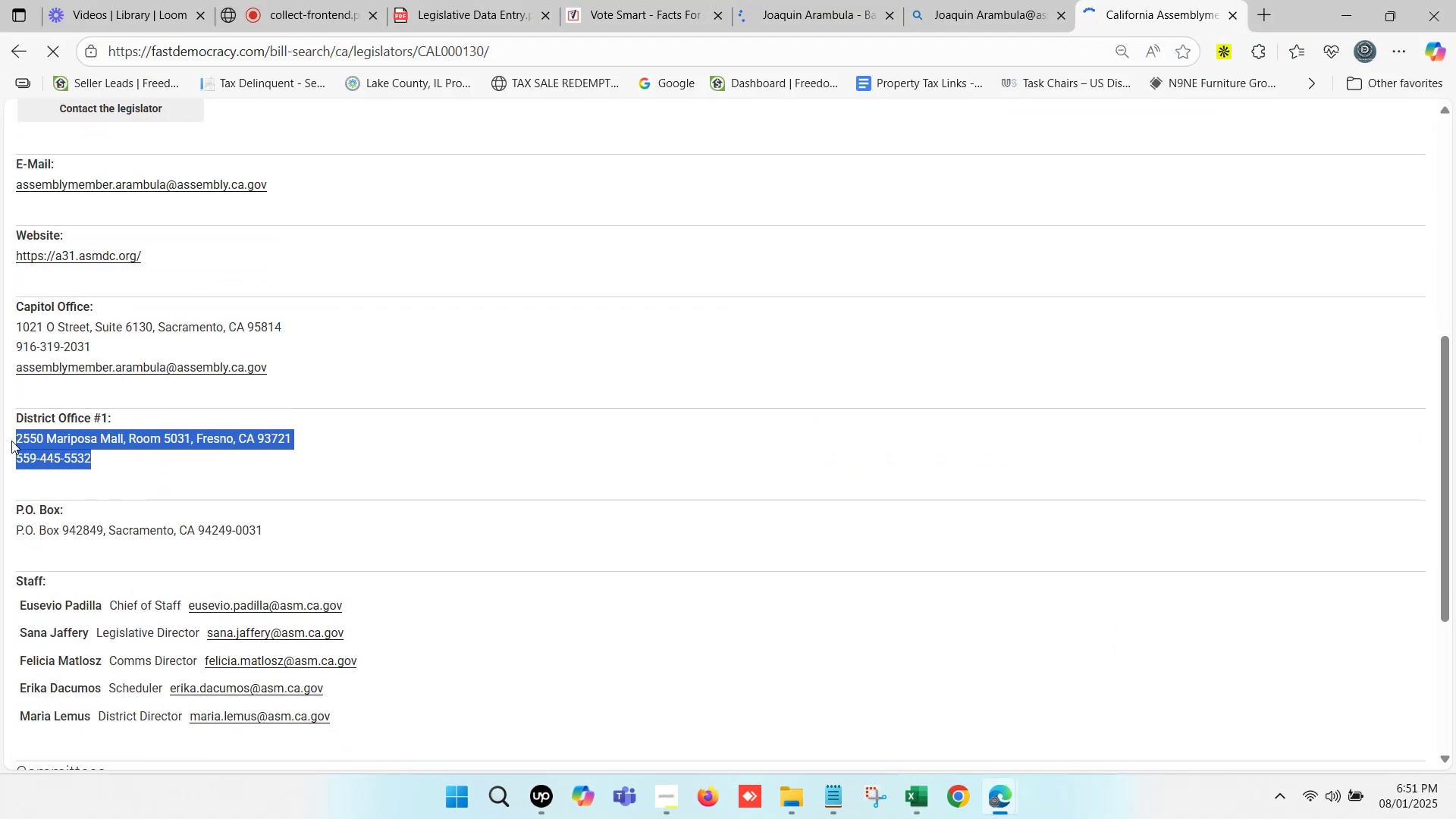 
key(Control+ControlLeft)
 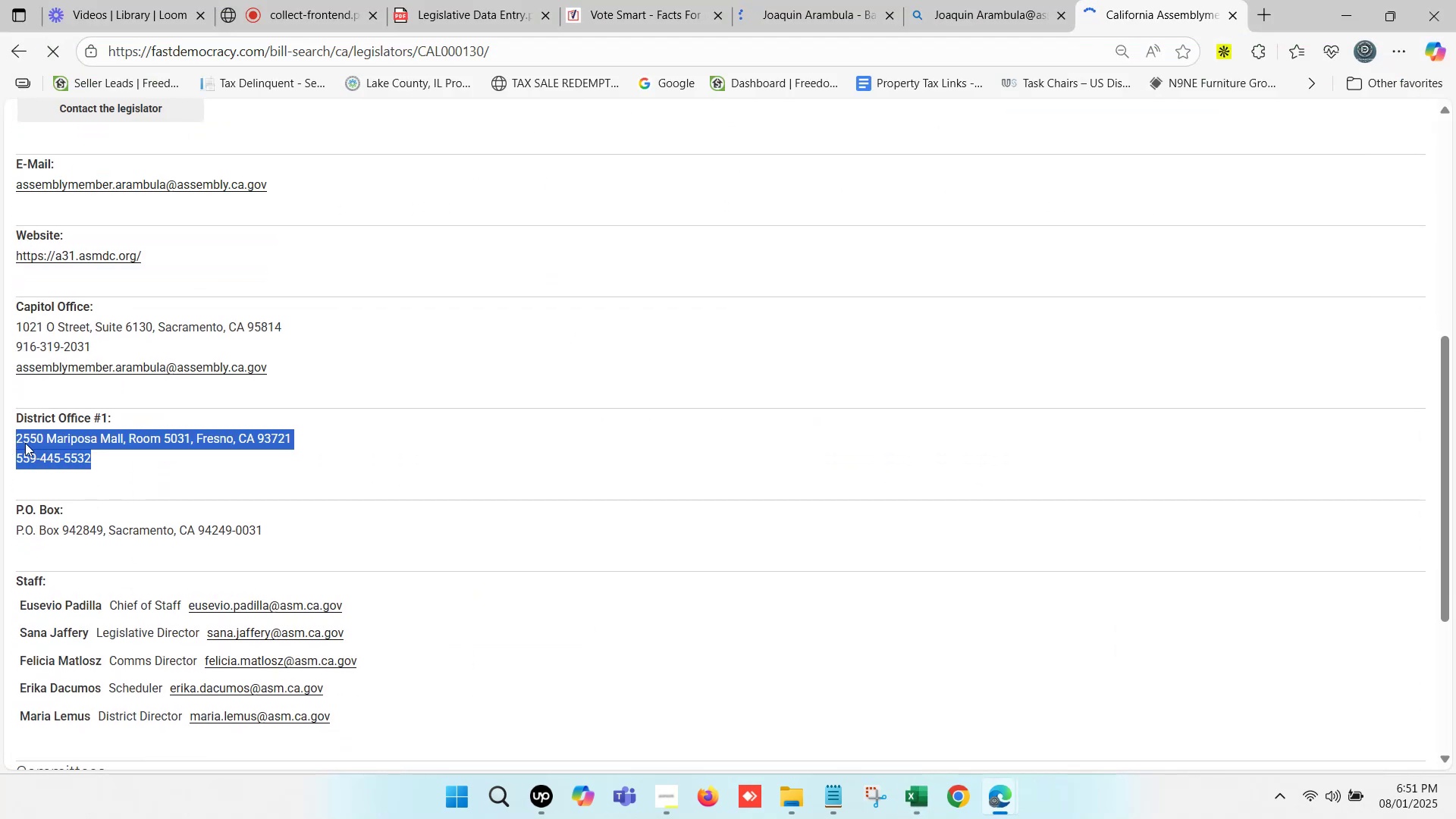 
key(Control+C)
 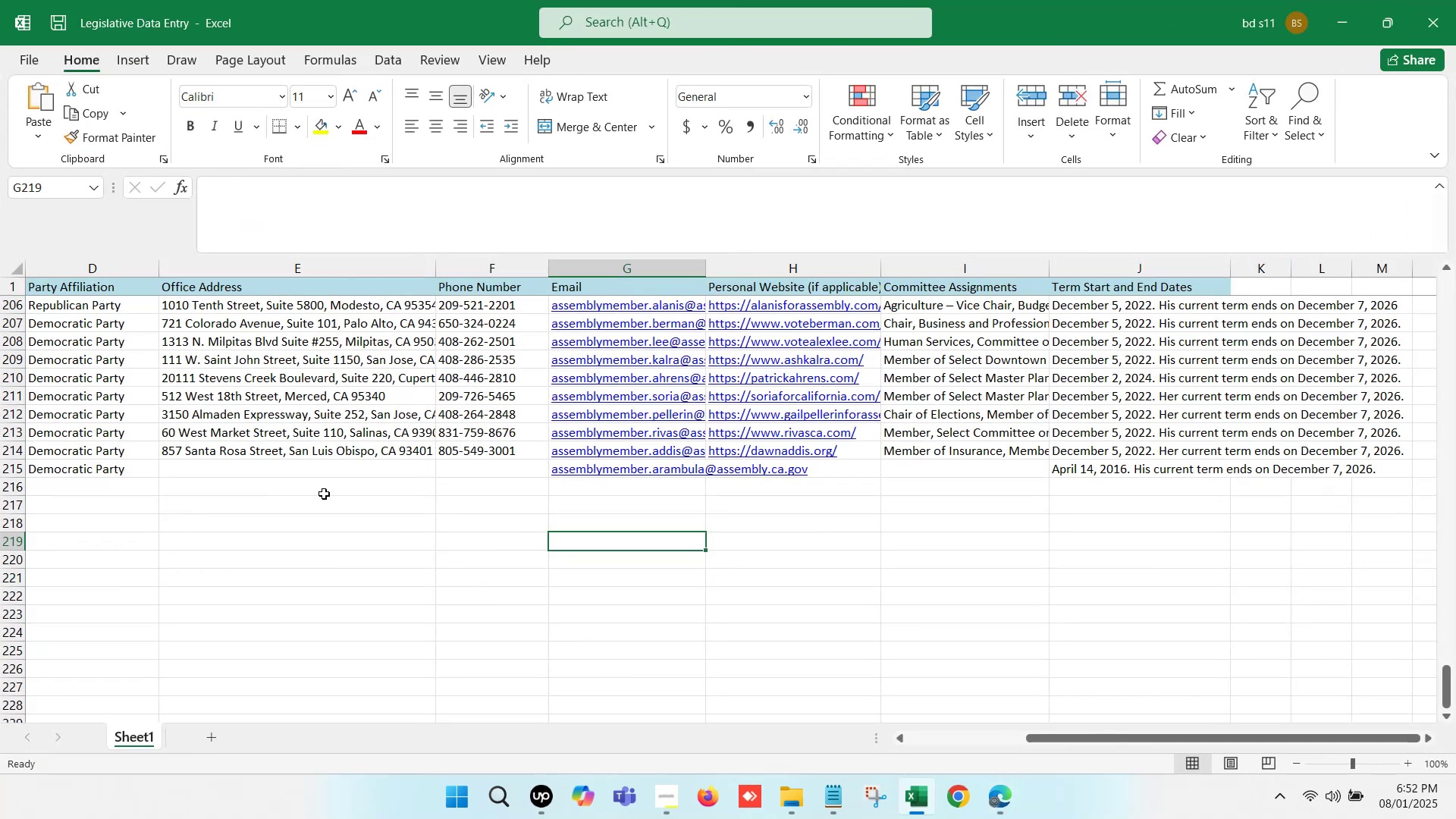 
double_click([283, 471])
 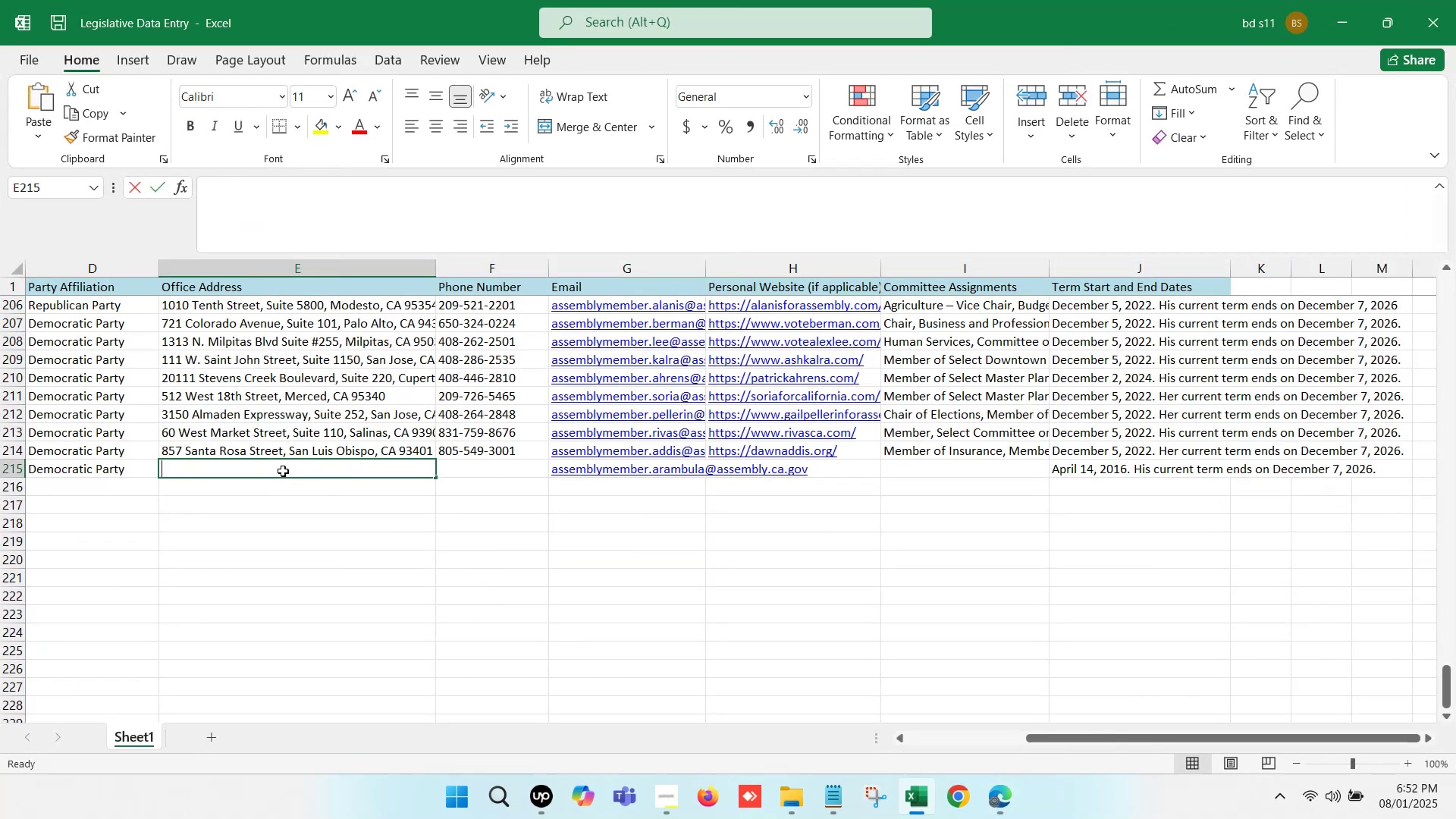 
key(Control+V)
 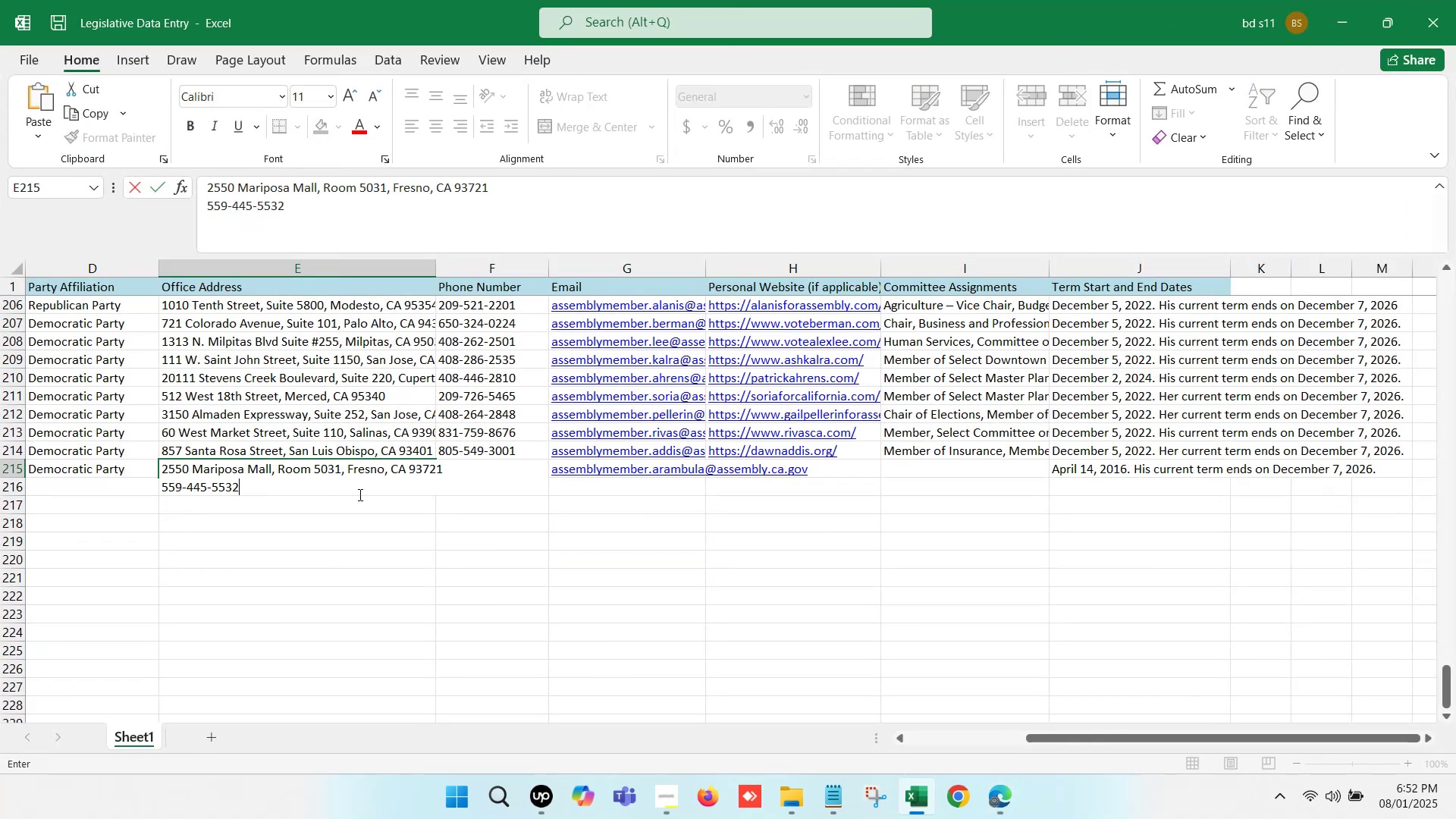 
left_click_drag(start_coordinate=[309, 486], to_coordinate=[83, 492])
 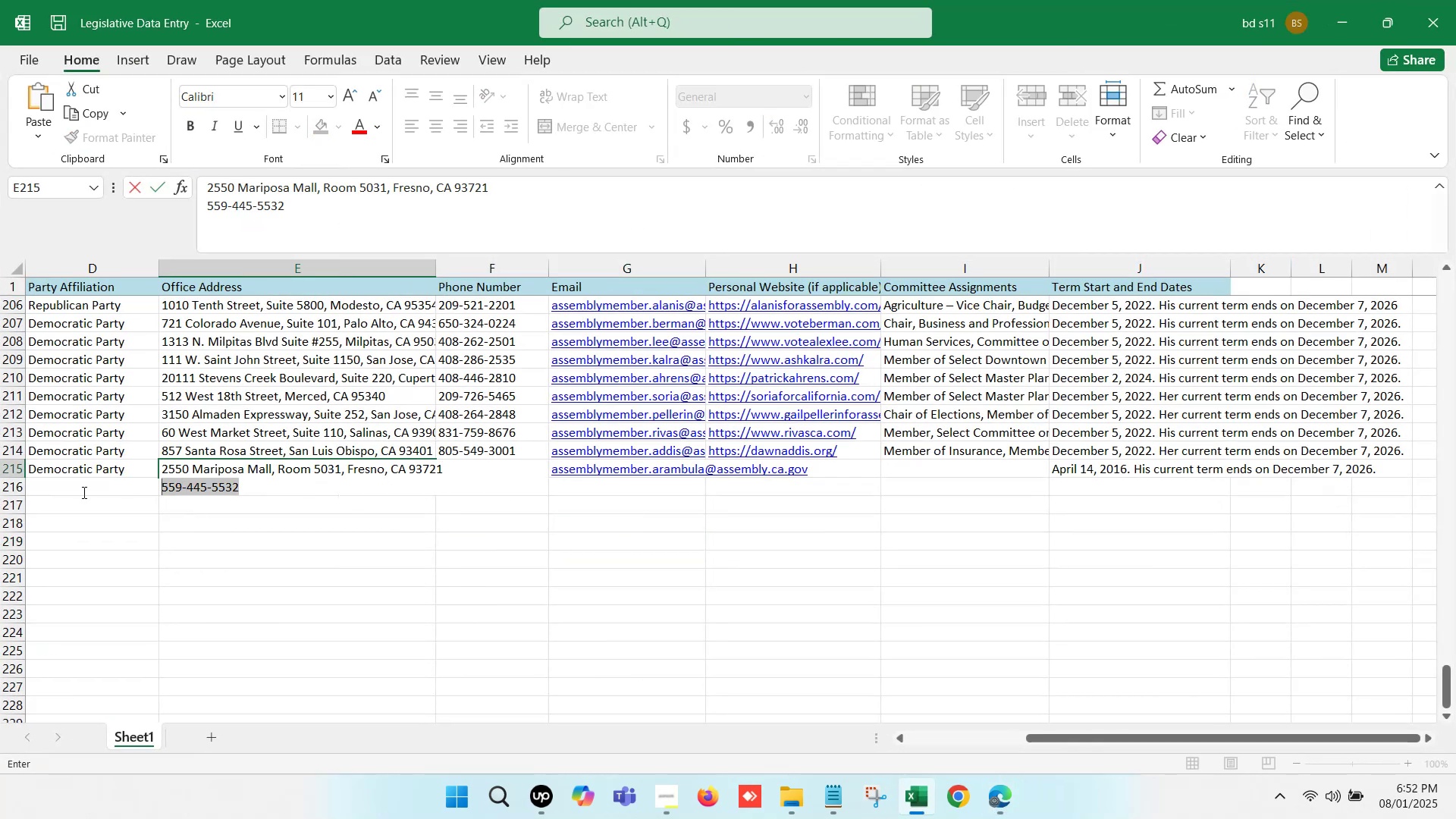 
key(Control+ControlLeft)
 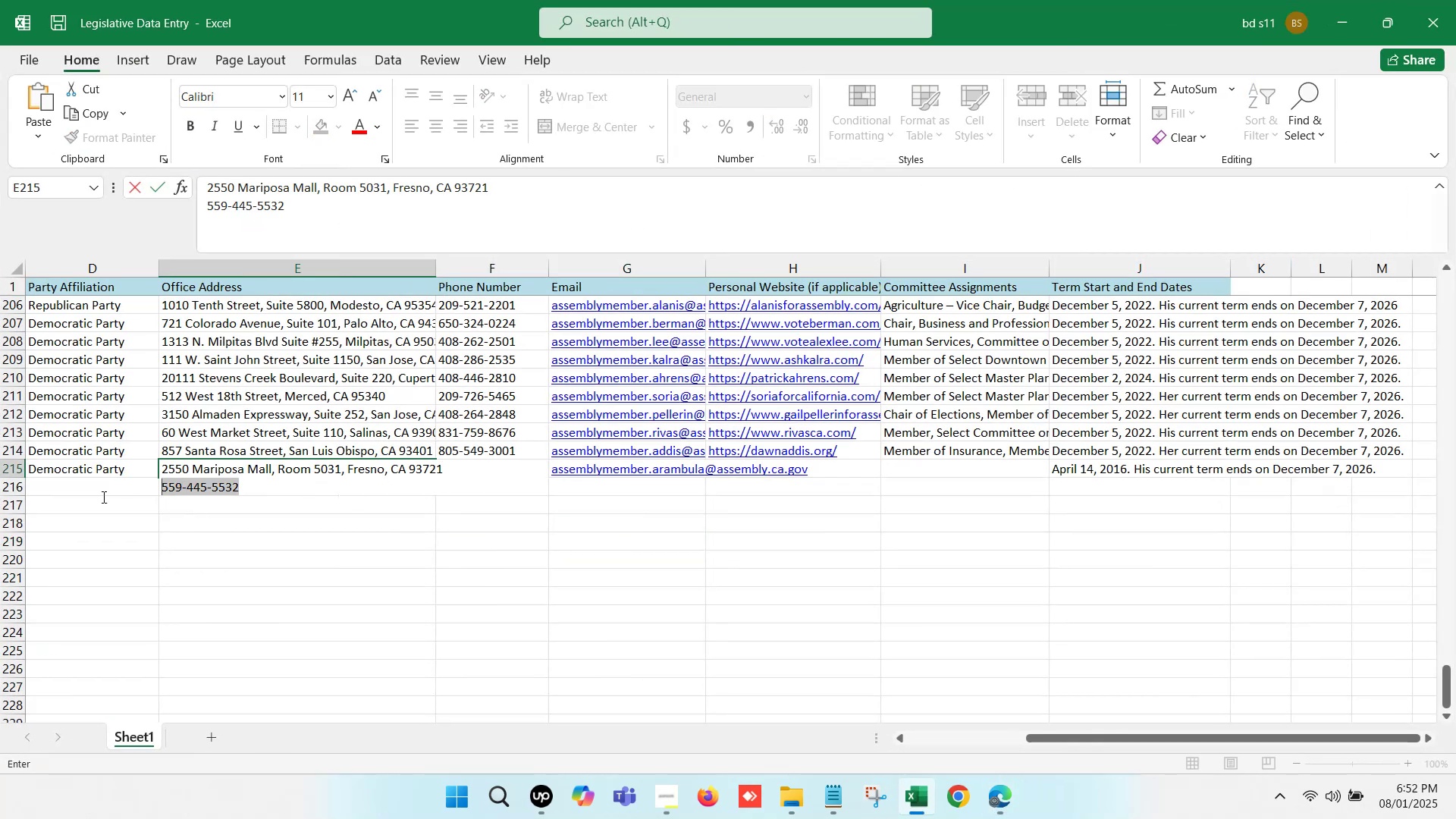 
key(Control+X)
 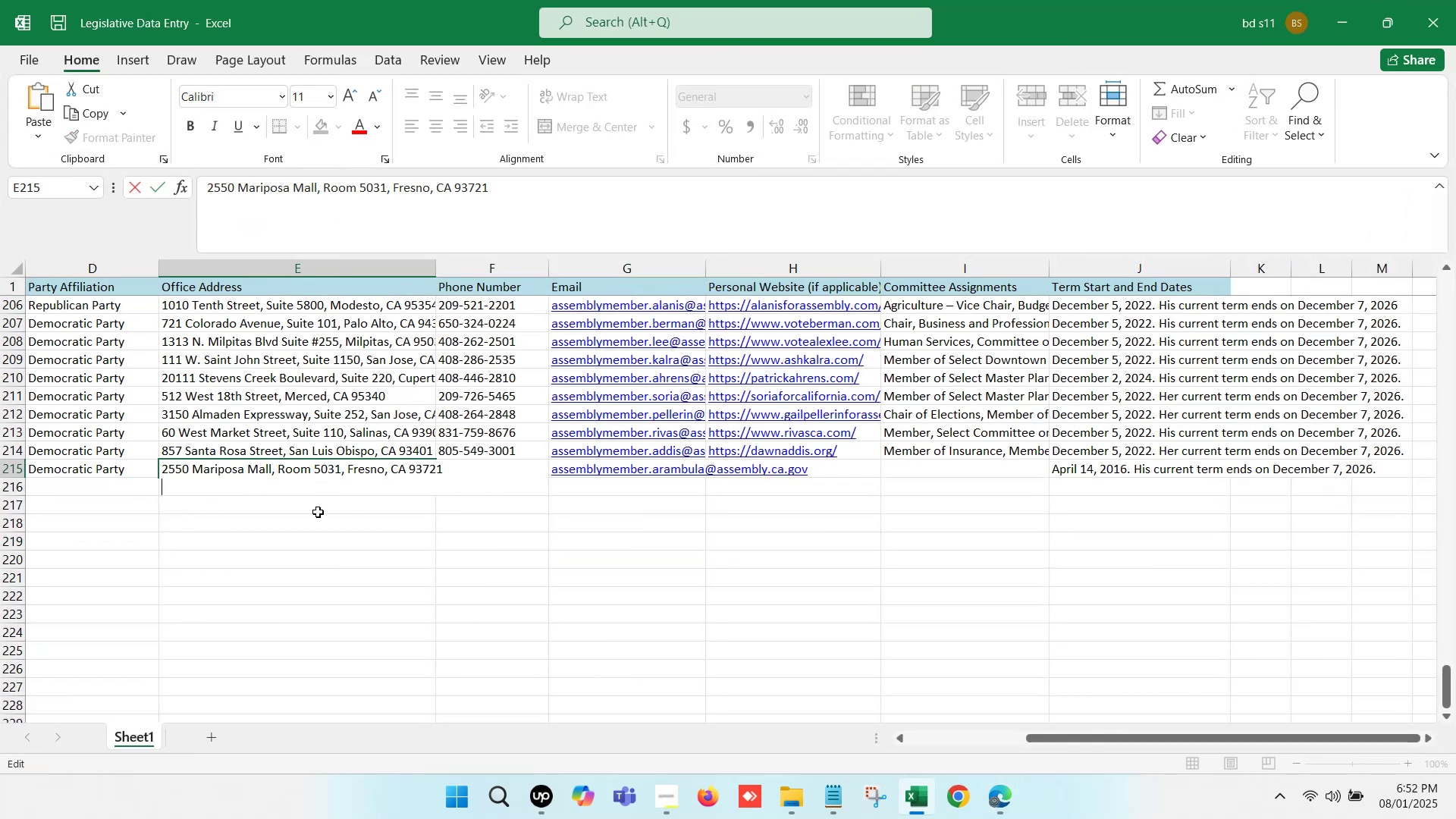 
key(Backspace)
 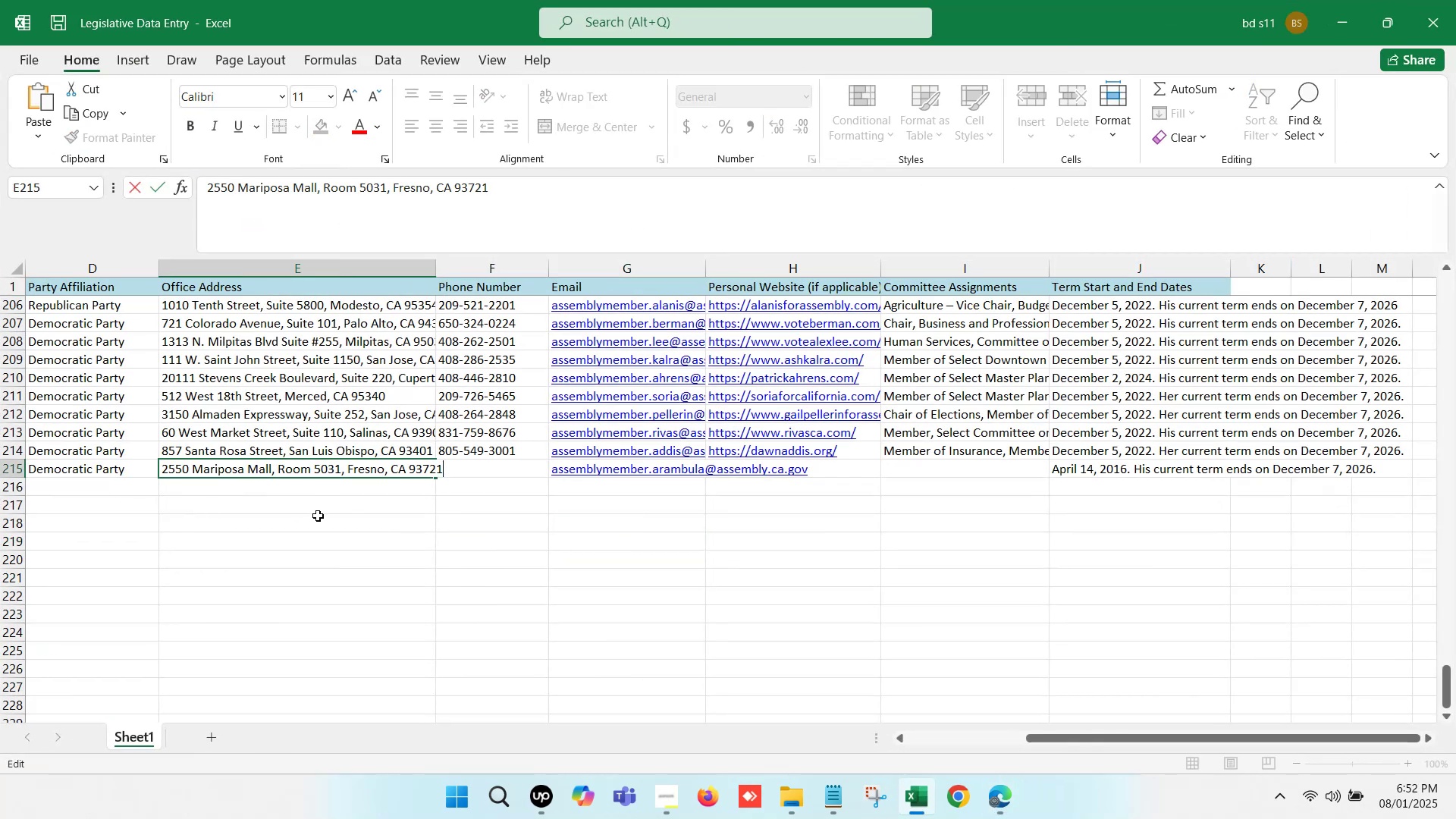 
left_click([318, 532])
 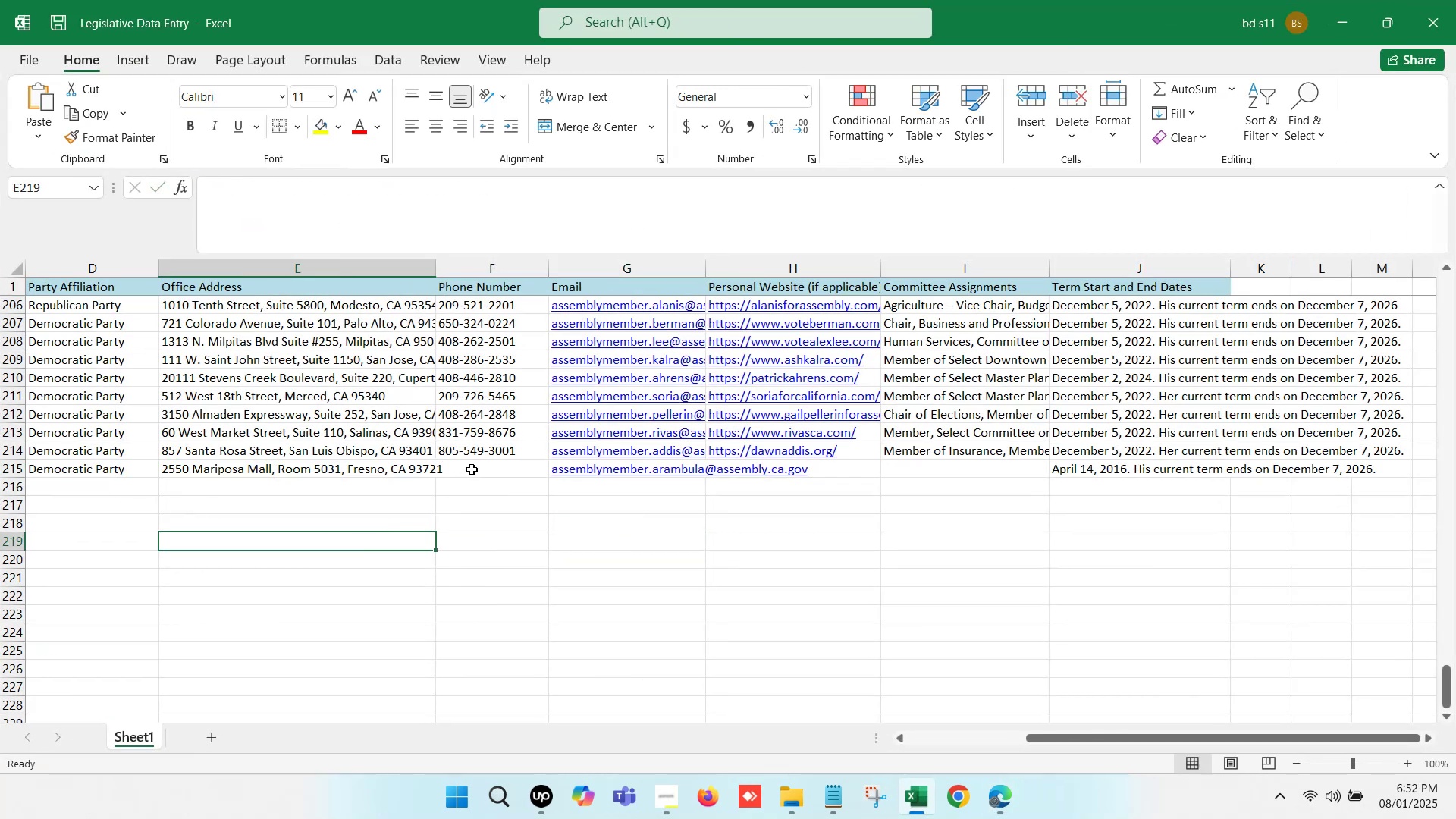 
double_click([472, 469])
 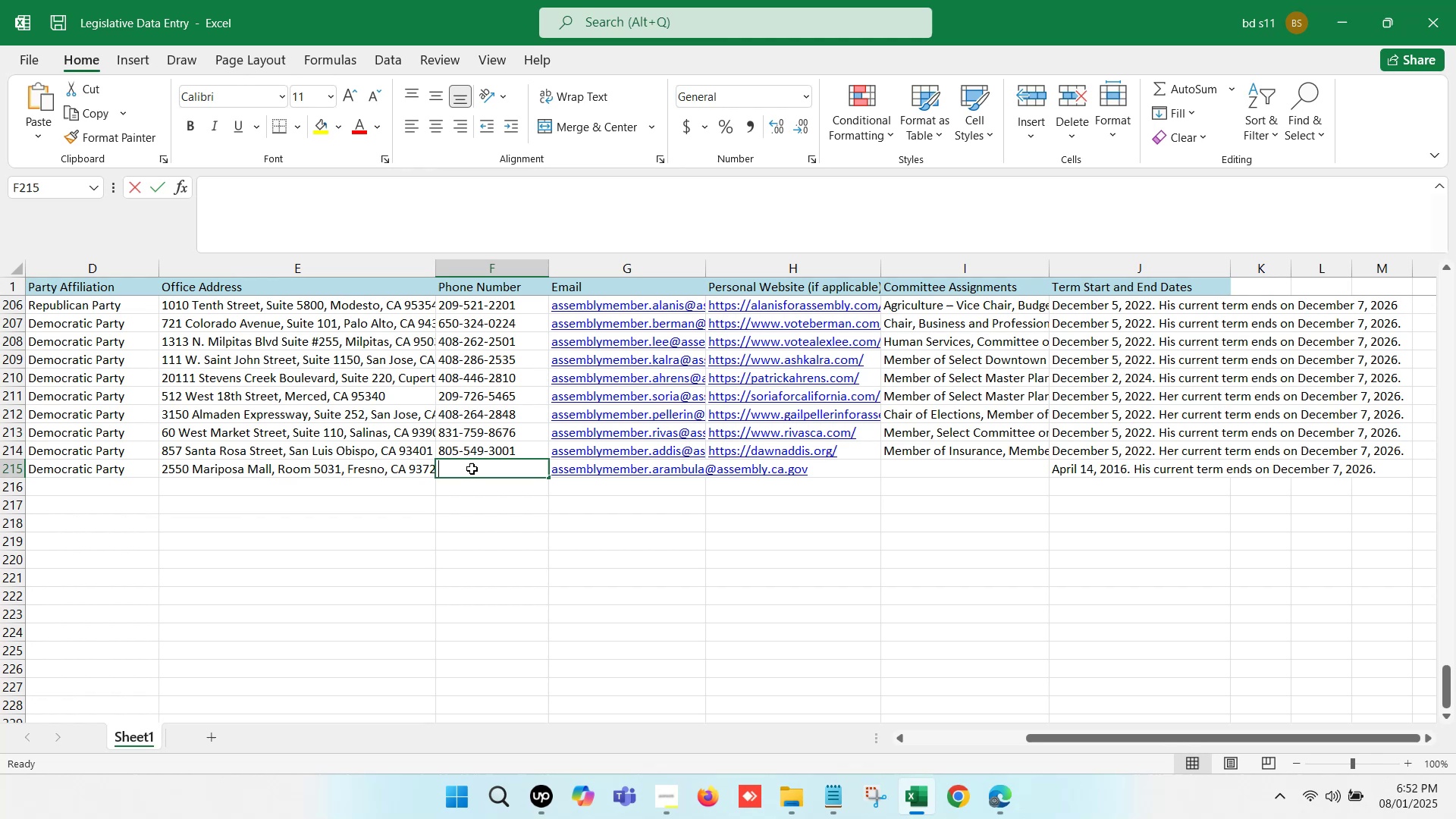 
key(Control+ControlLeft)
 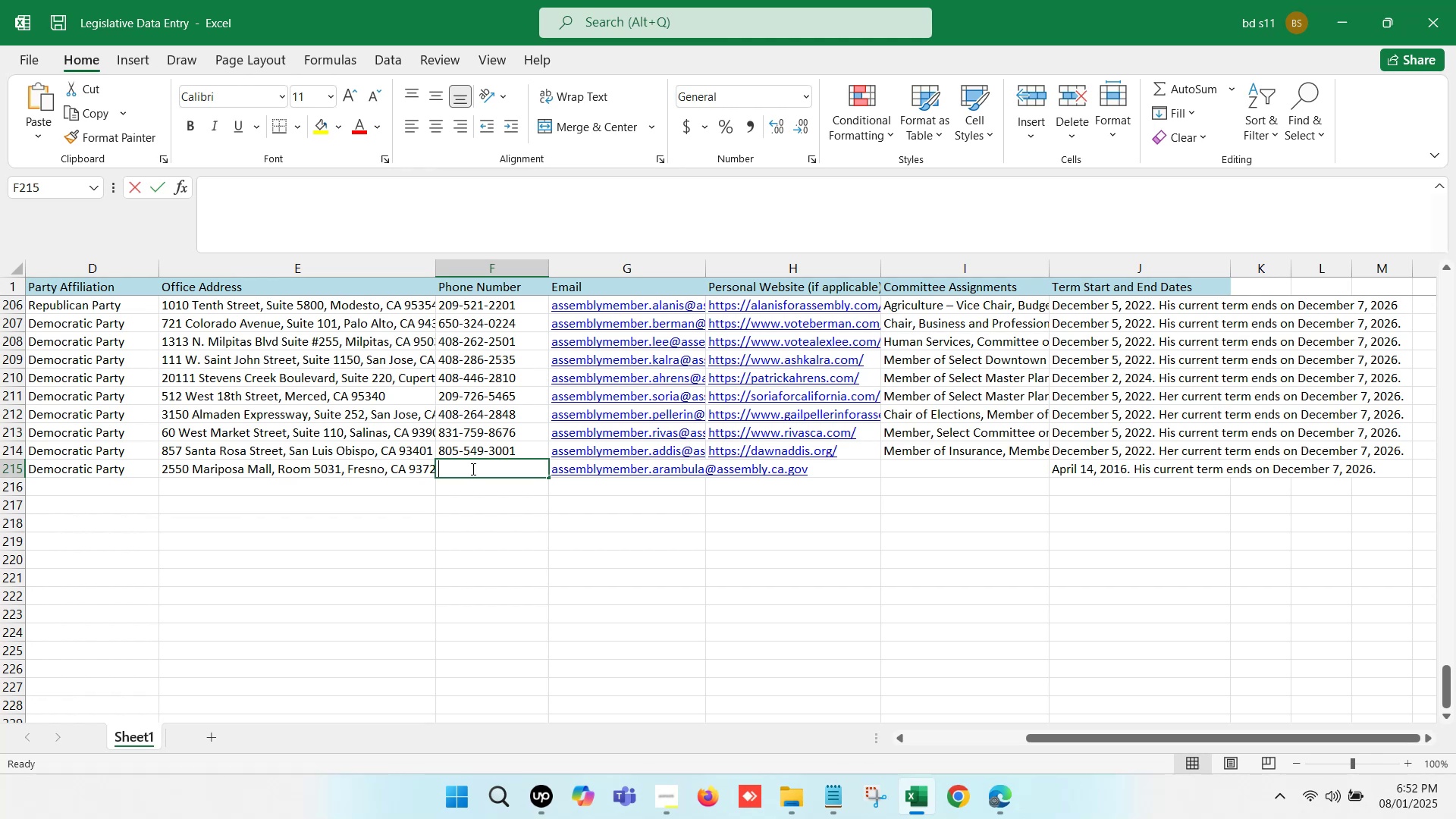 
key(Control+V)
 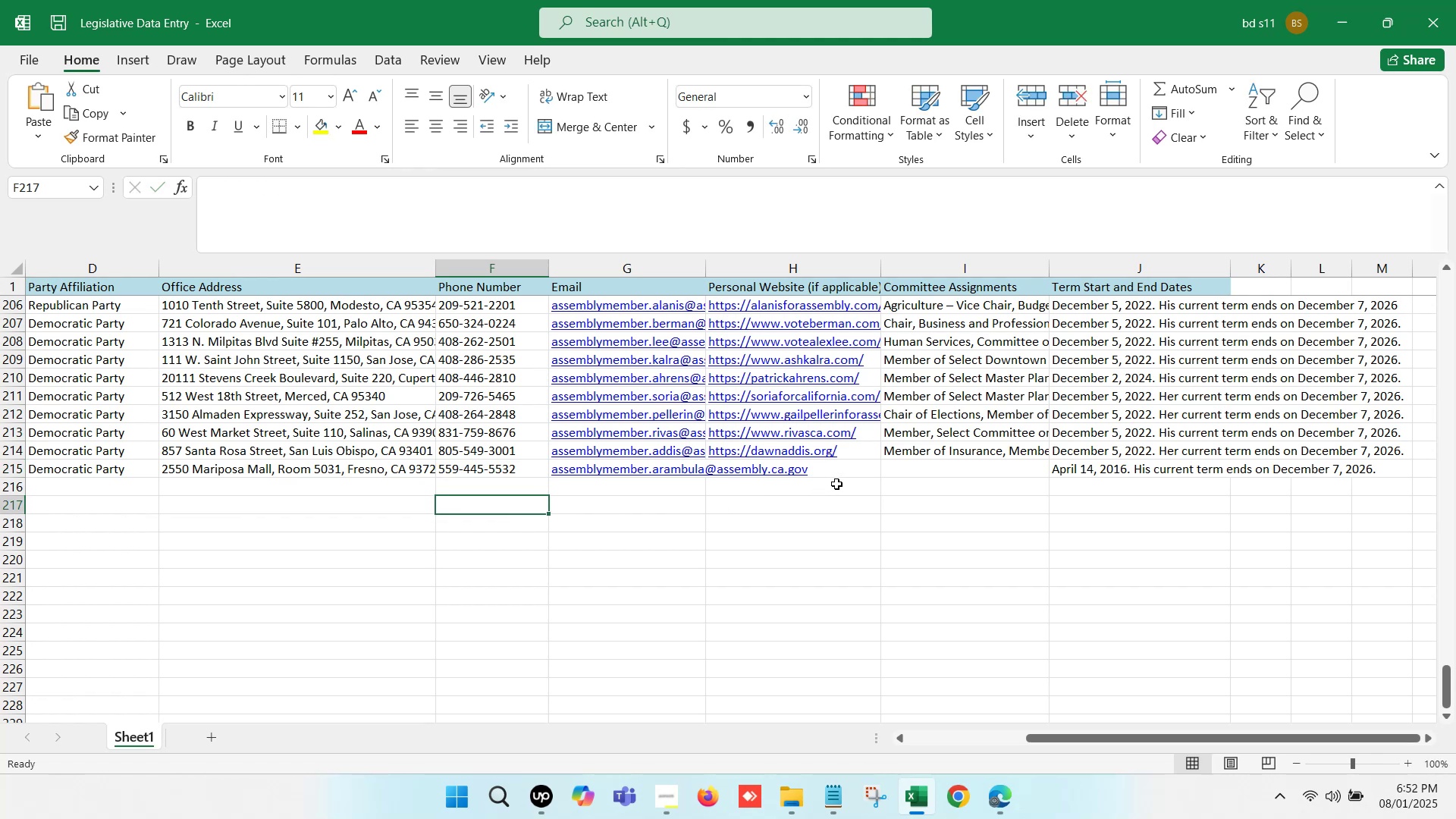 
left_click([911, 476])
 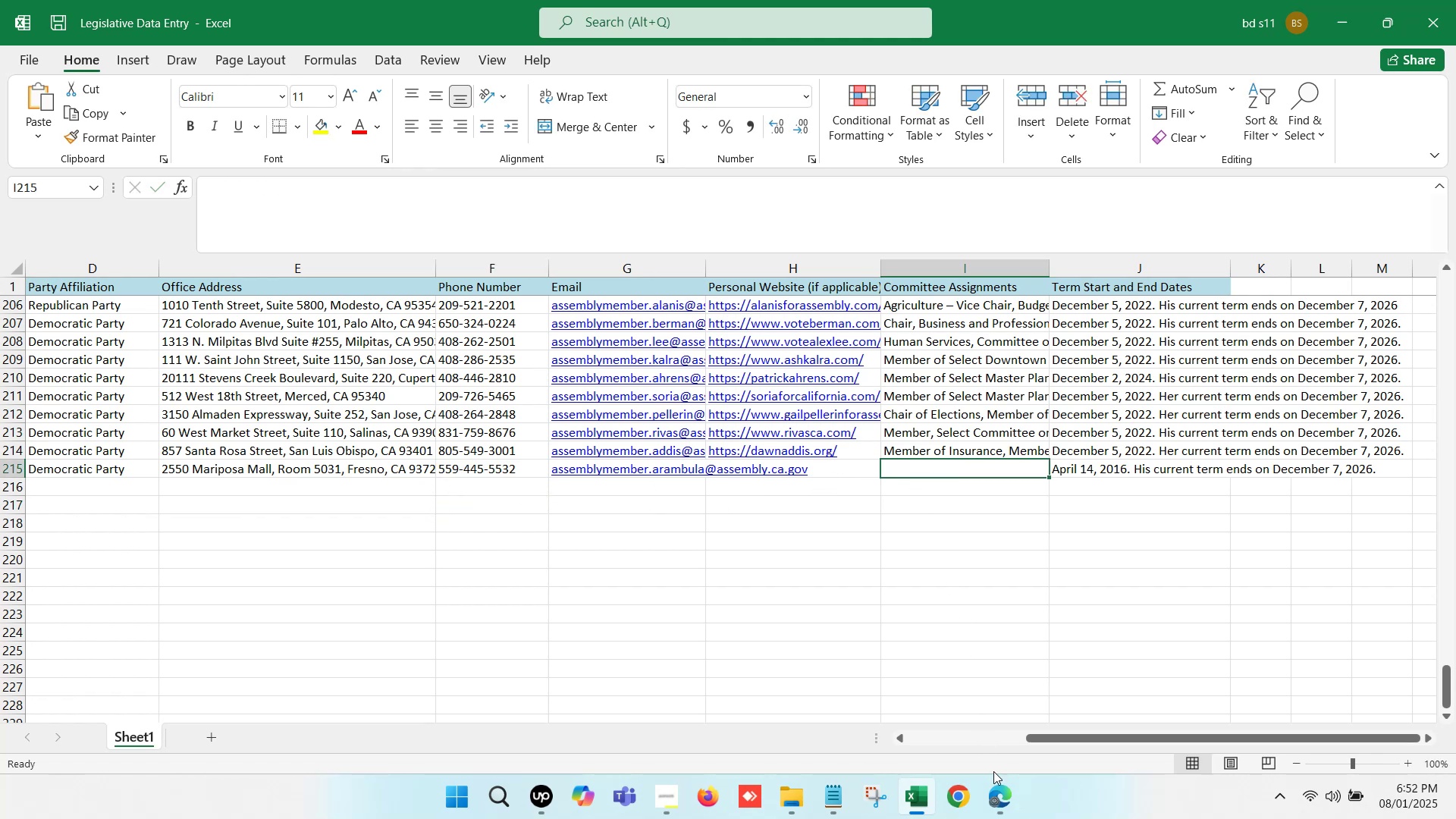 
left_click([1006, 801])
 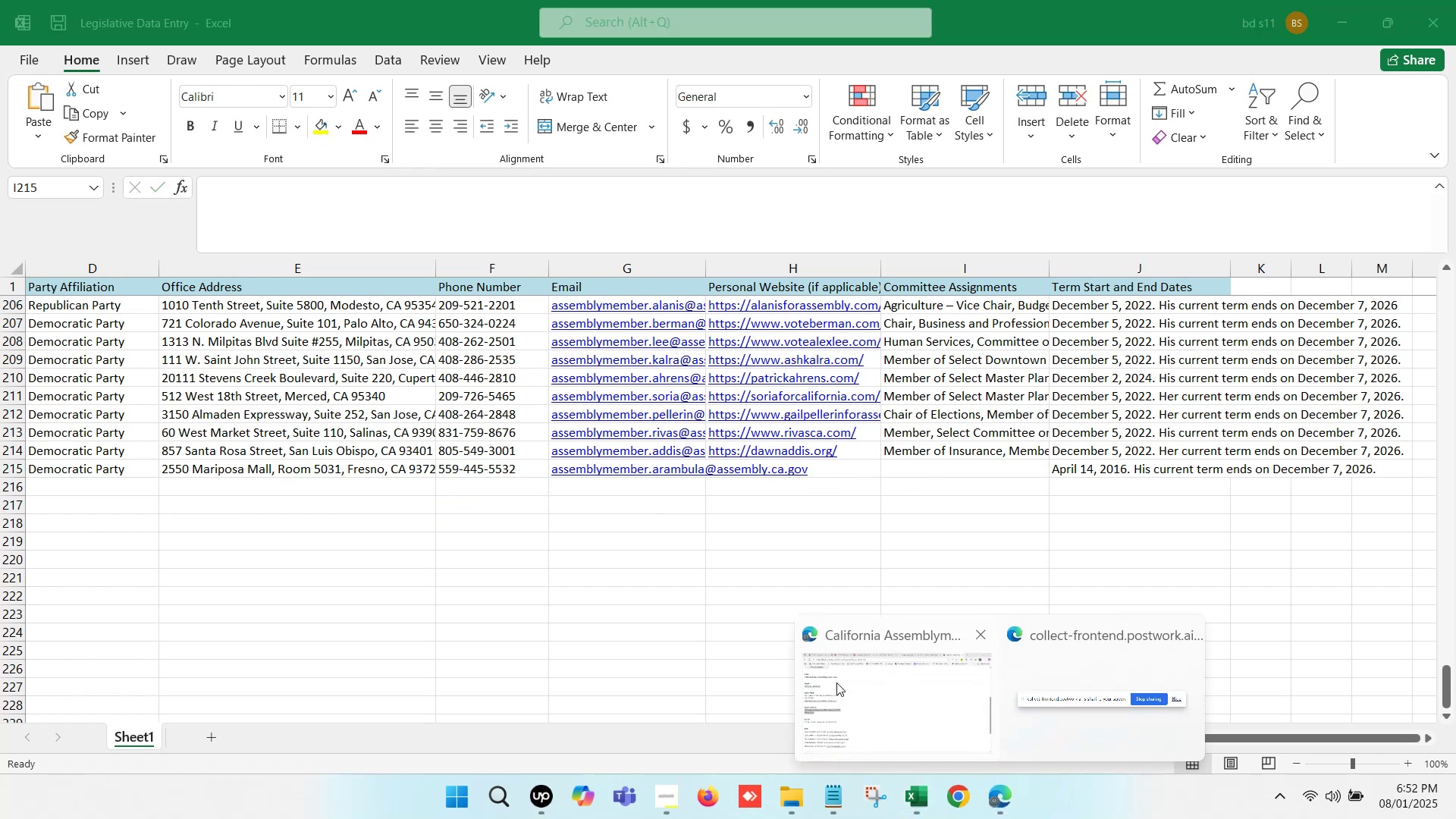 
left_click([836, 679])
 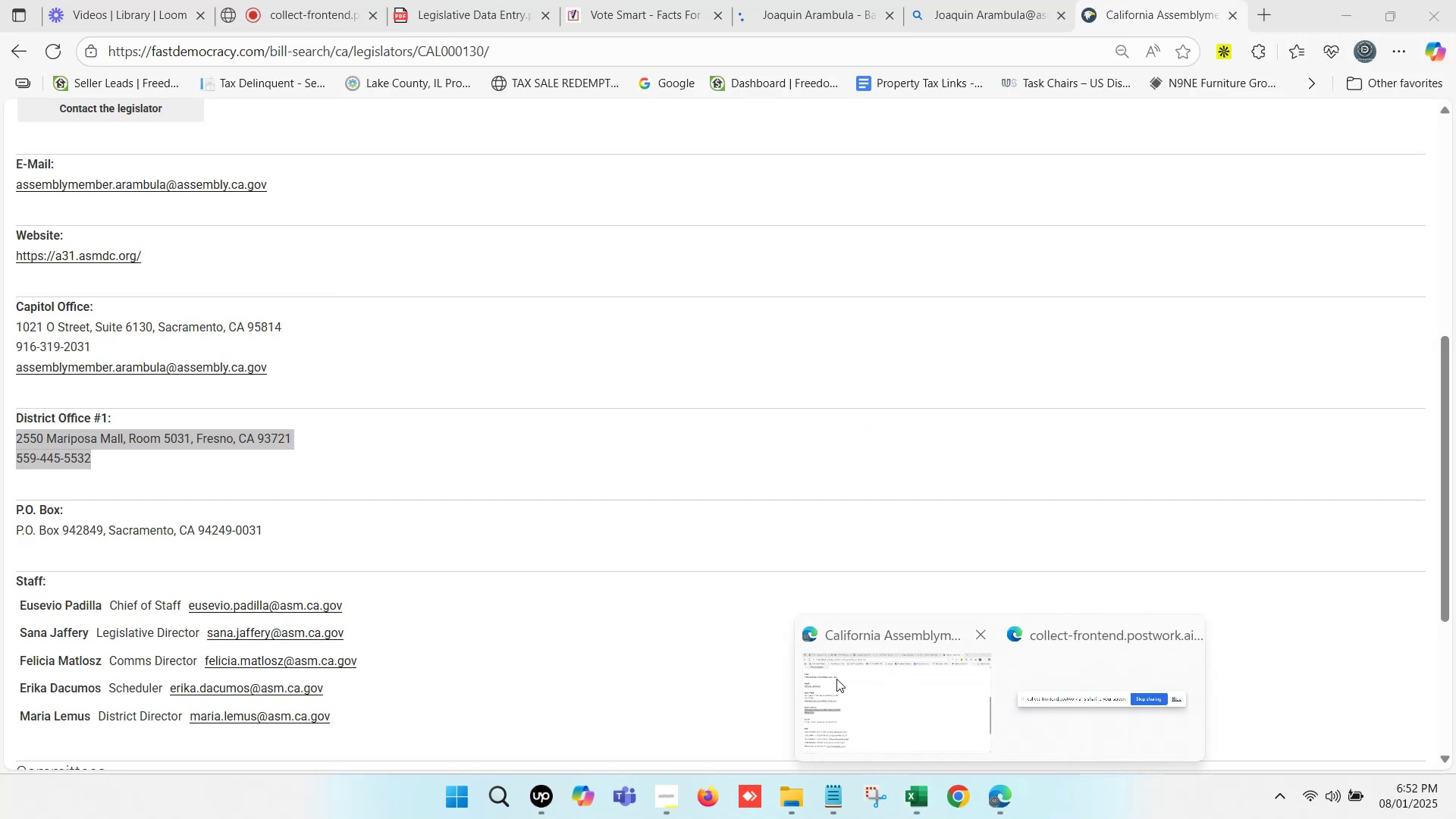 
scroll: coordinate [259, 481], scroll_direction: down, amount: 4.0
 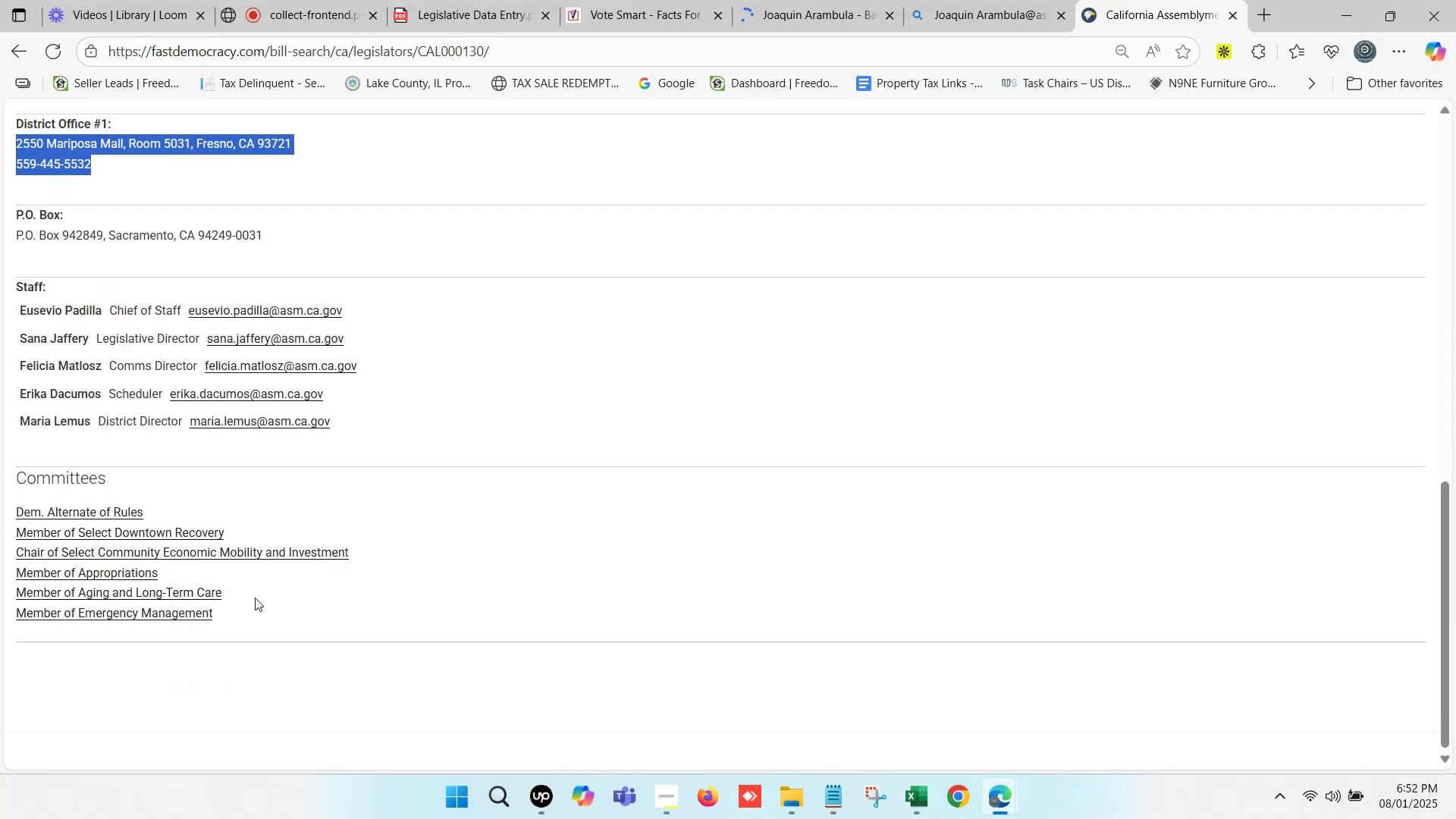 
left_click_drag(start_coordinate=[235, 626], to_coordinate=[20, 513])
 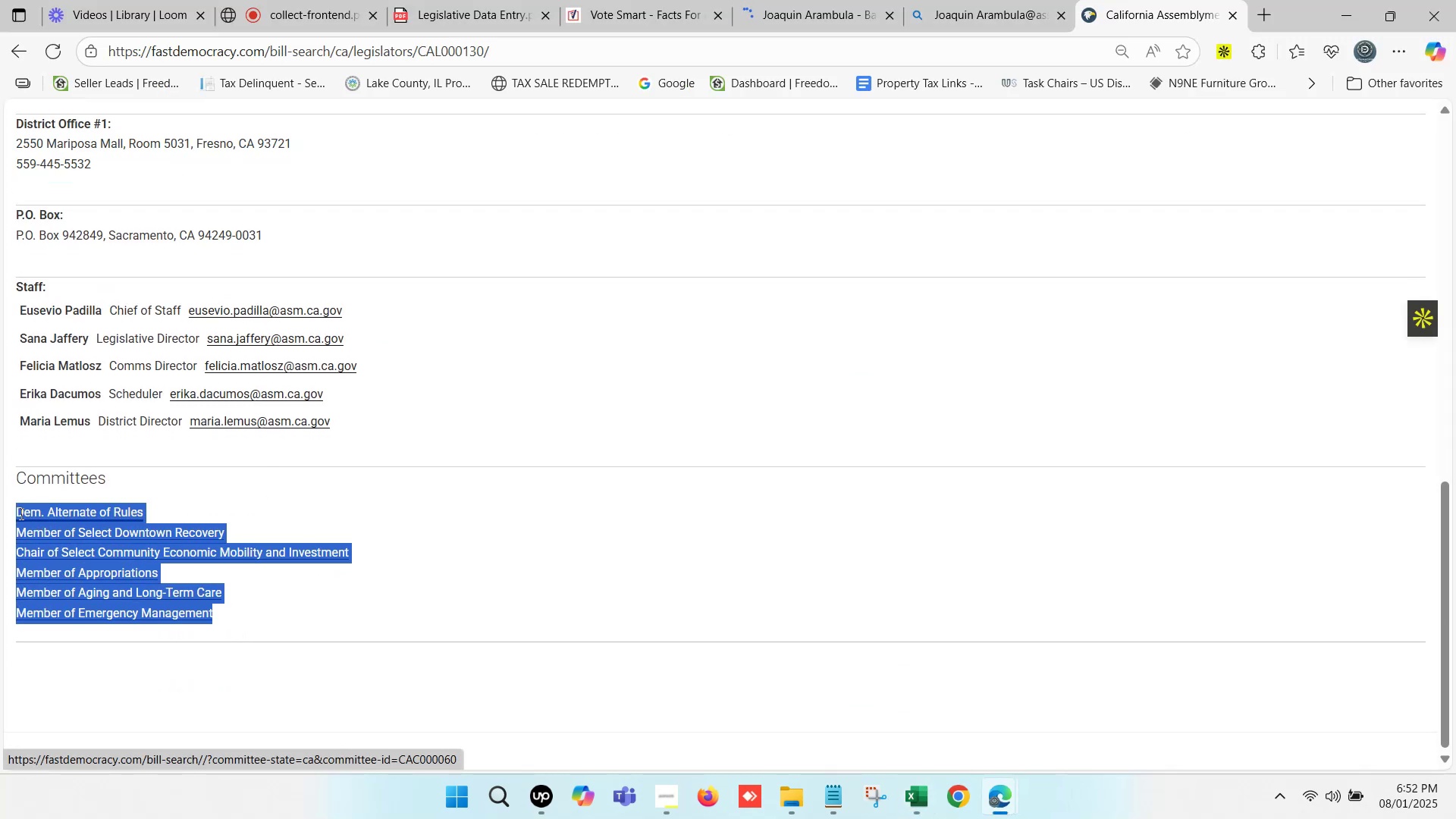 
key(Control+ControlLeft)
 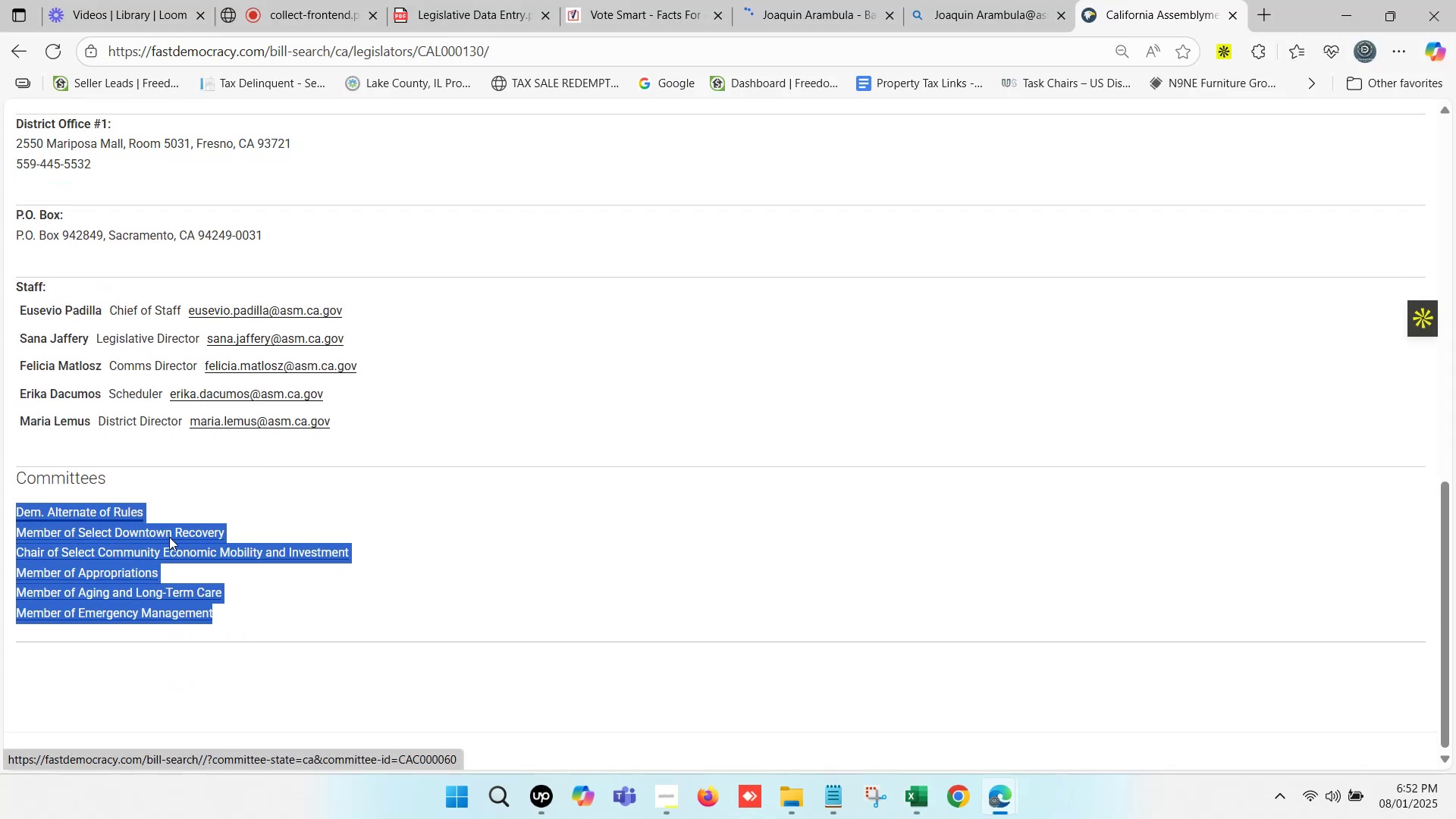 
key(Control+C)
 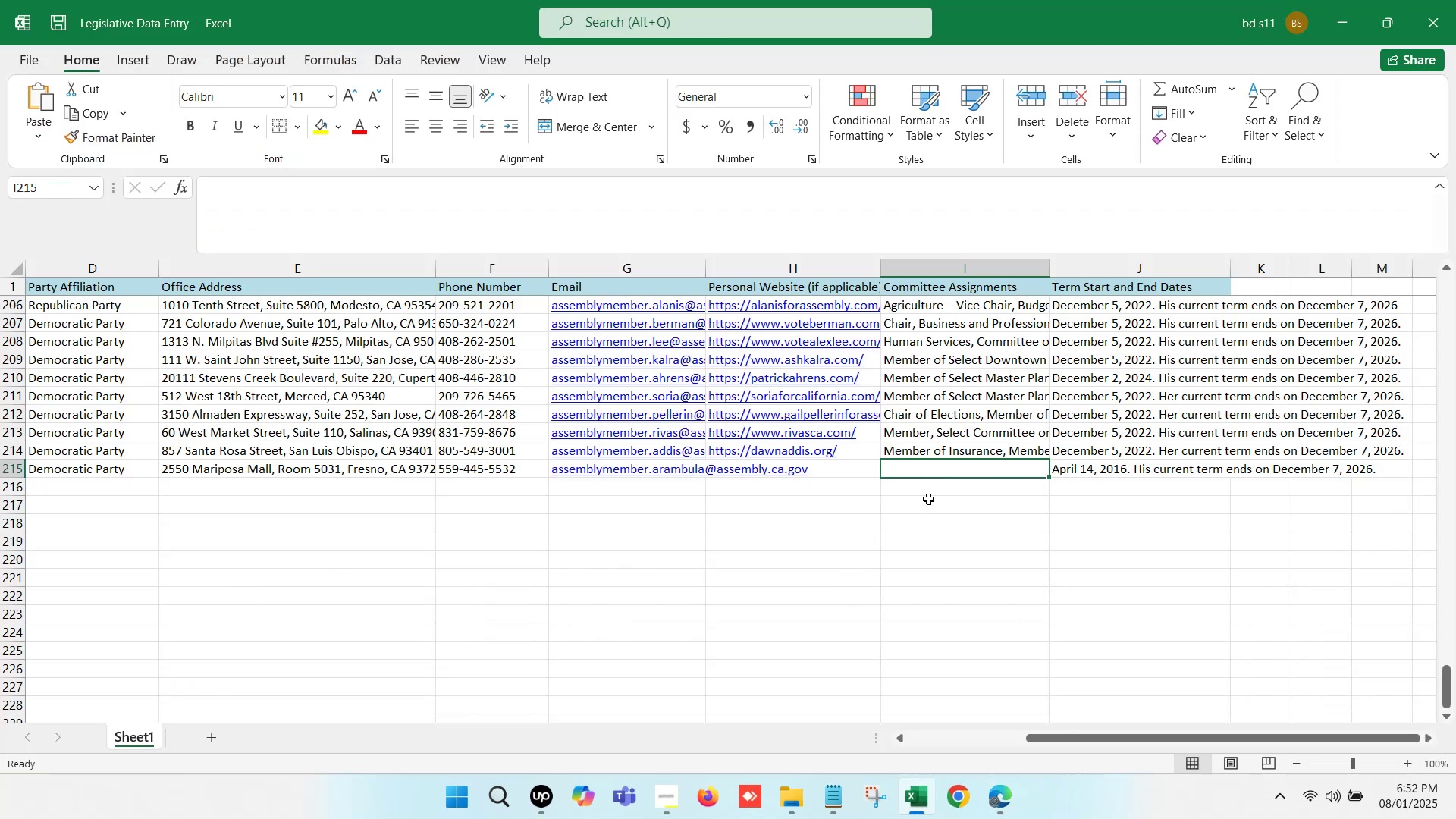 
left_click([927, 469])
 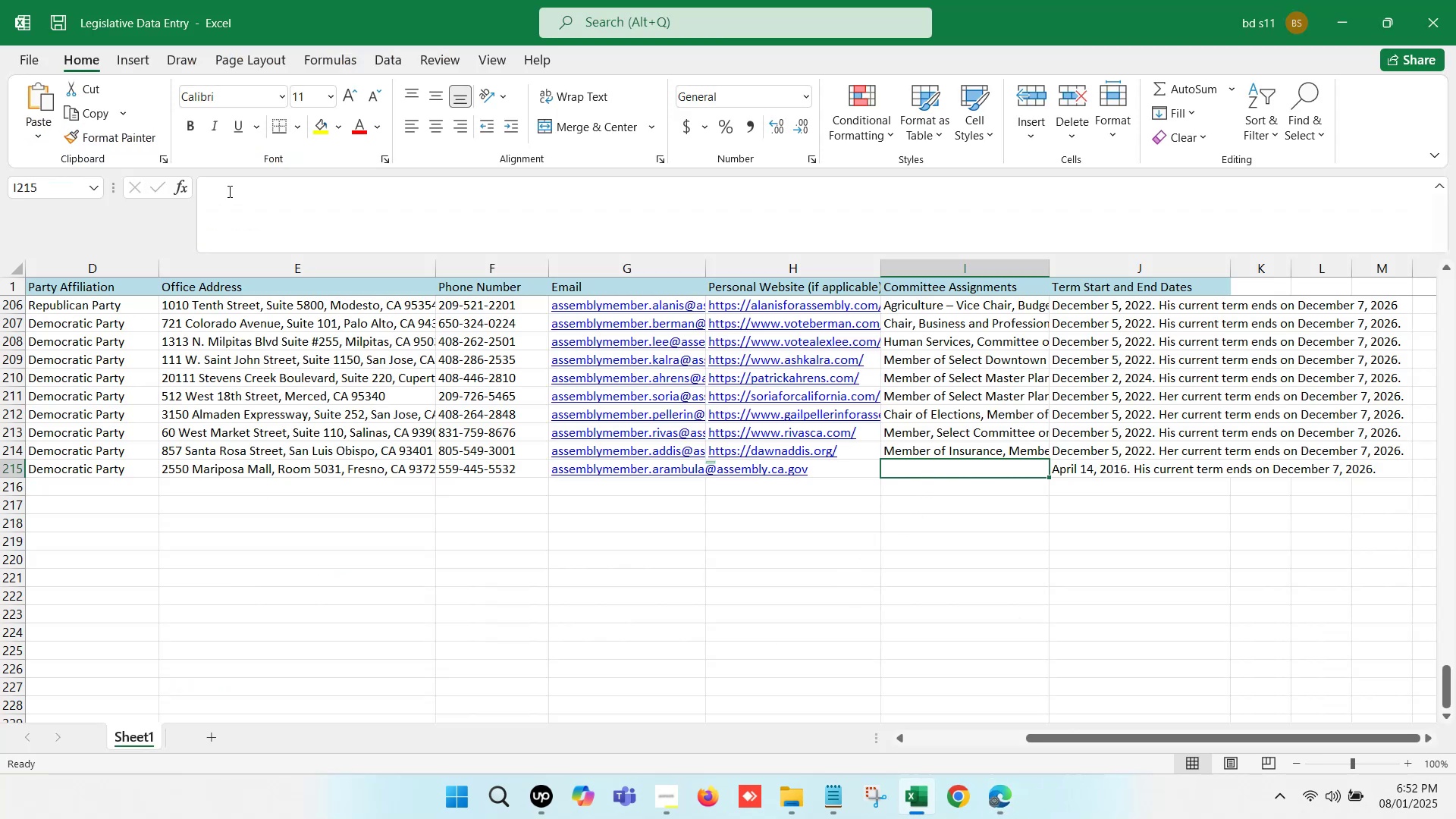 
left_click([234, 189])
 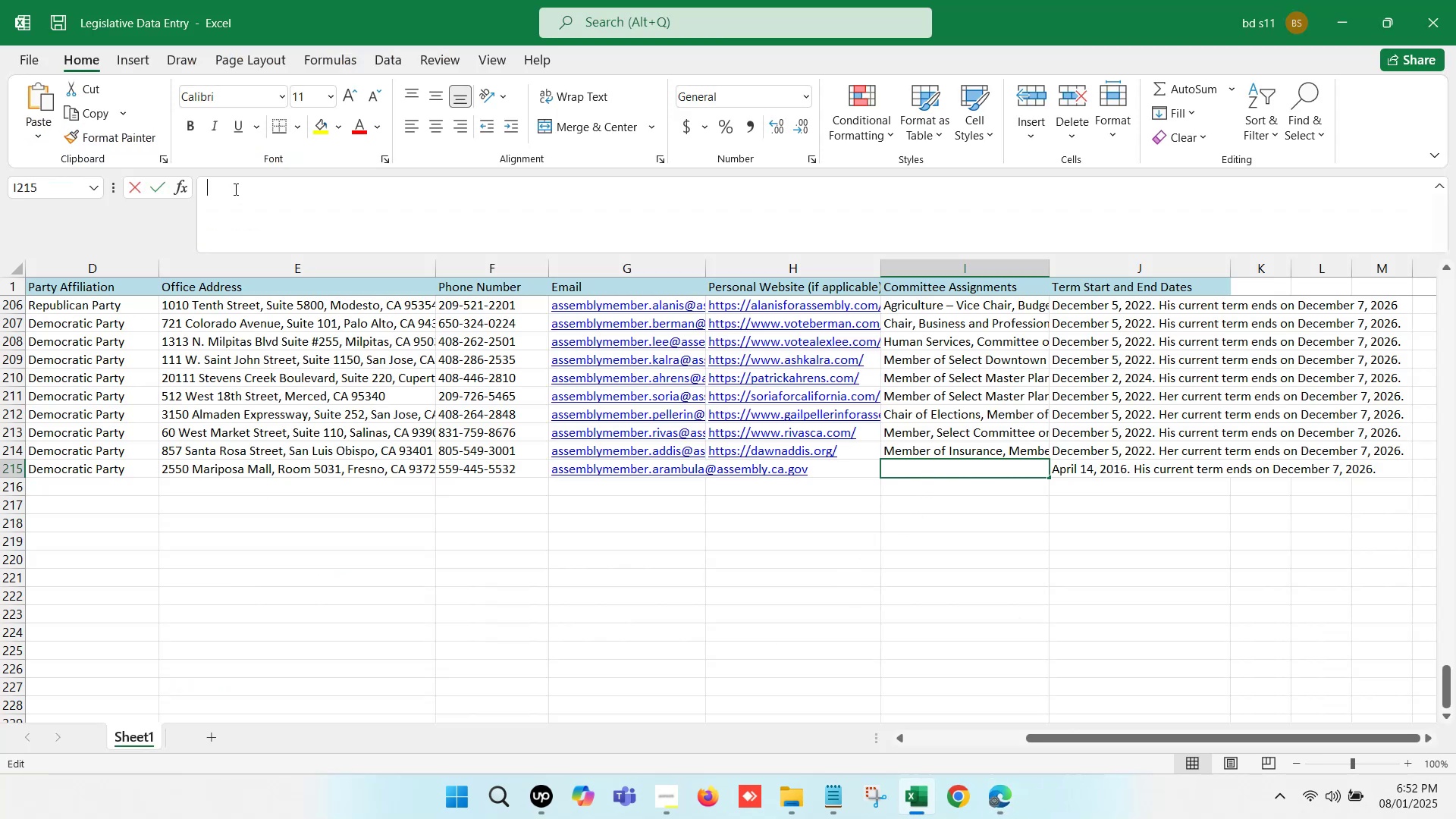 
key(Control+V)
 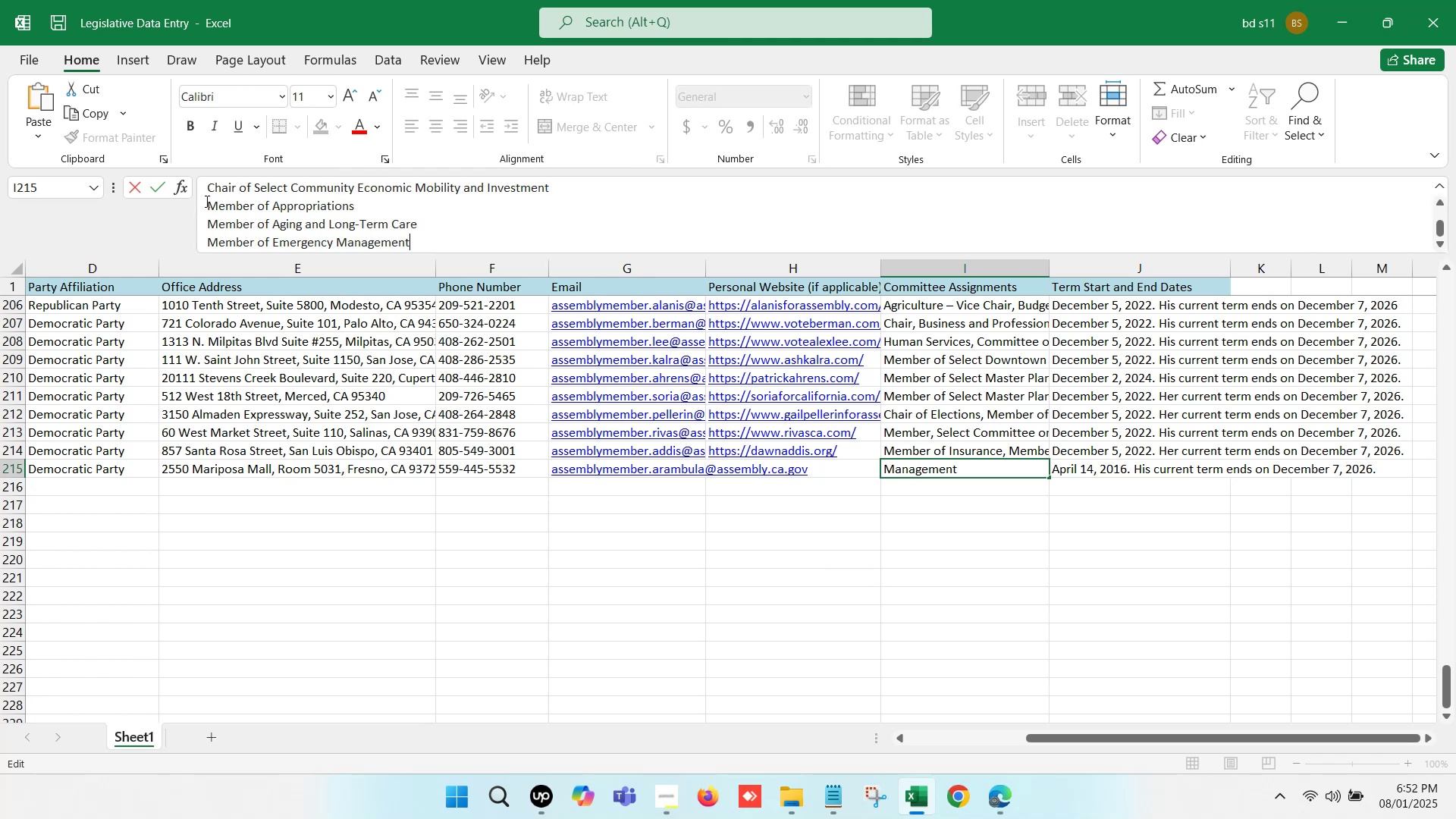 
left_click([206, 201])
 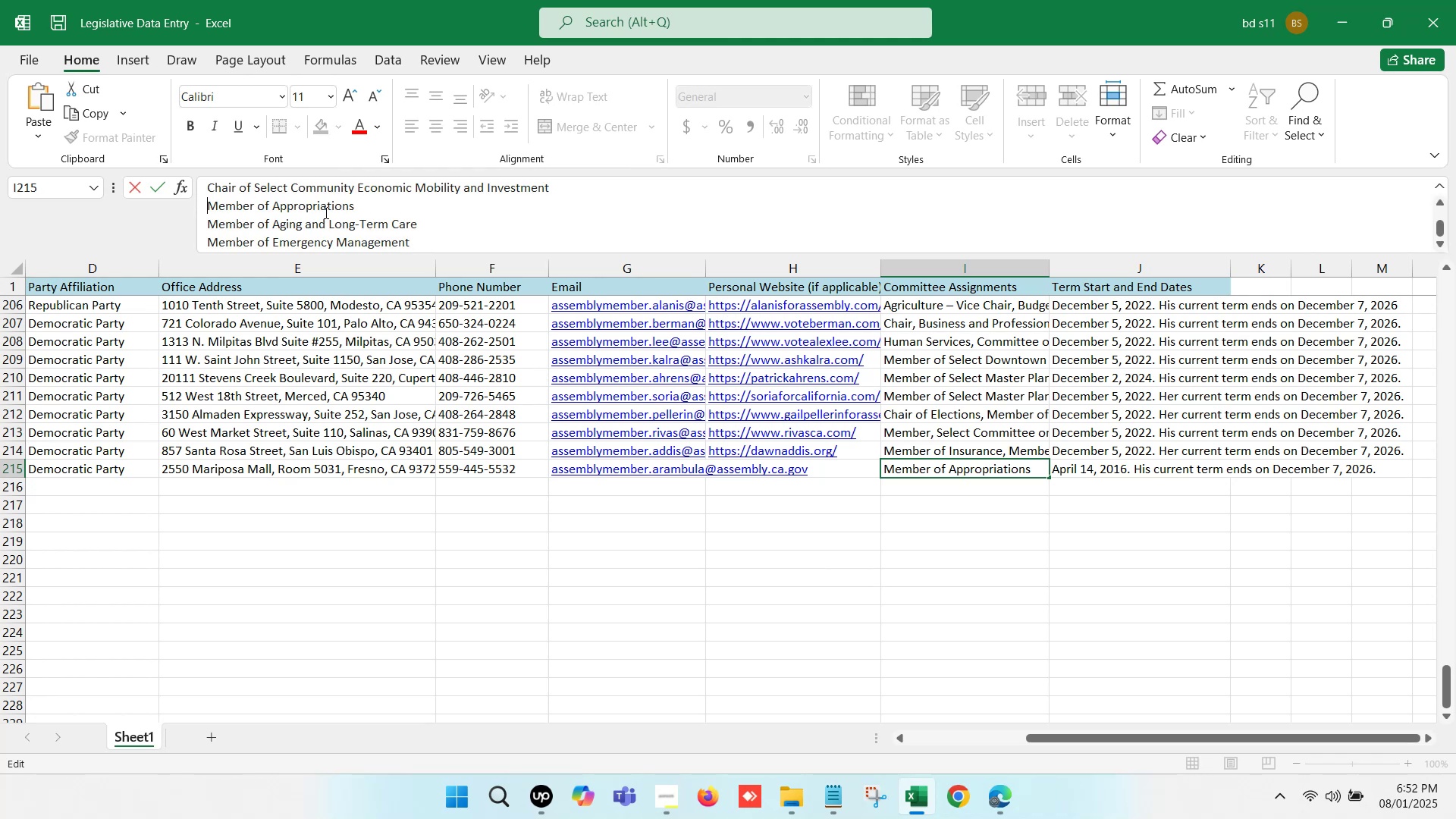 
key(Backspace)
 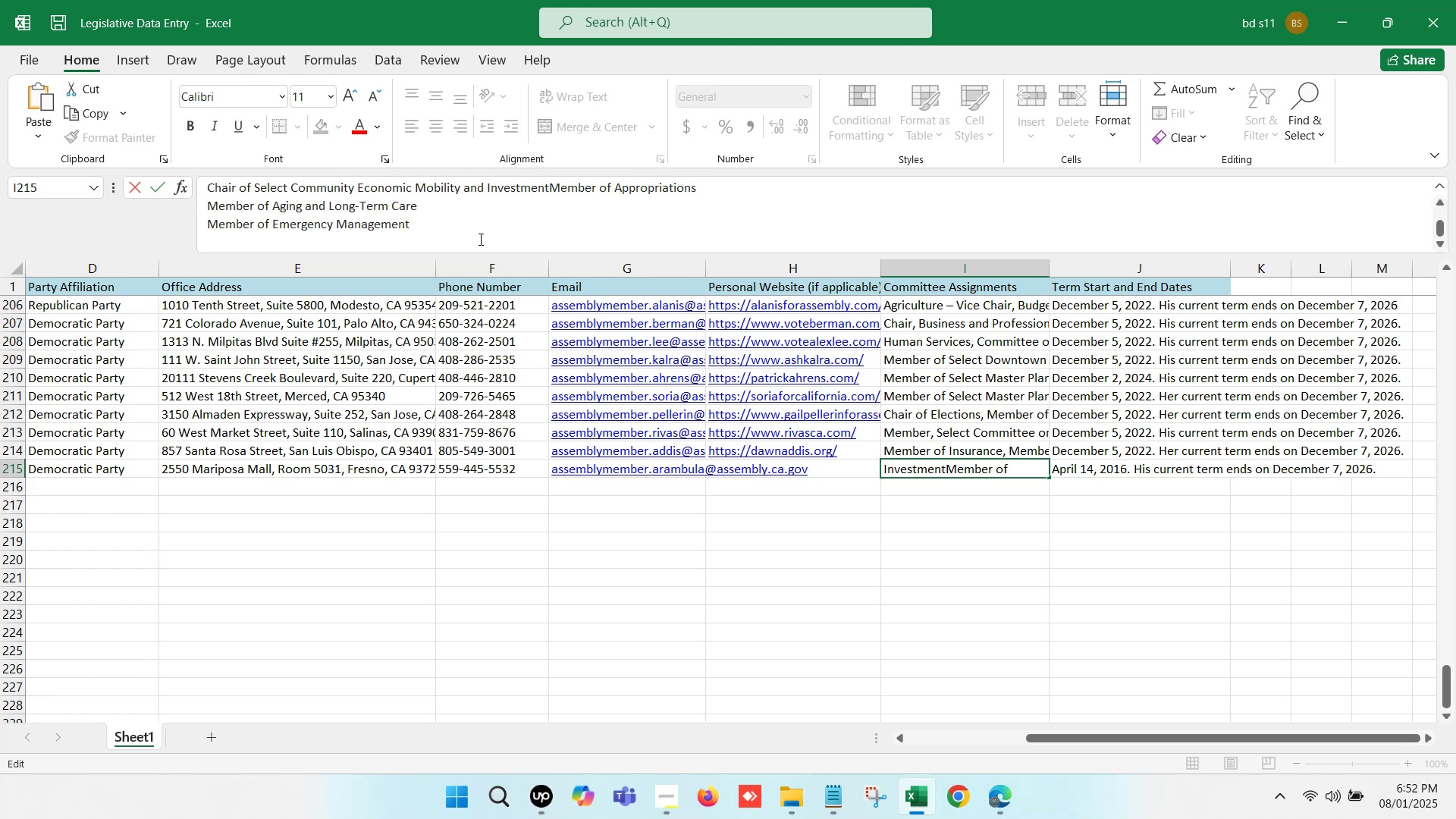 
key(Comma)
 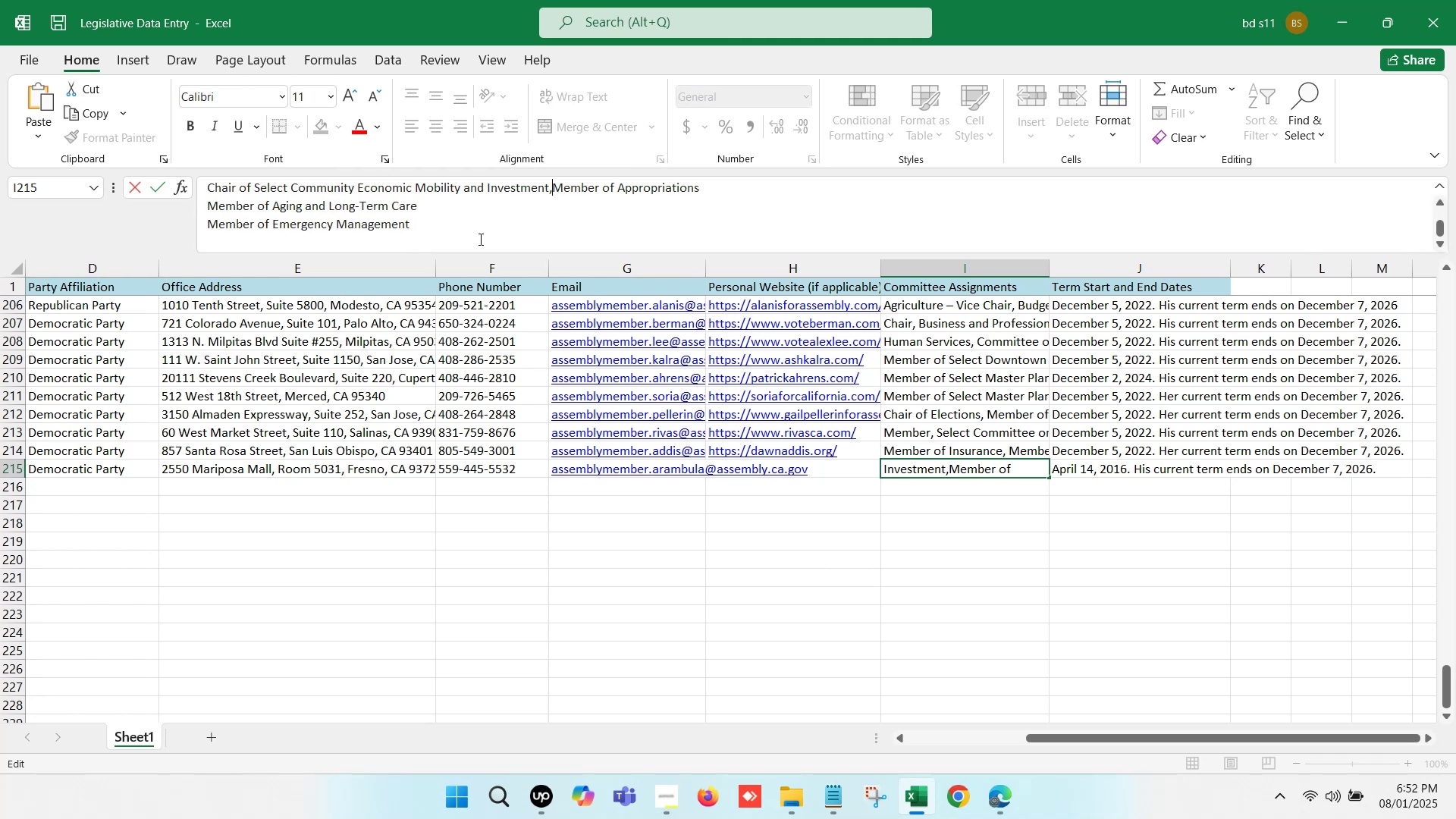 
key(Space)
 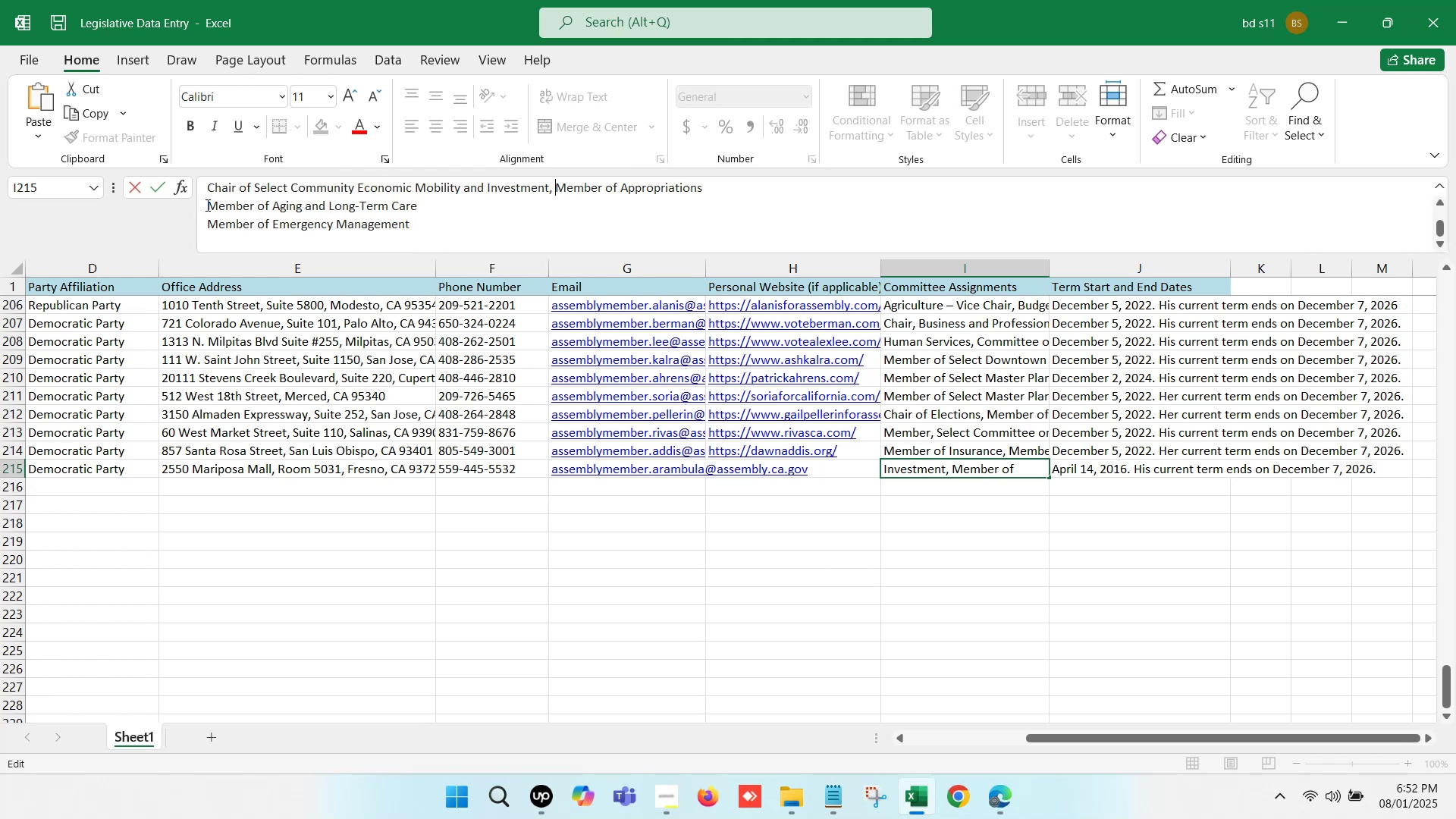 
key(Backspace)
 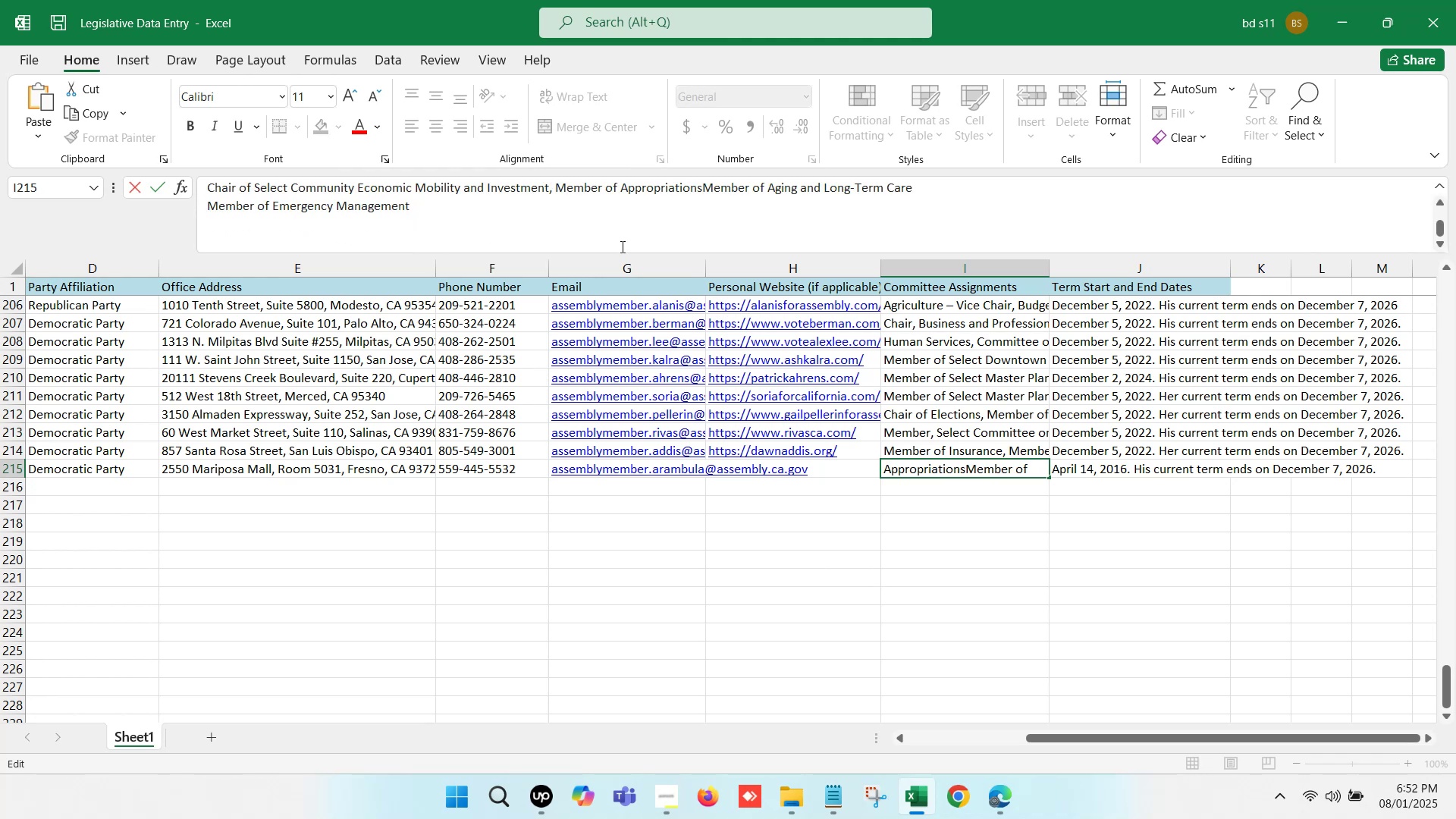 
key(Comma)
 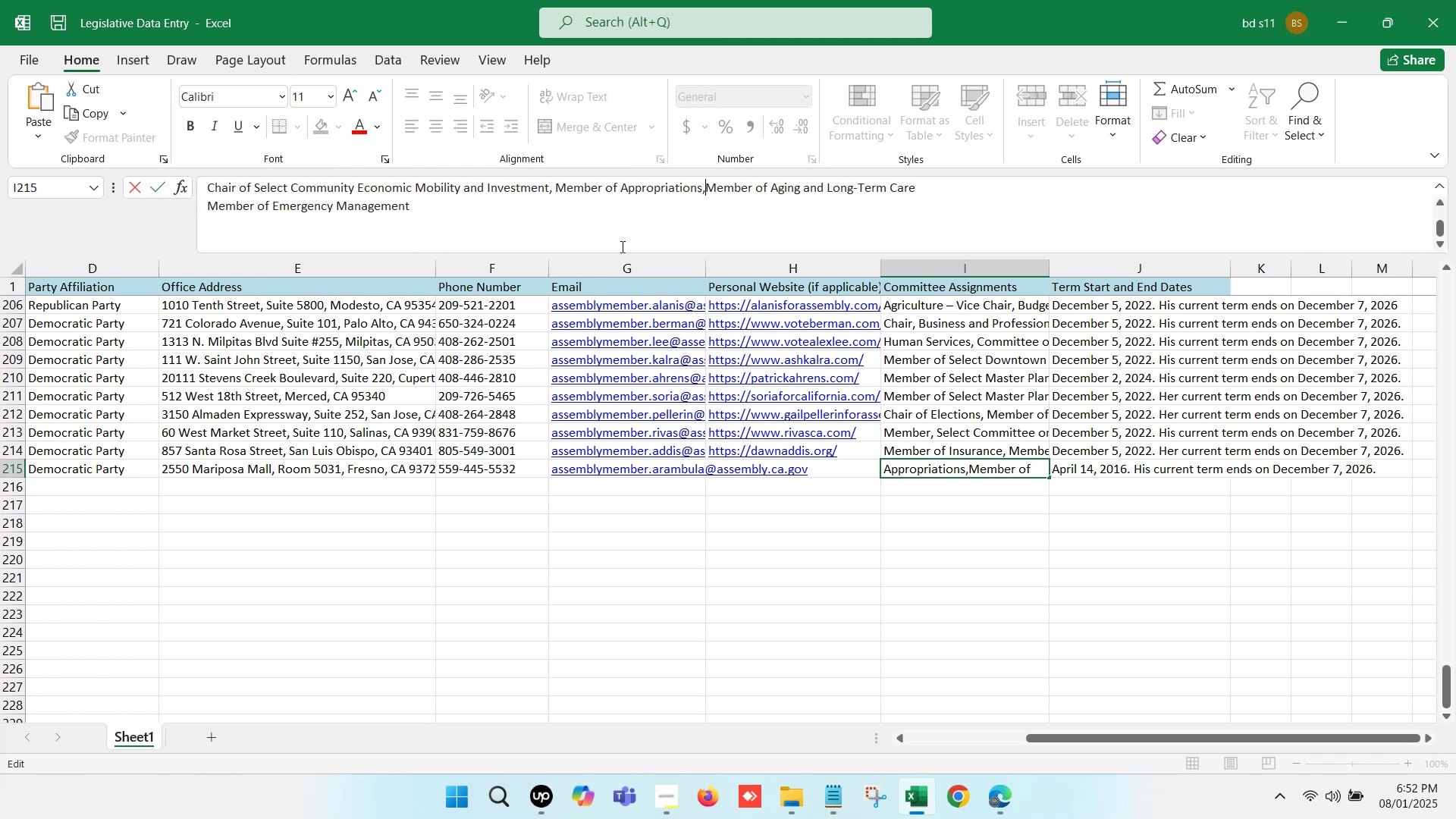 
key(Space)
 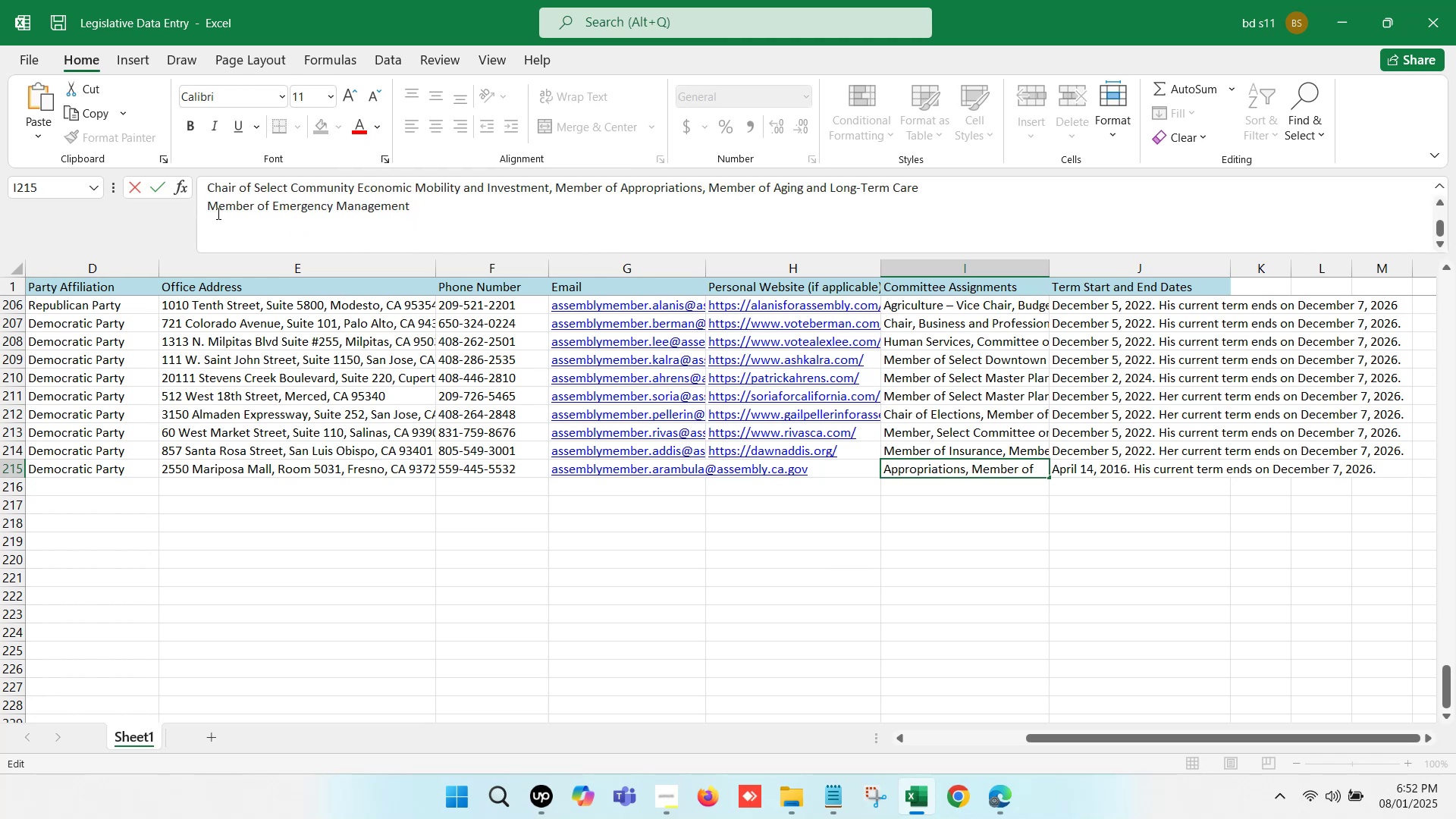 
left_click([206, 203])
 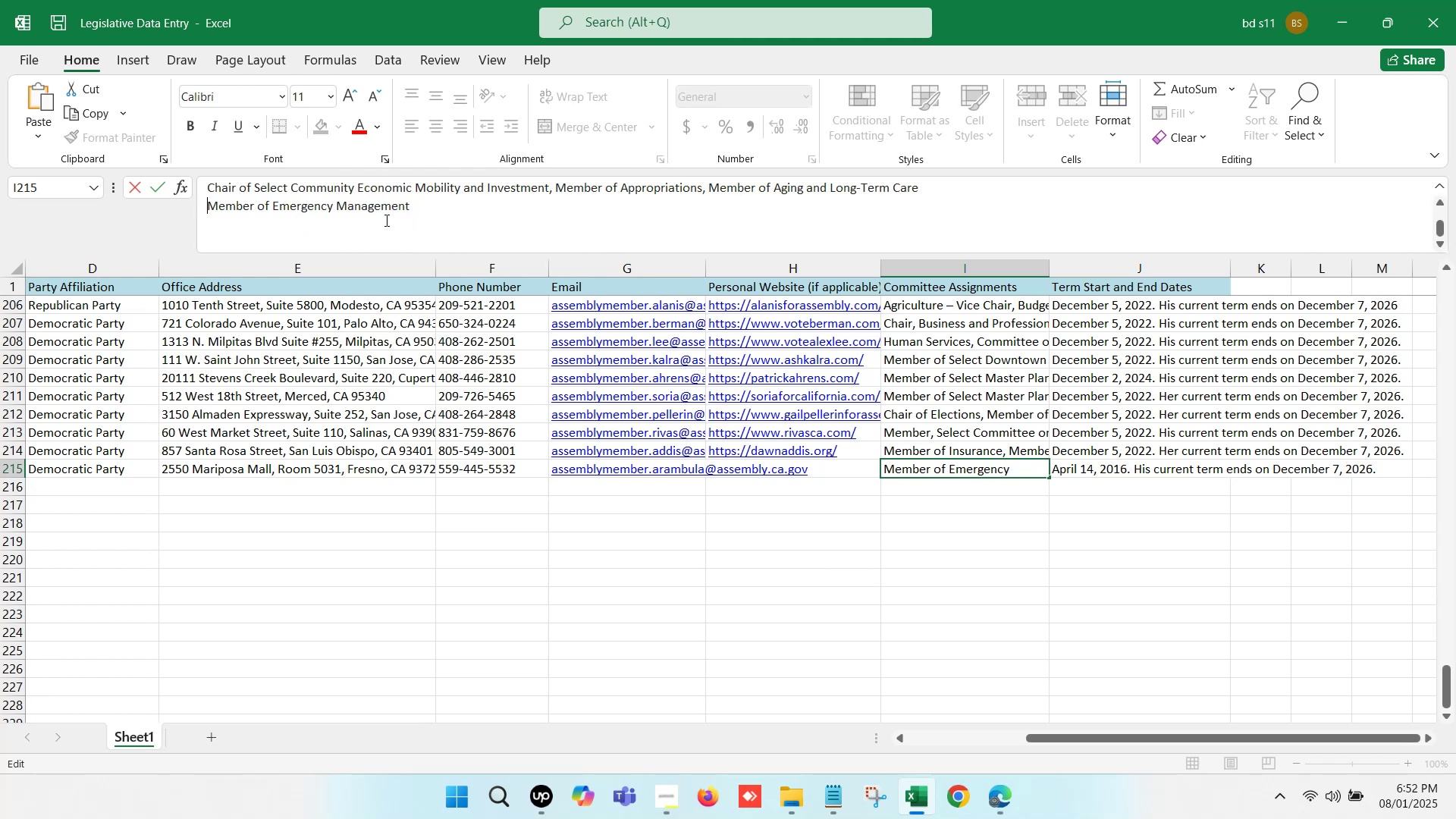 
key(Backspace)
 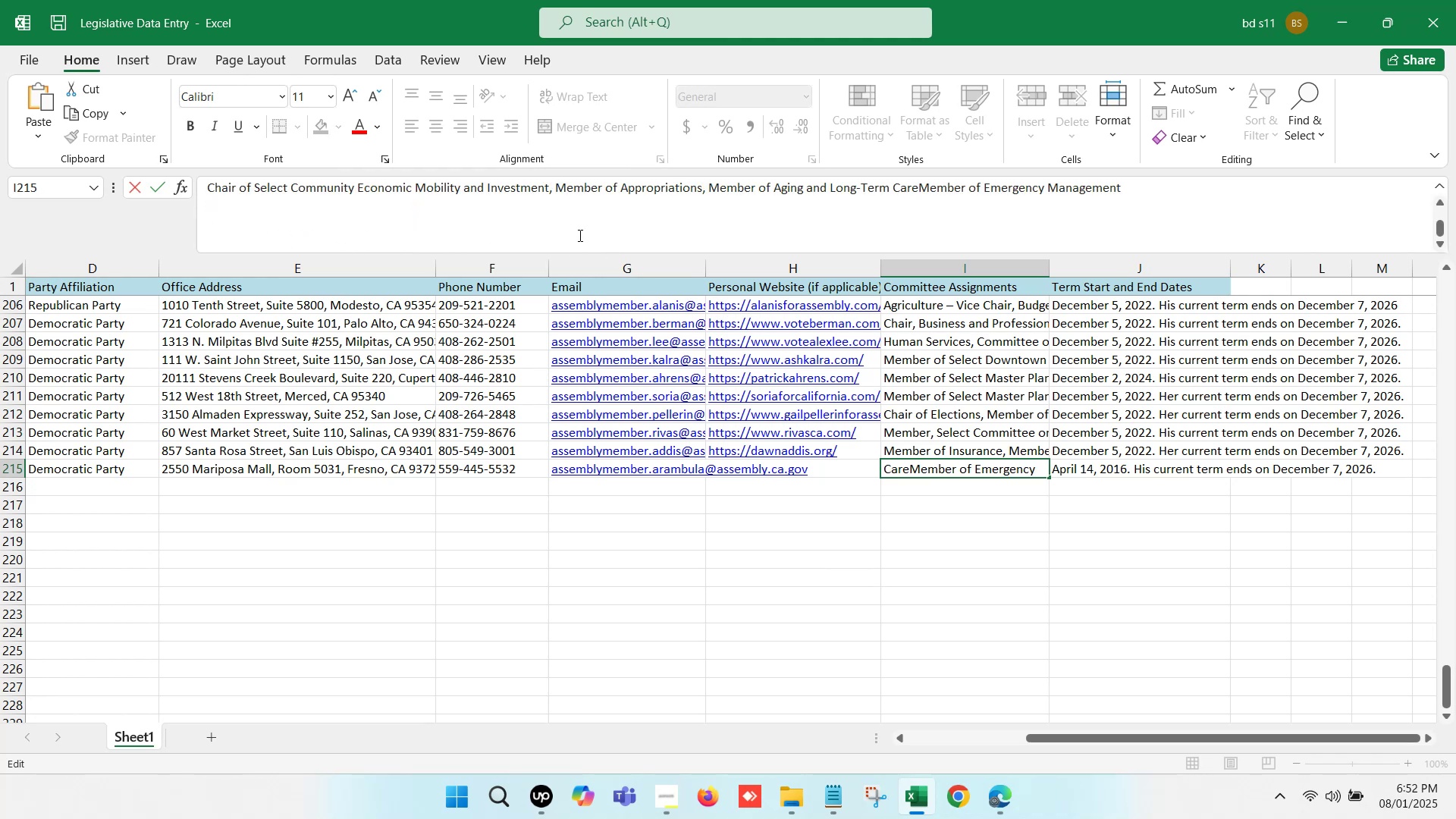 
key(Comma)
 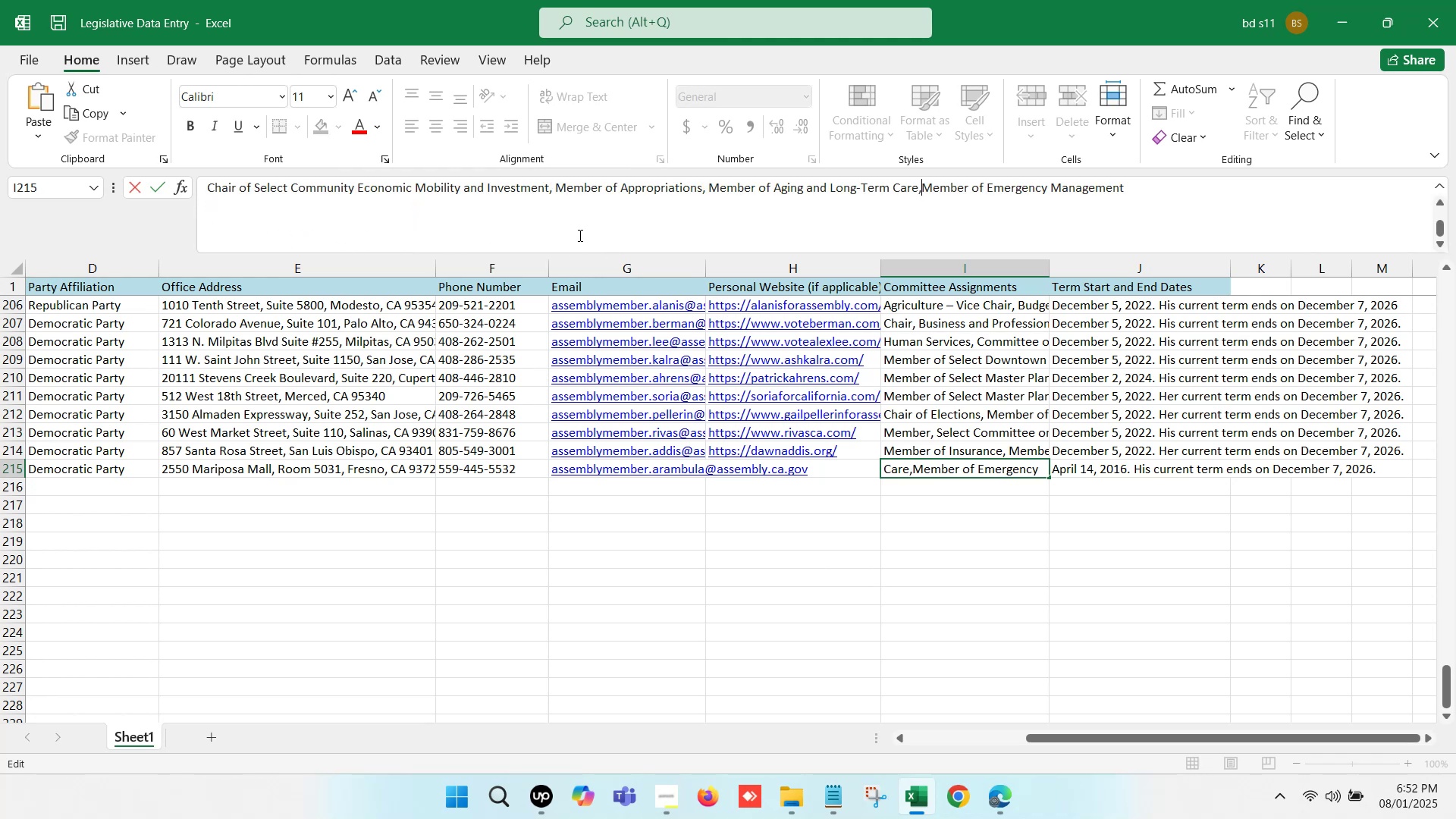 
key(Space)
 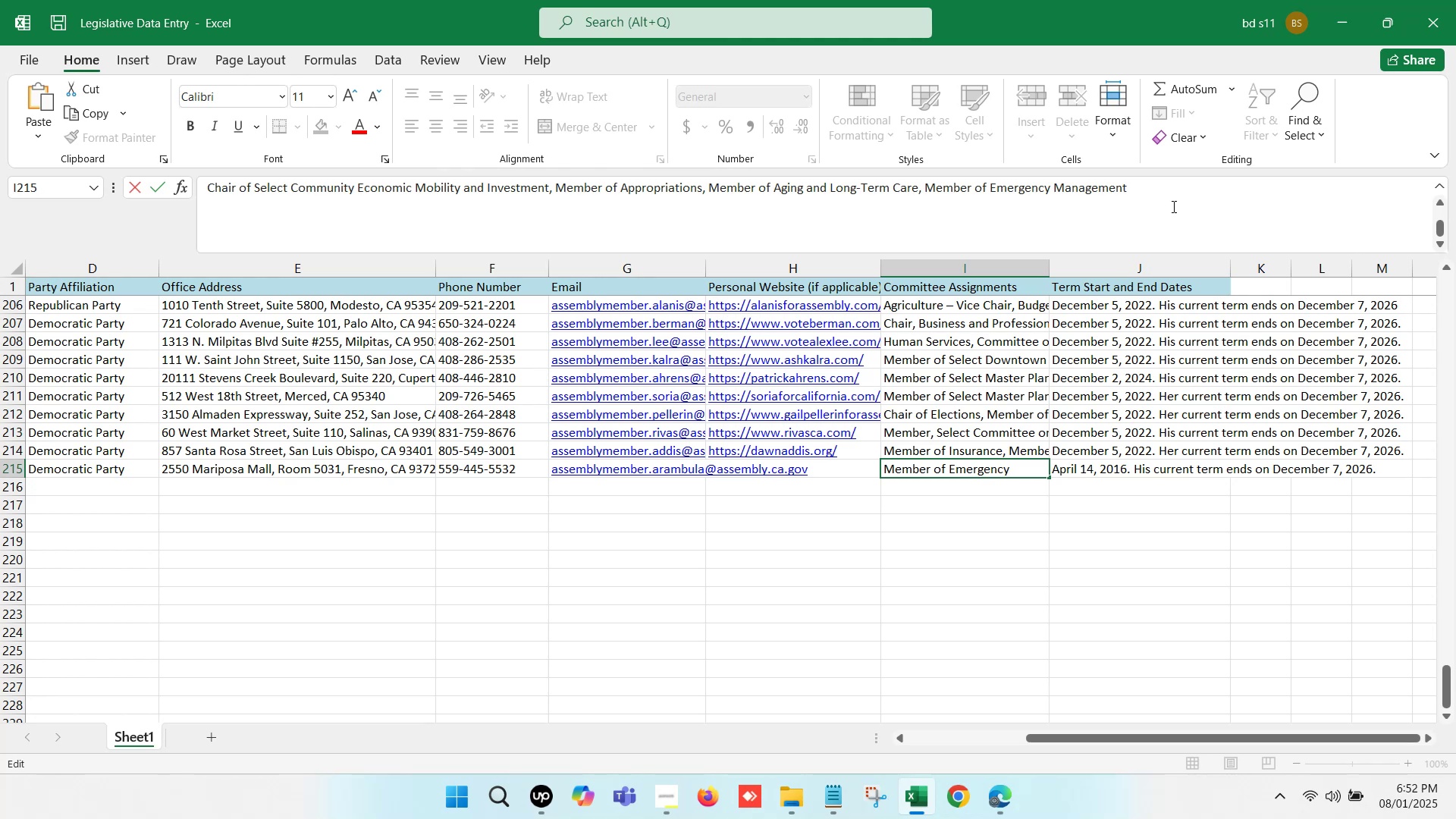 
left_click([1175, 192])
 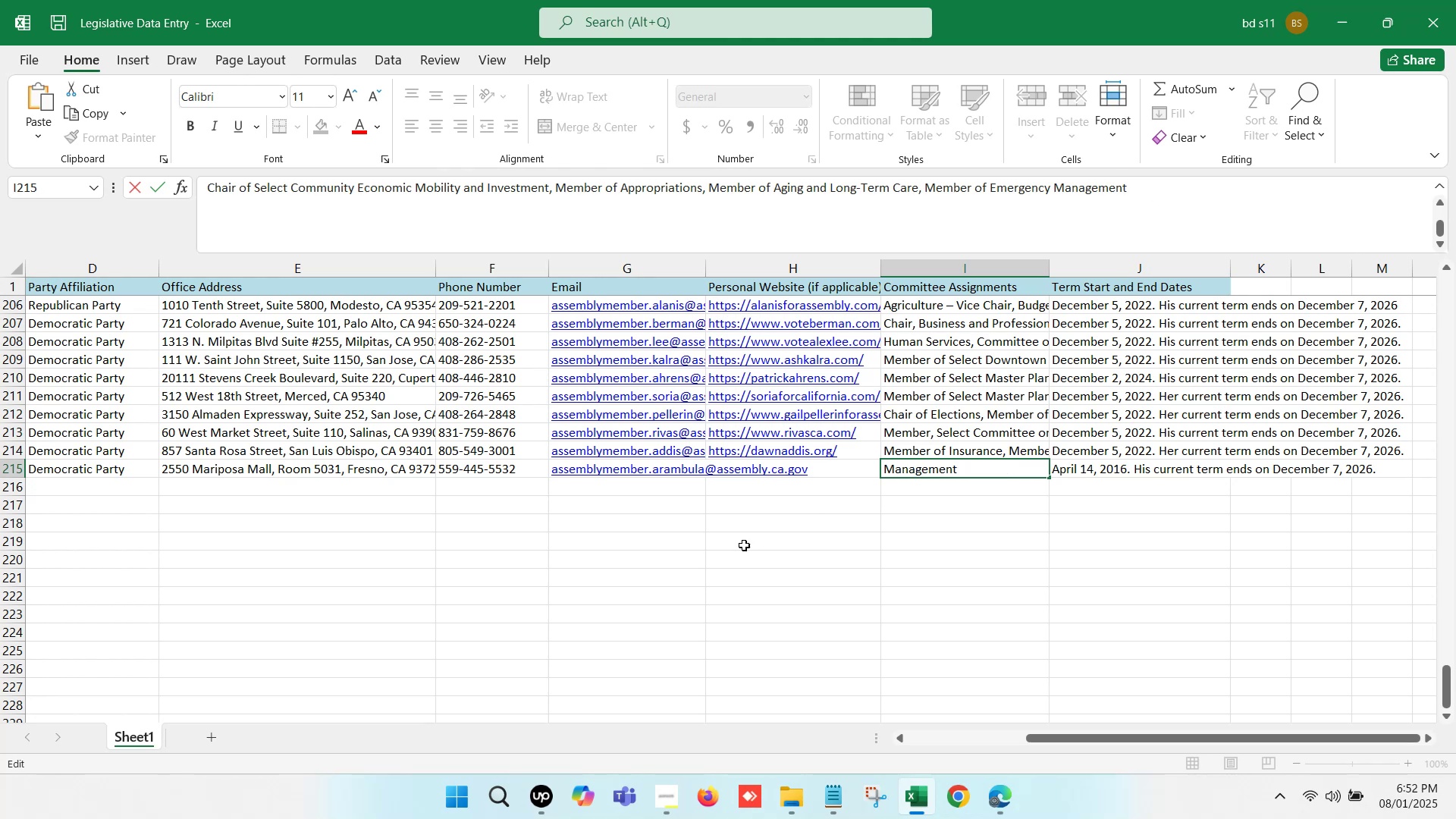 
left_click([730, 551])
 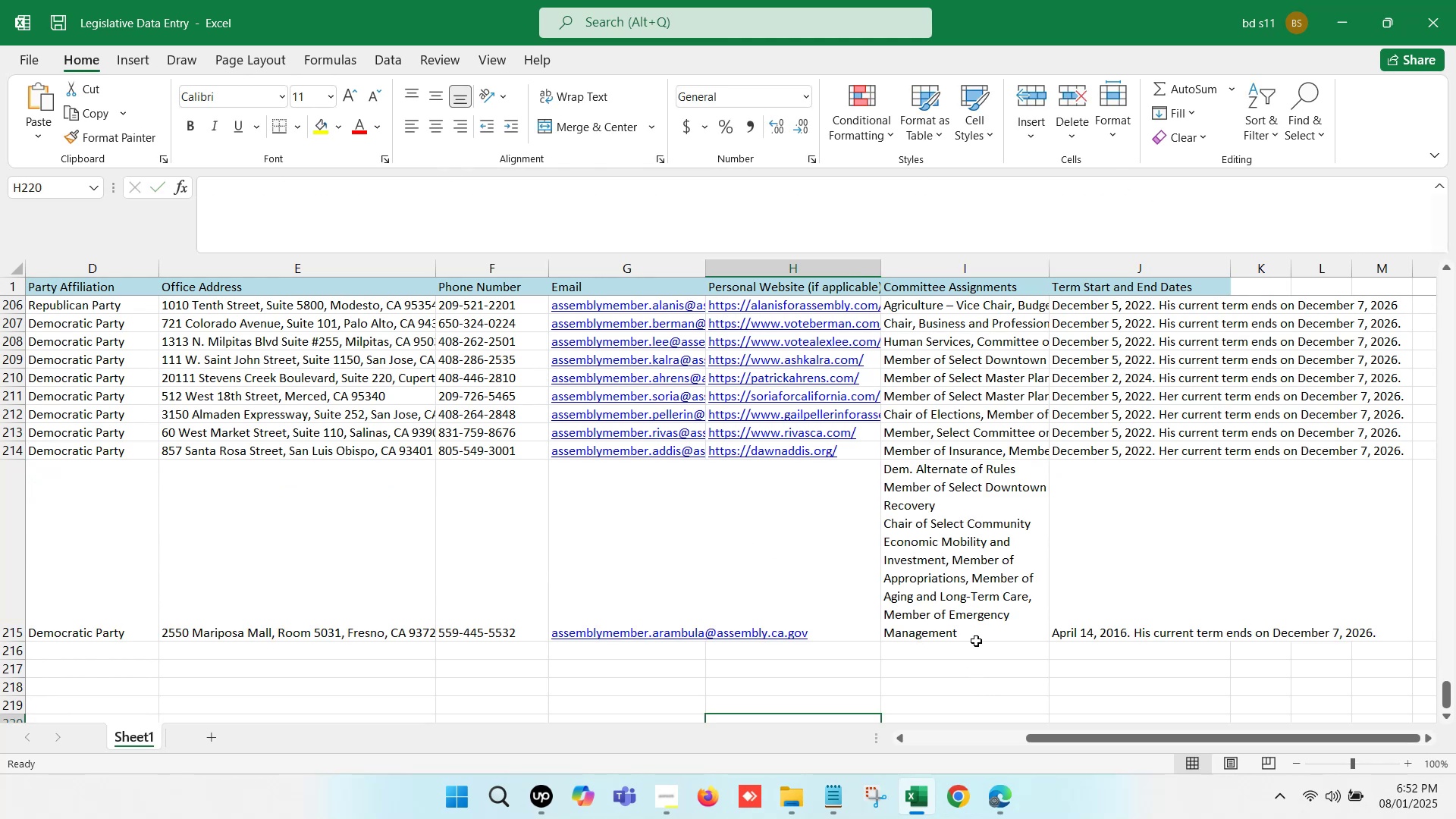 
left_click([971, 576])
 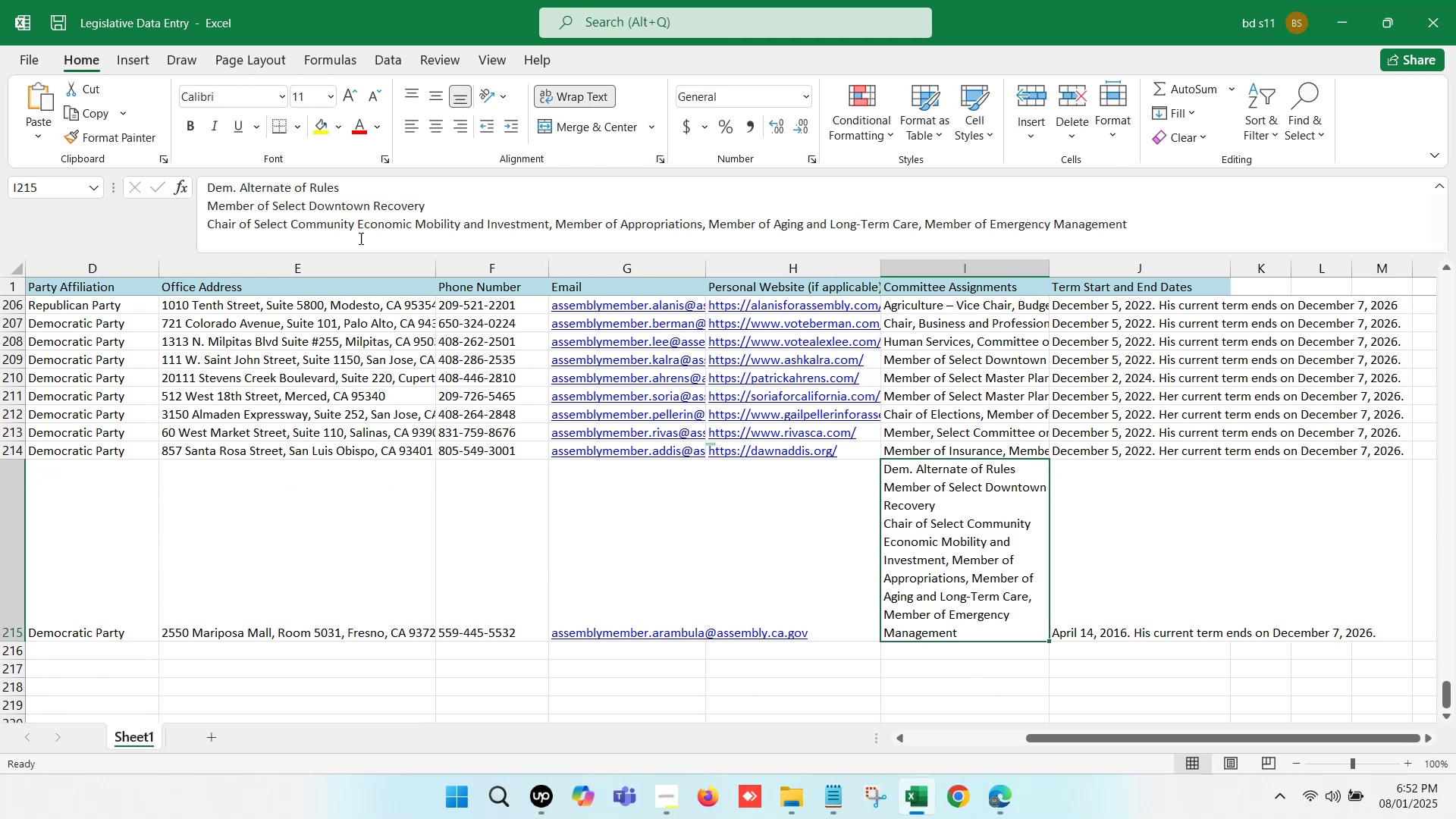 
scroll: coordinate [281, 212], scroll_direction: up, amount: 4.0
 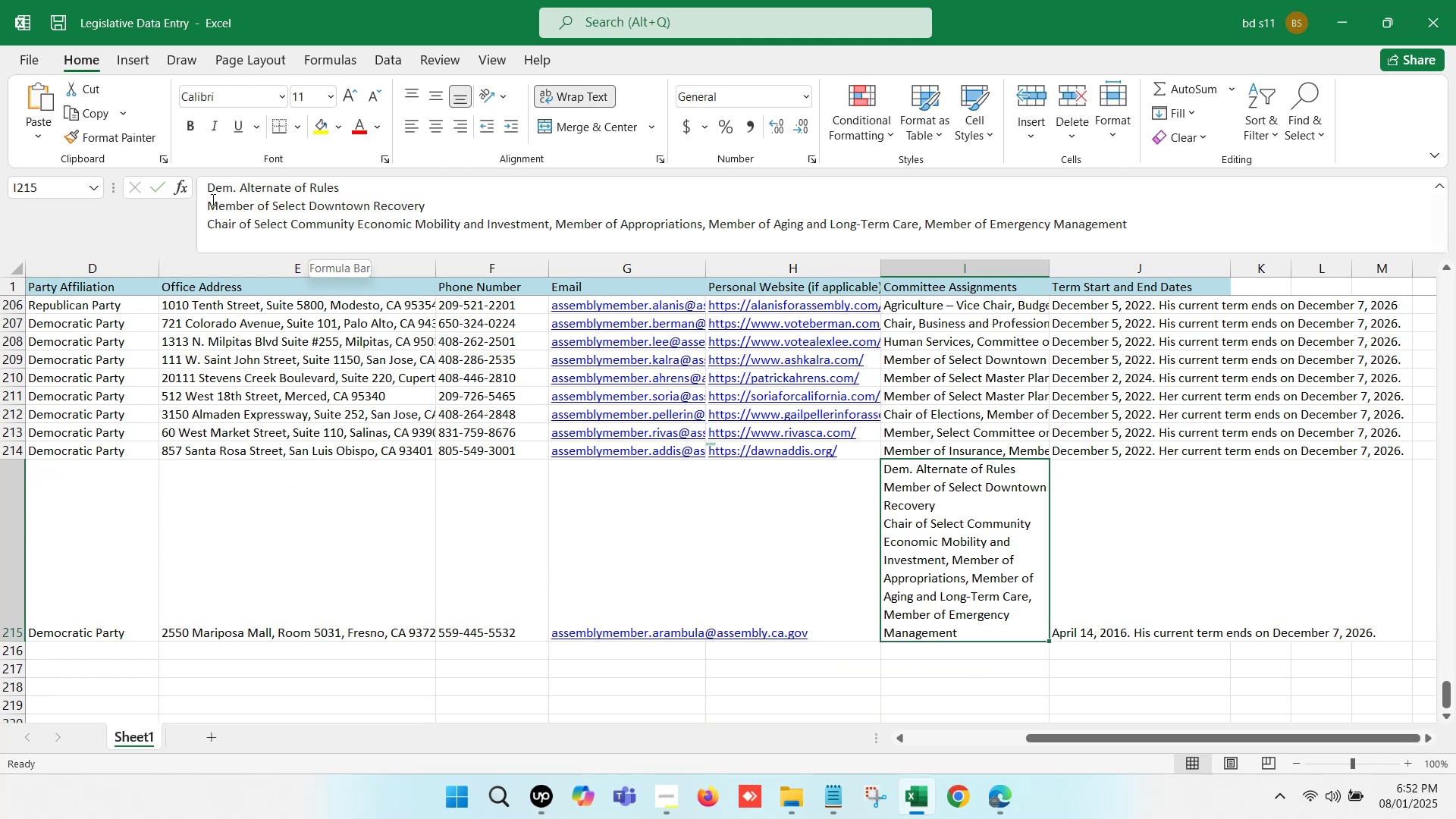 
left_click([206, 202])
 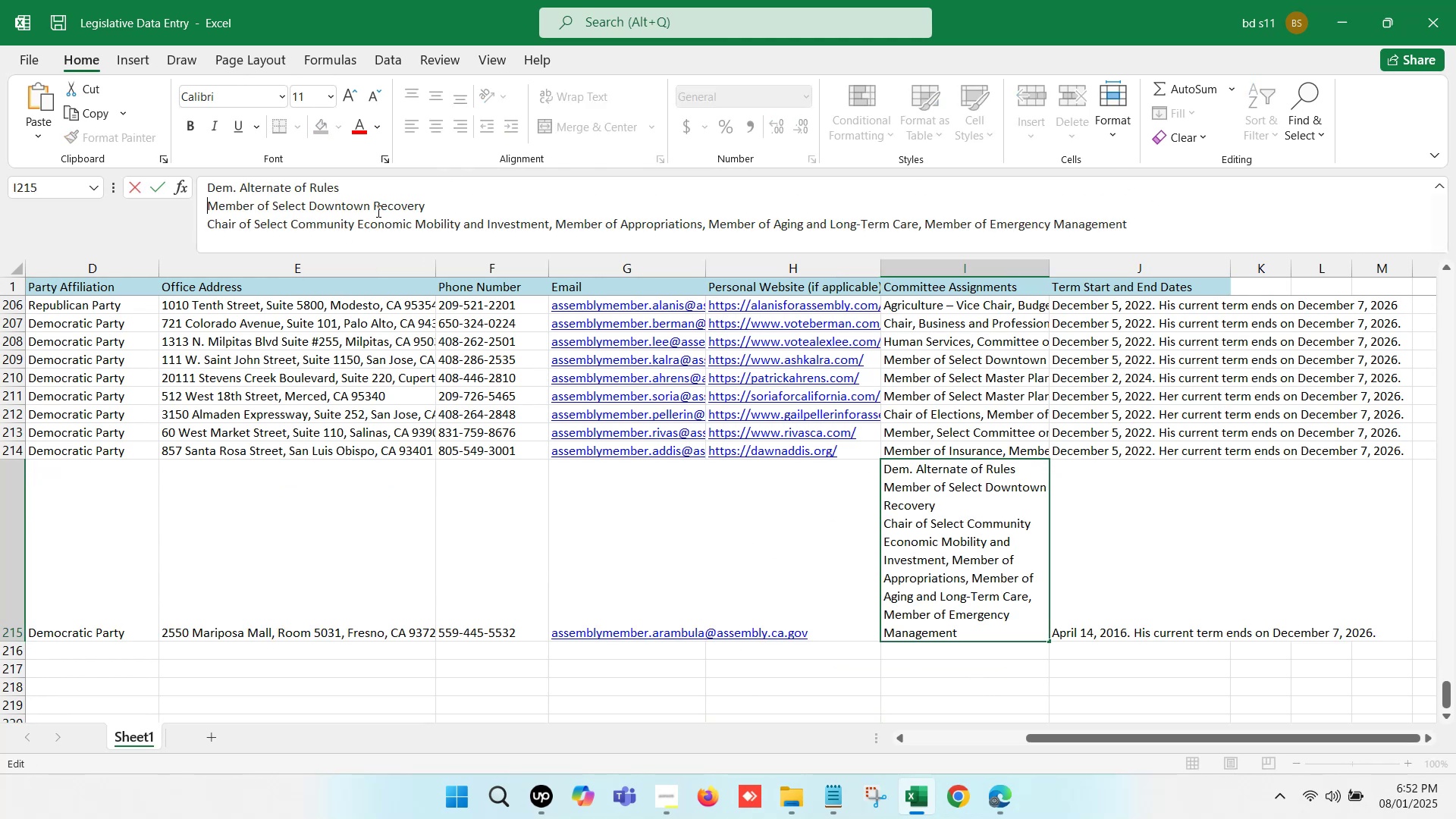 
key(Backspace)
 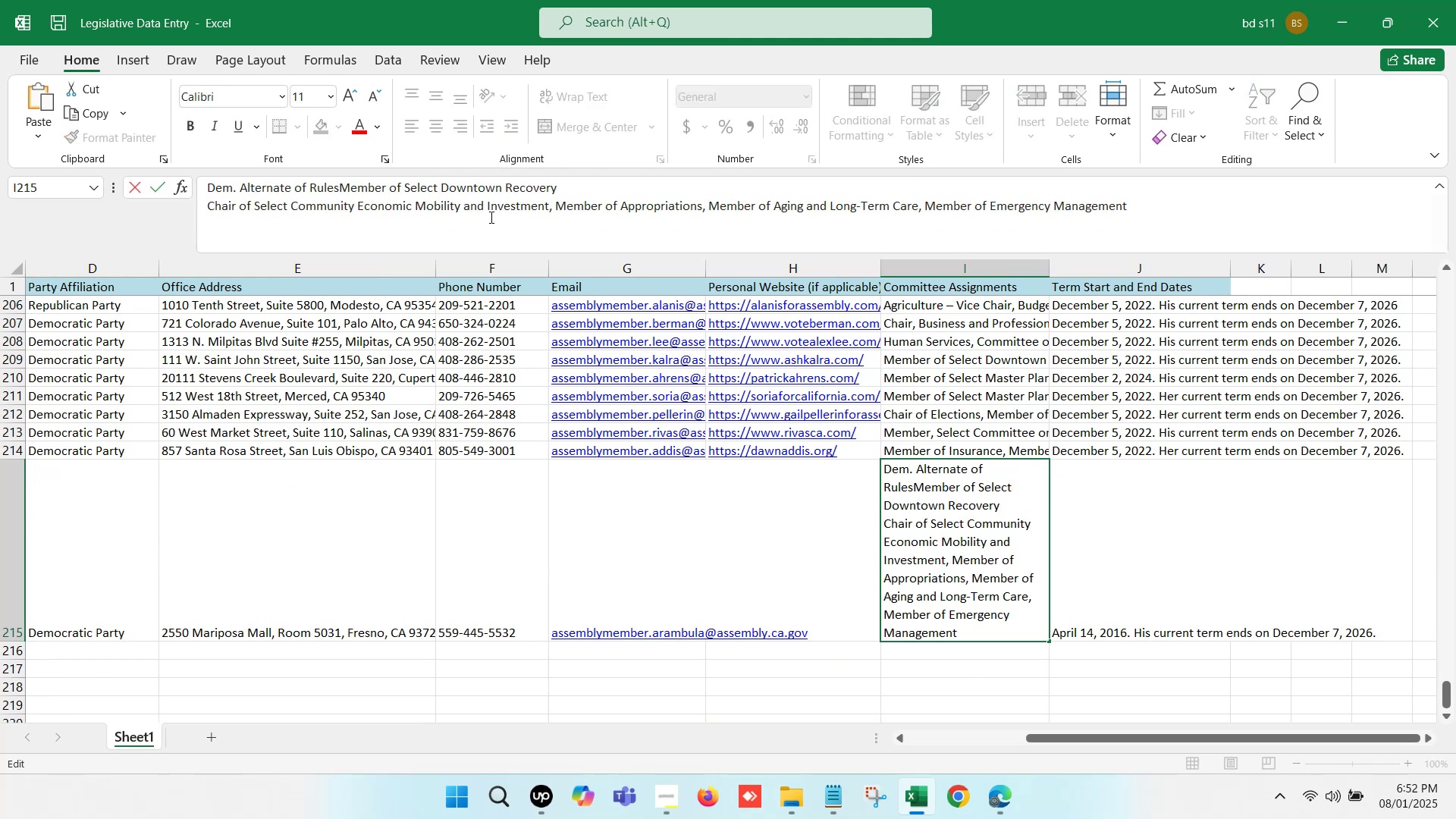 
key(Comma)
 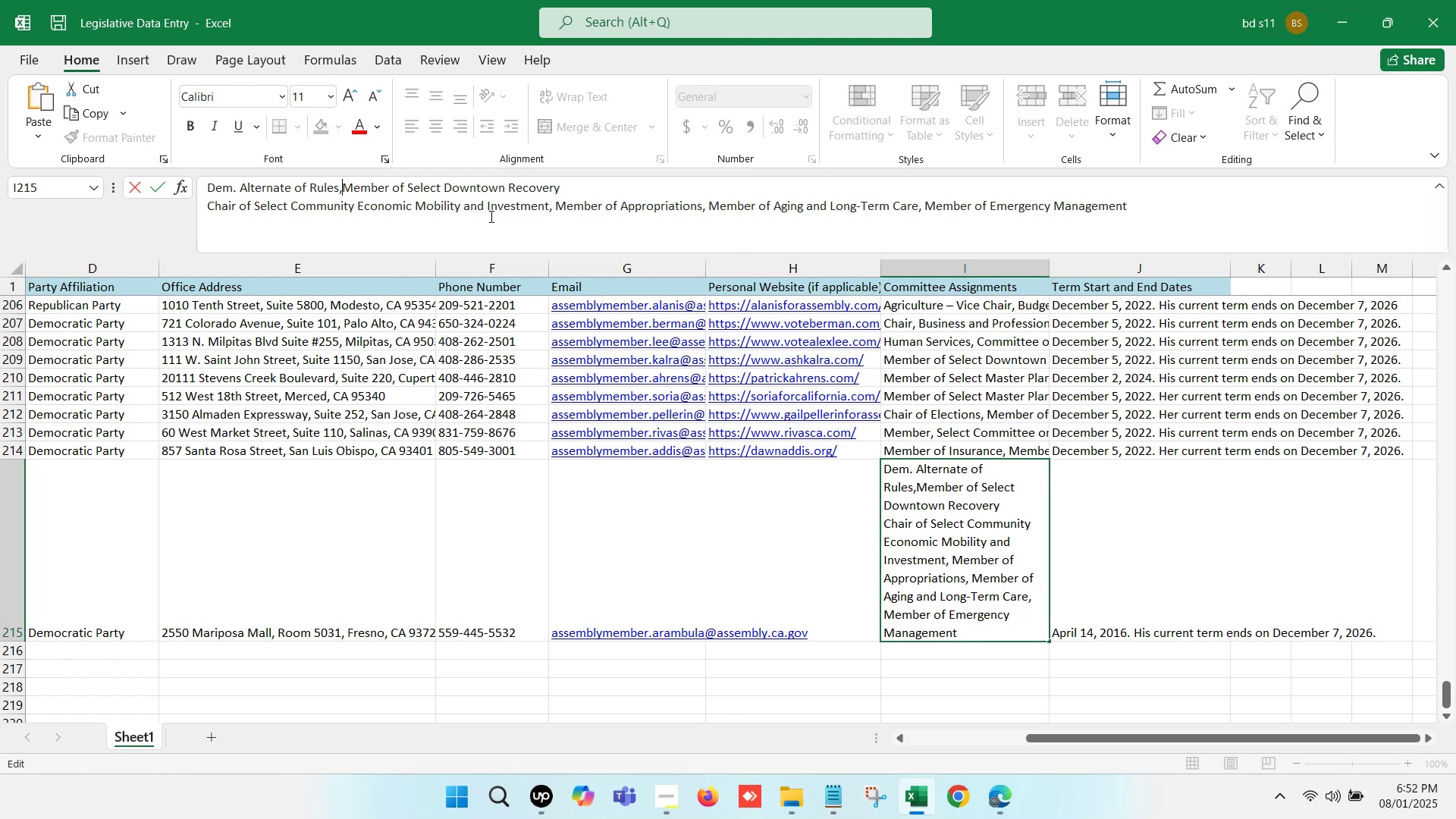 
key(Space)
 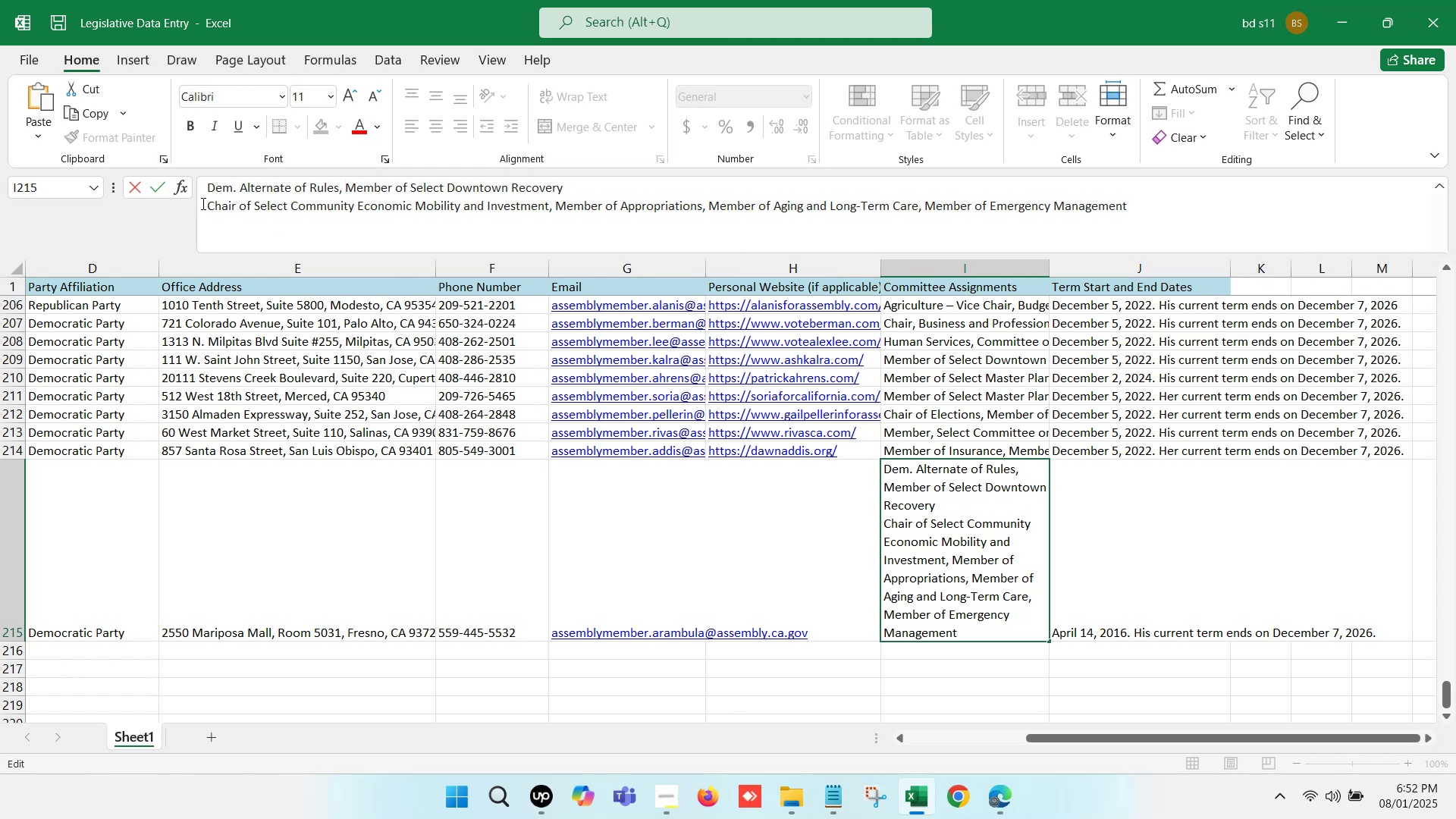 
left_click([208, 201])
 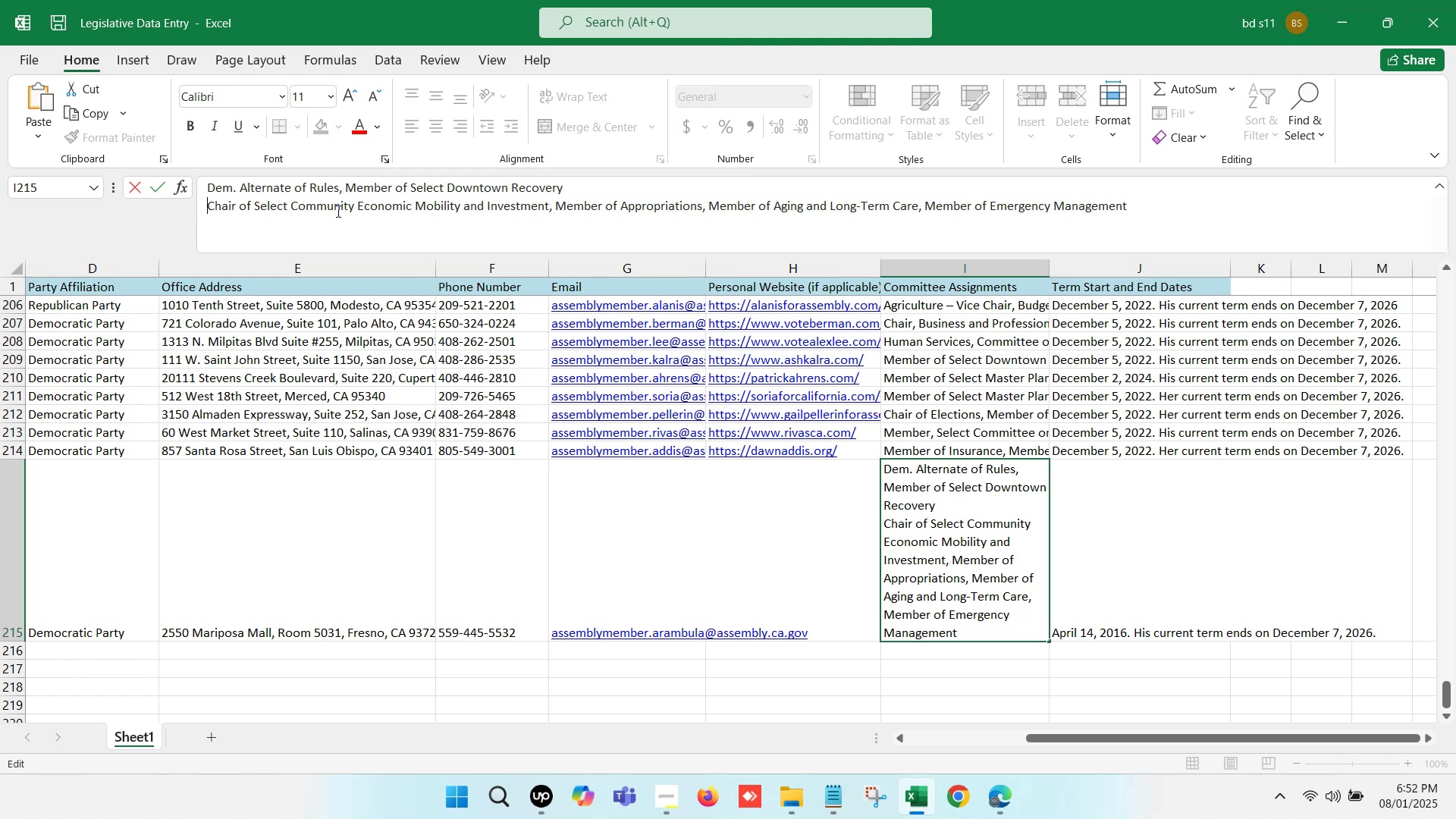 
key(Backspace)
 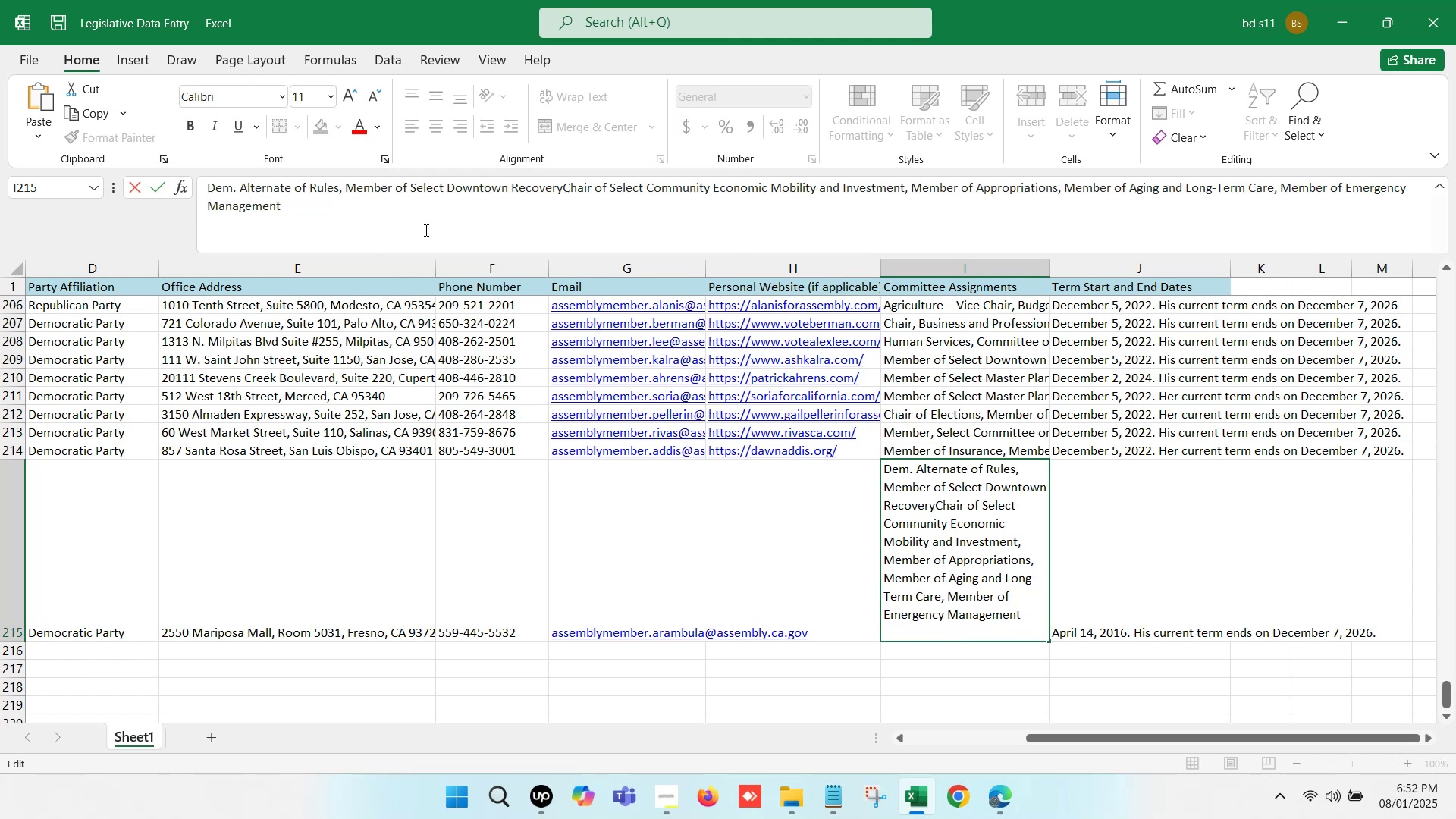 
key(Comma)
 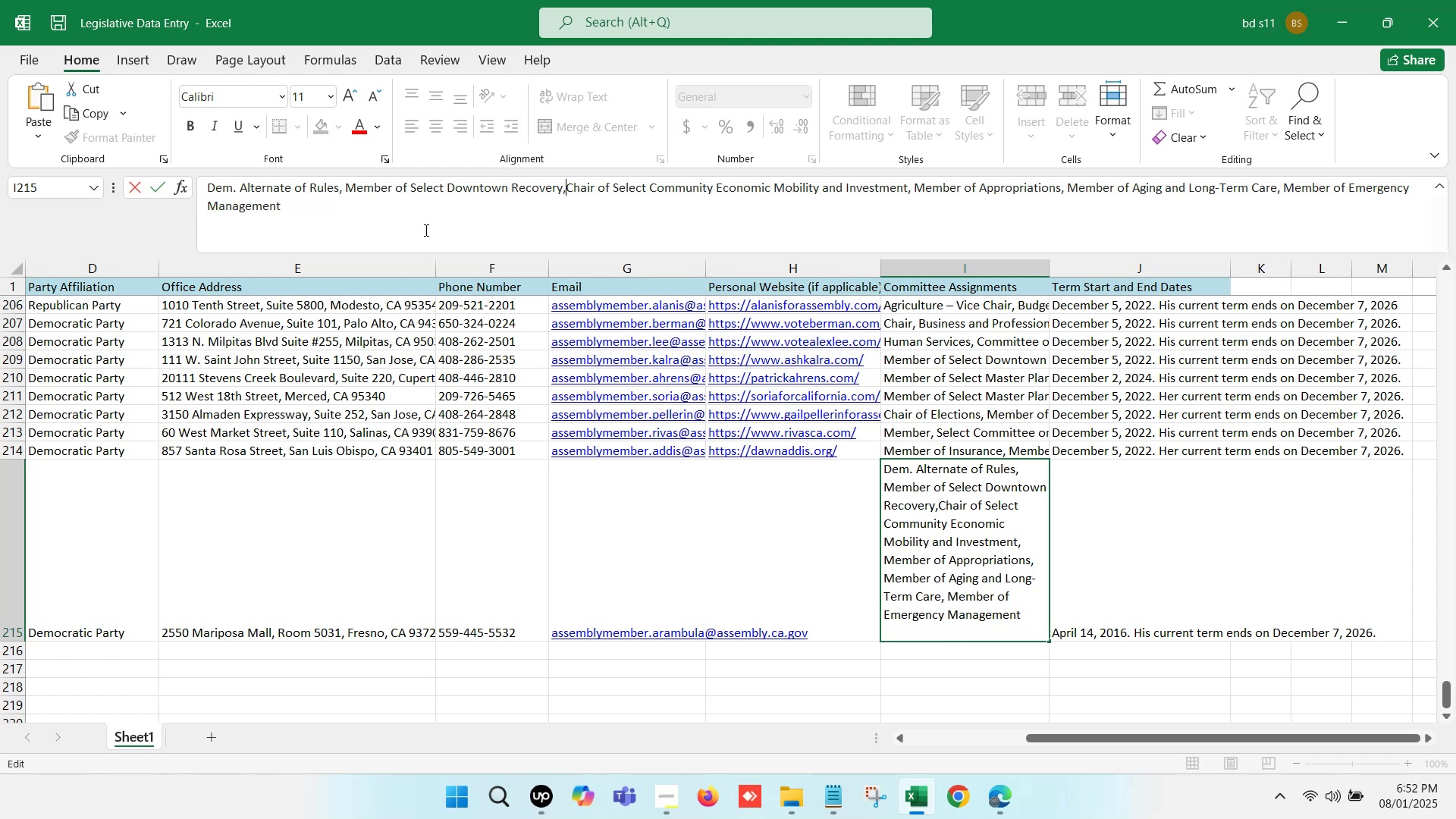 
key(Space)
 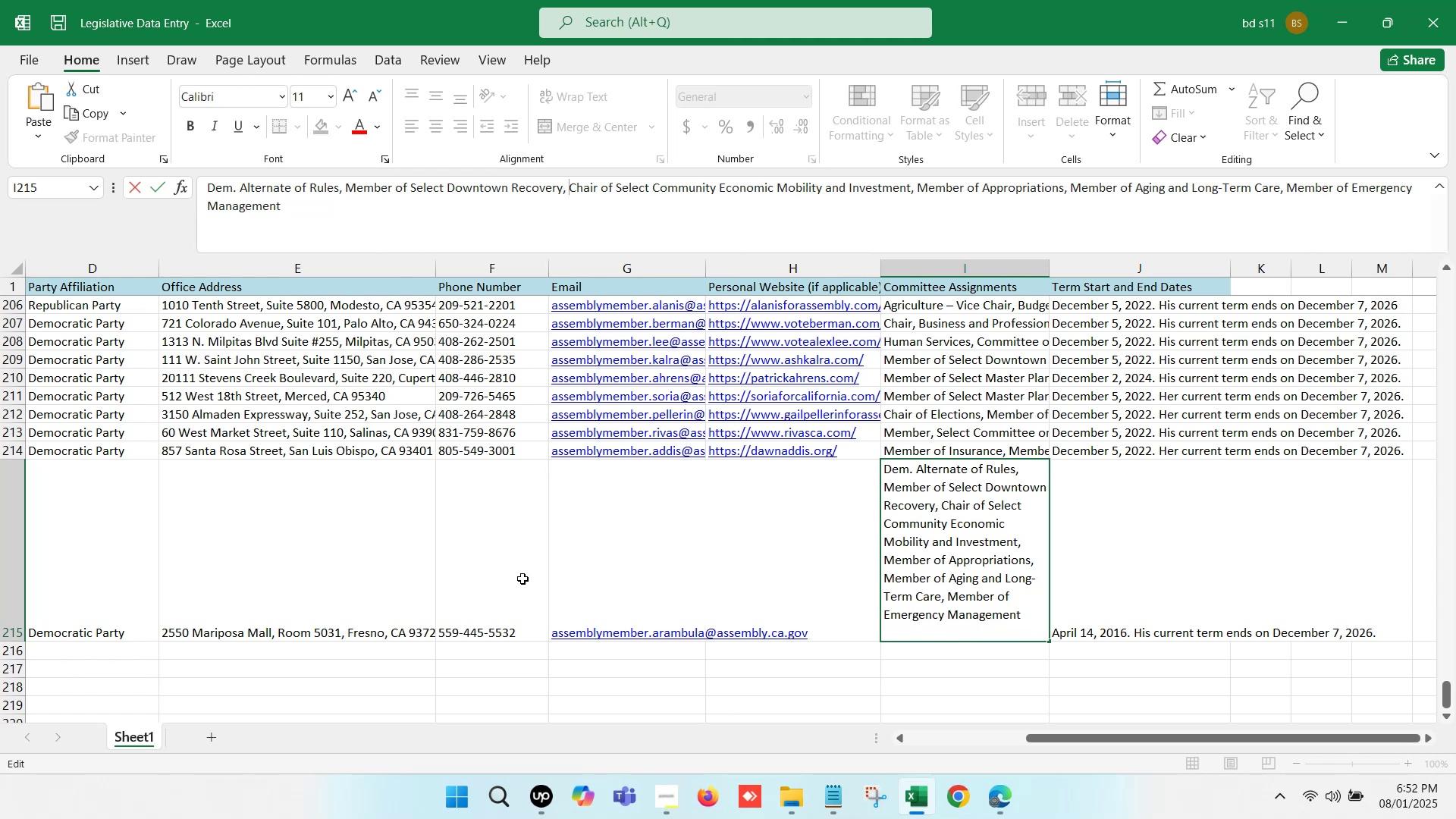 
left_click([526, 582])
 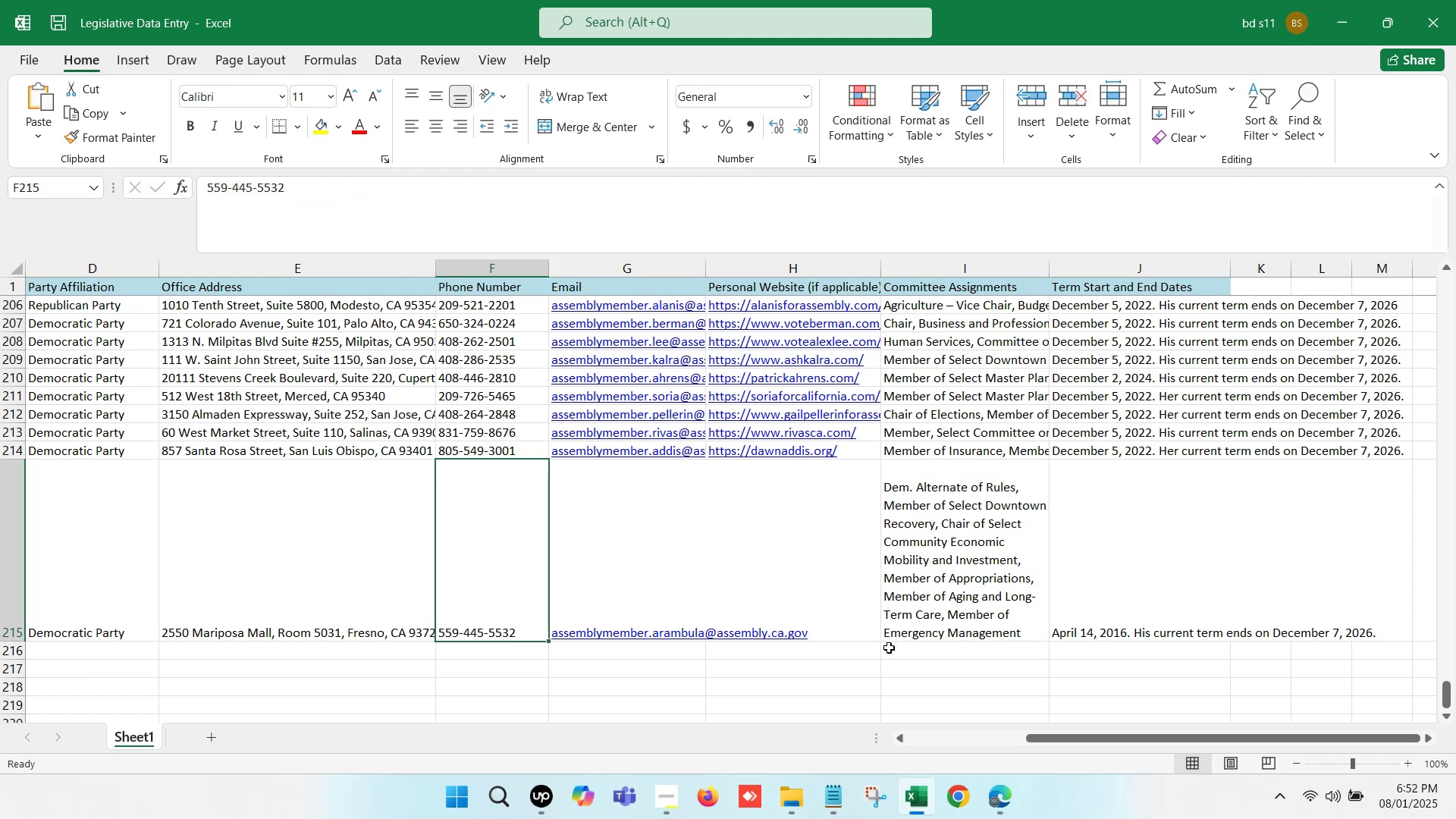 
double_click([948, 554])
 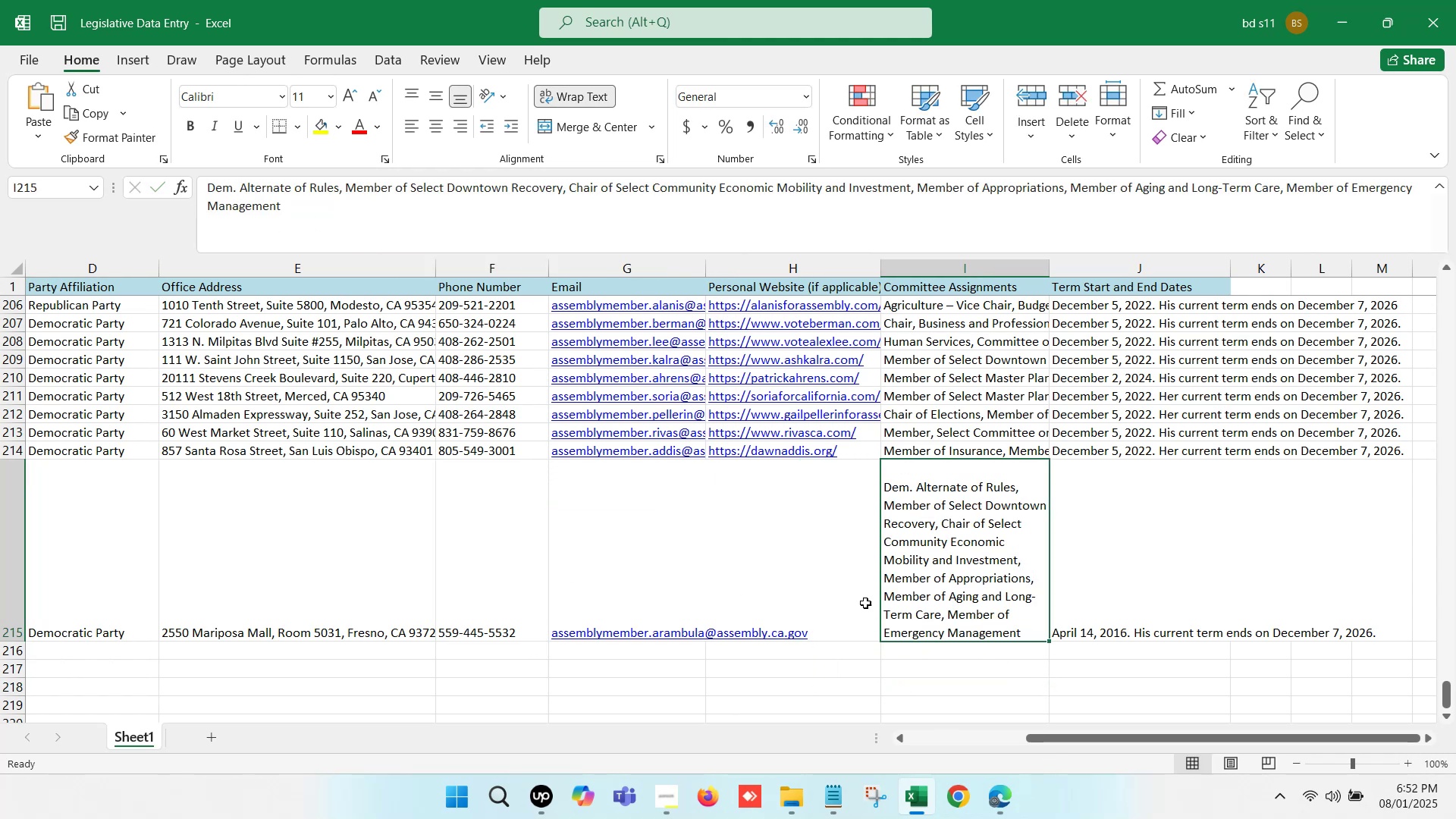 
left_click([944, 450])
 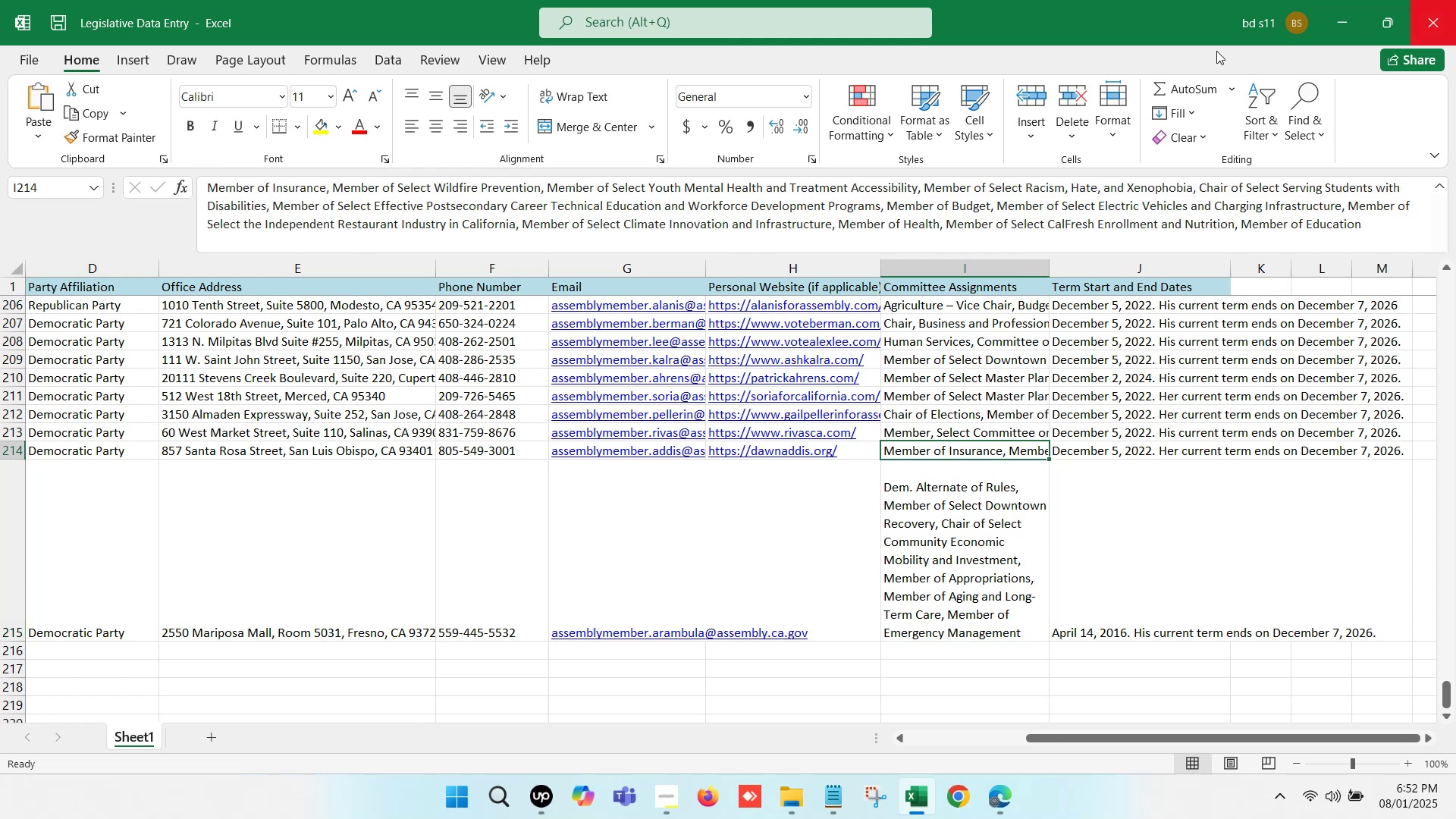 
left_click([121, 143])
 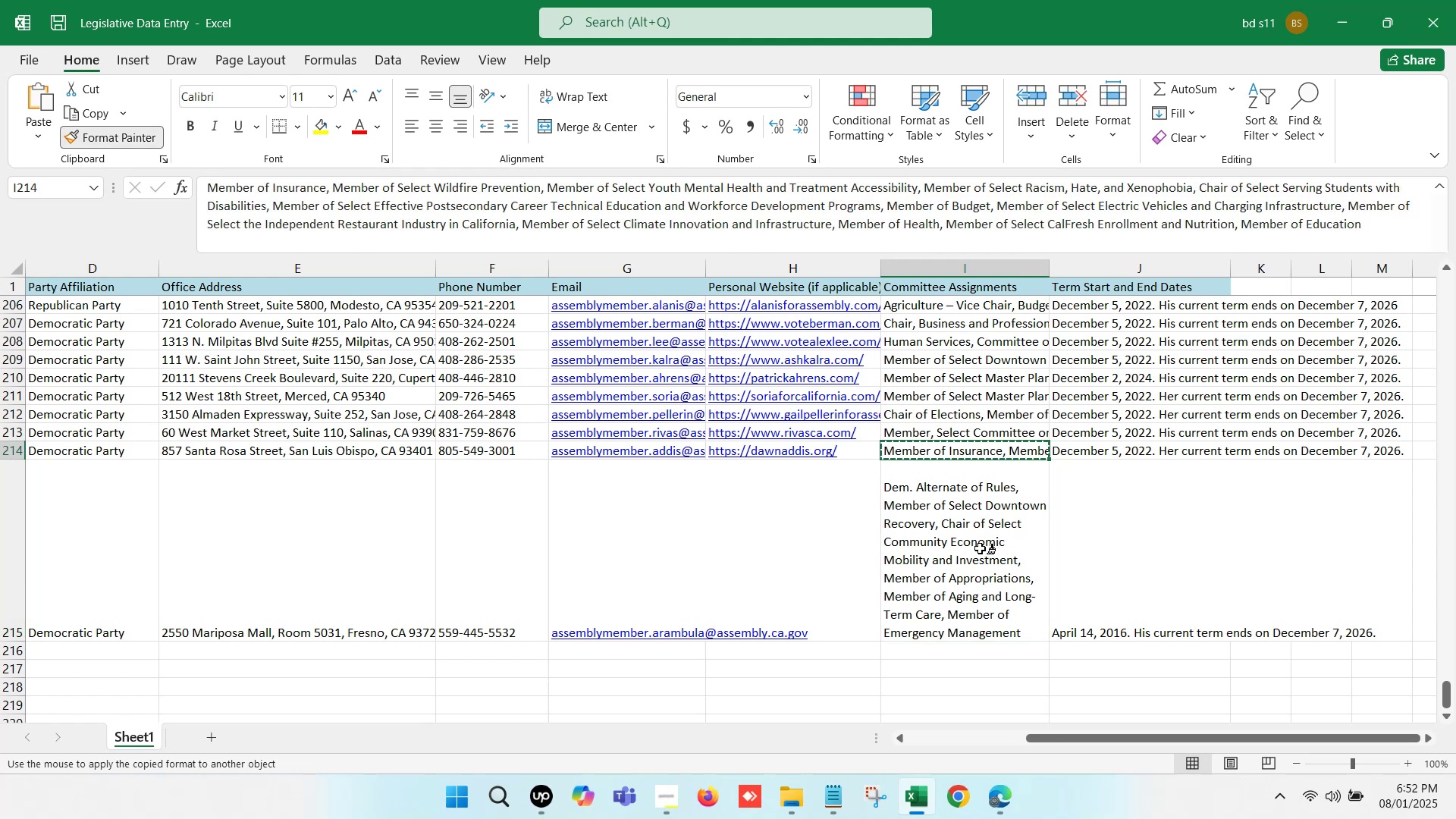 
left_click([958, 540])
 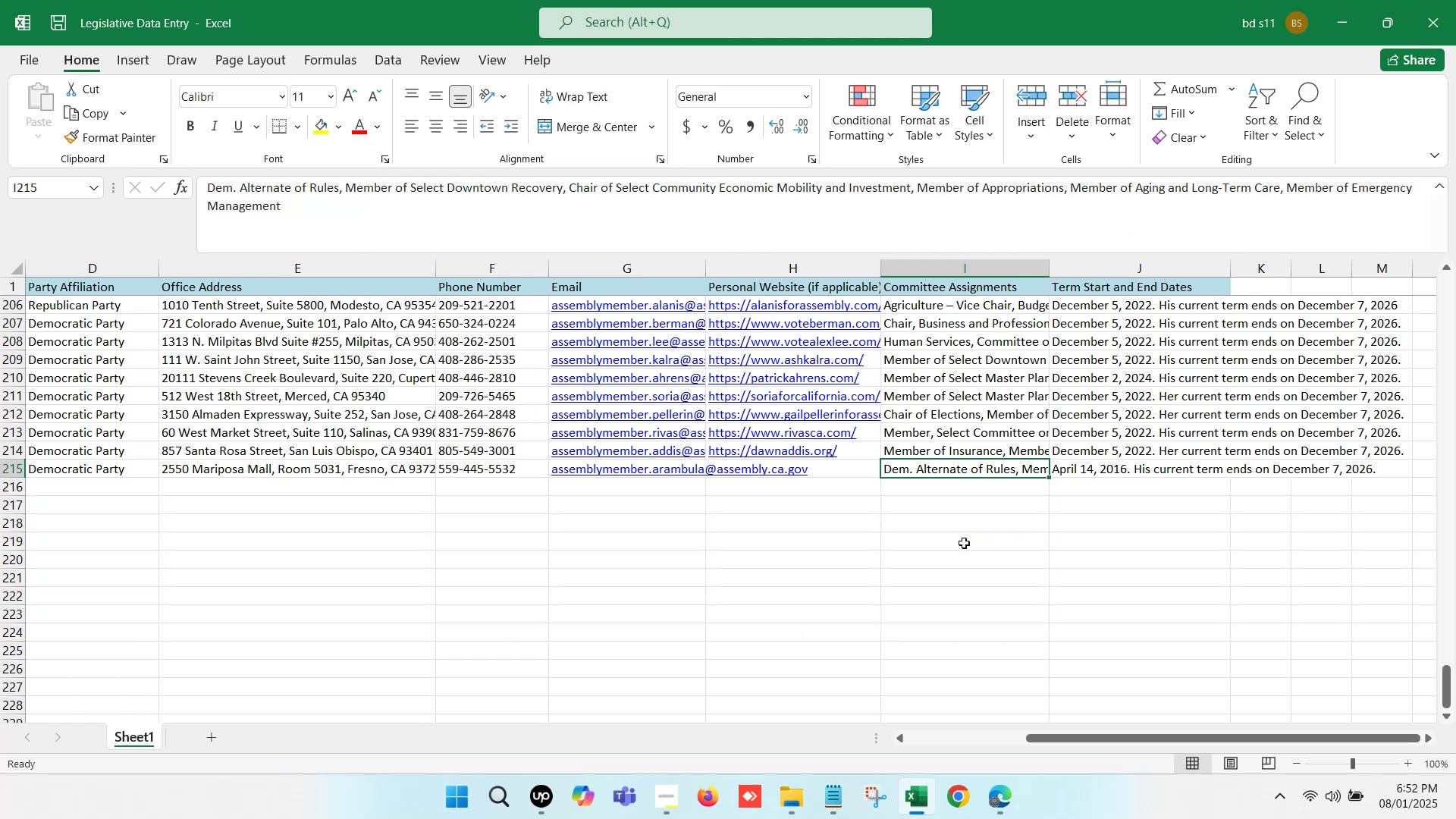 
left_click_drag(start_coordinate=[978, 594], to_coordinate=[979, 586])
 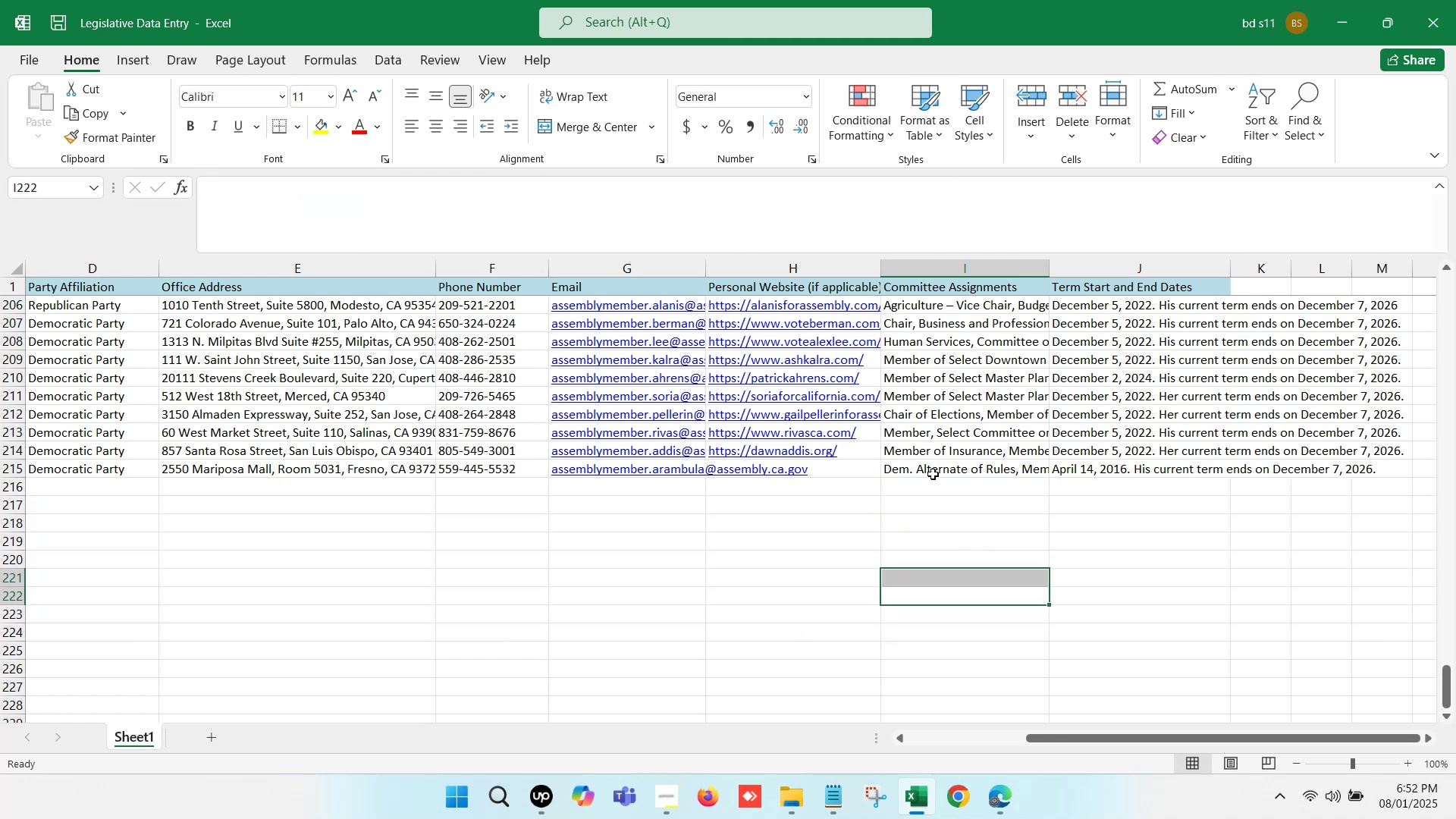 
double_click([933, 474])
 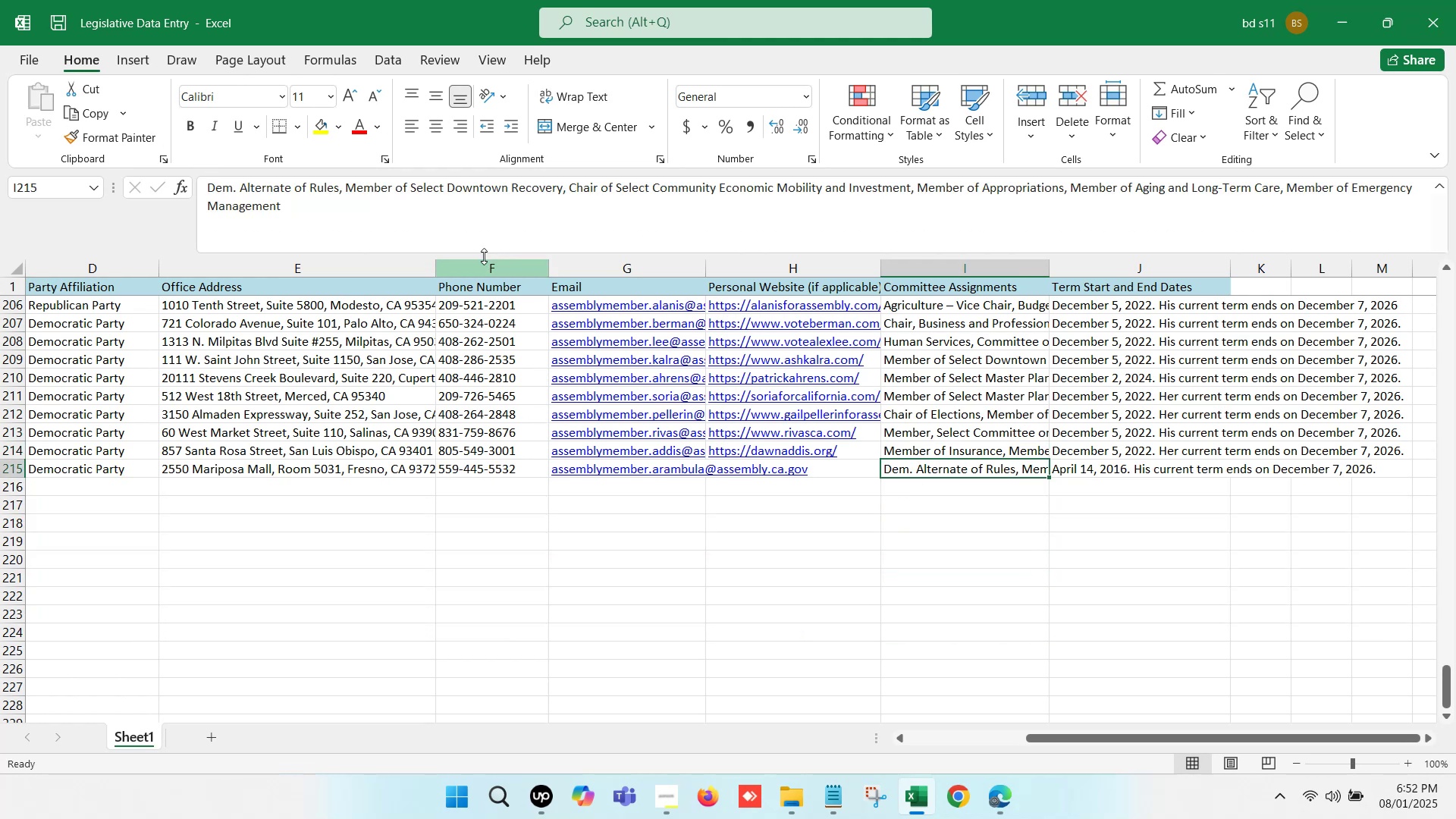 
left_click([394, 222])
 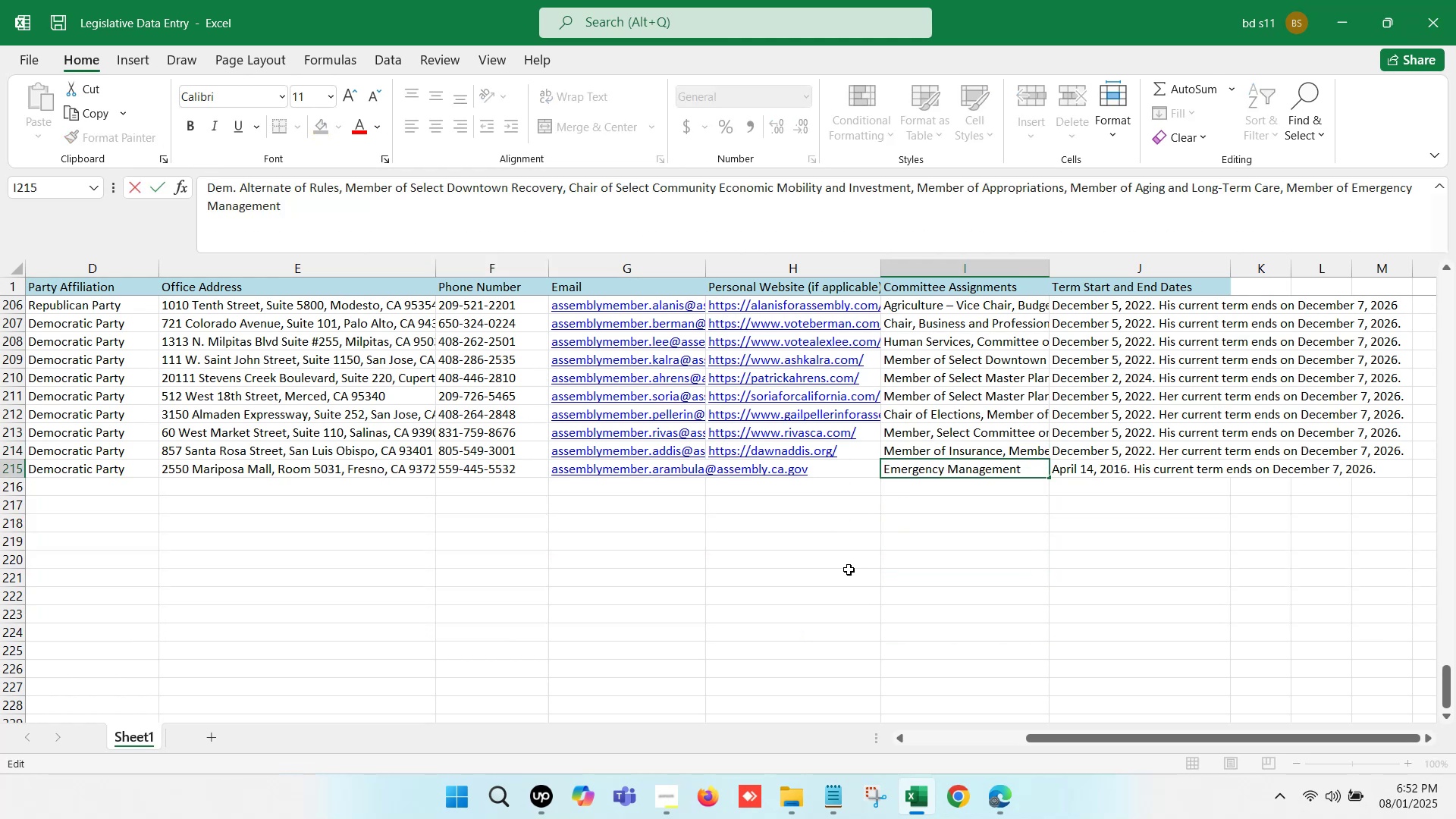 
left_click([846, 584])
 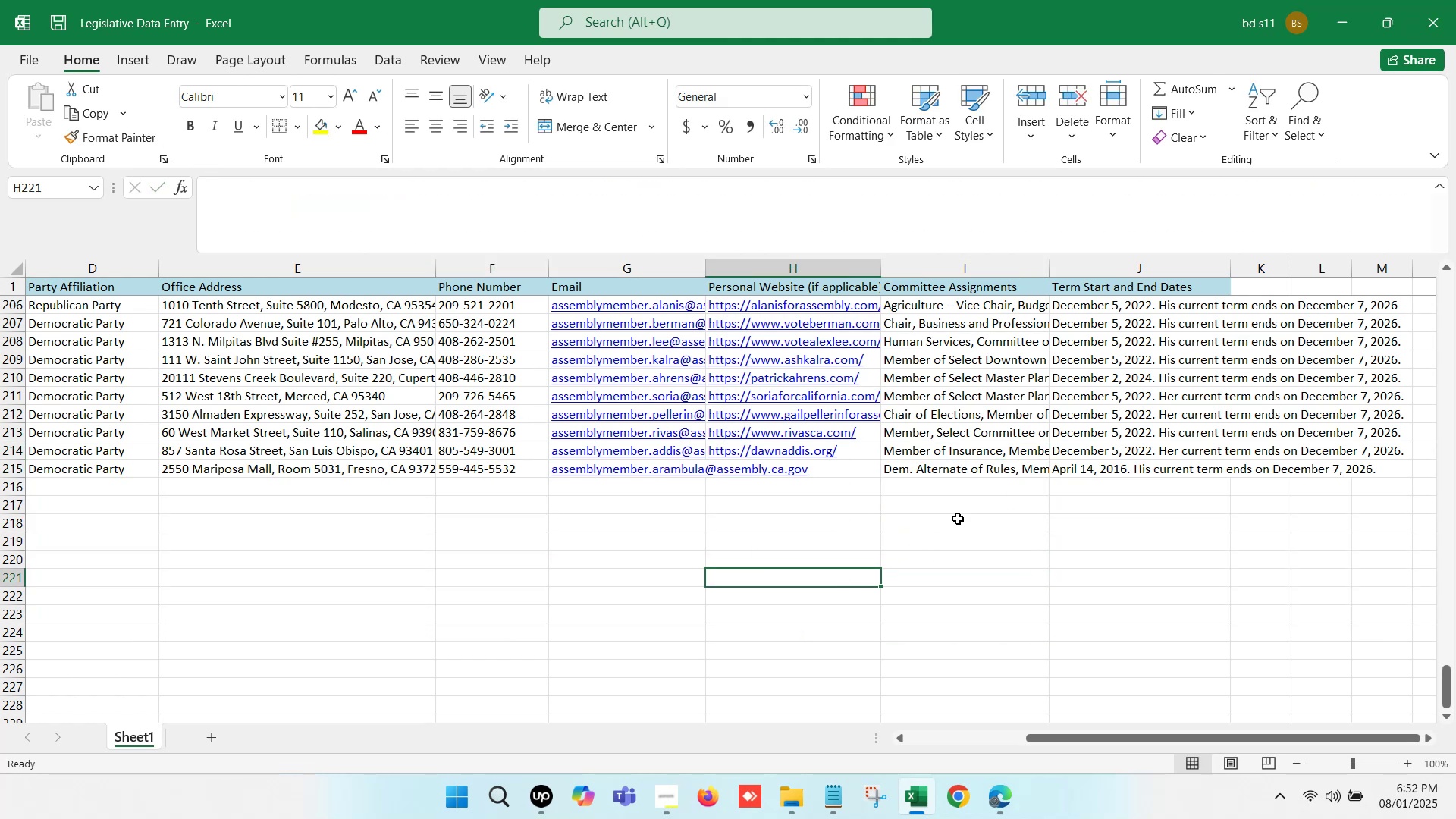 
left_click([974, 485])
 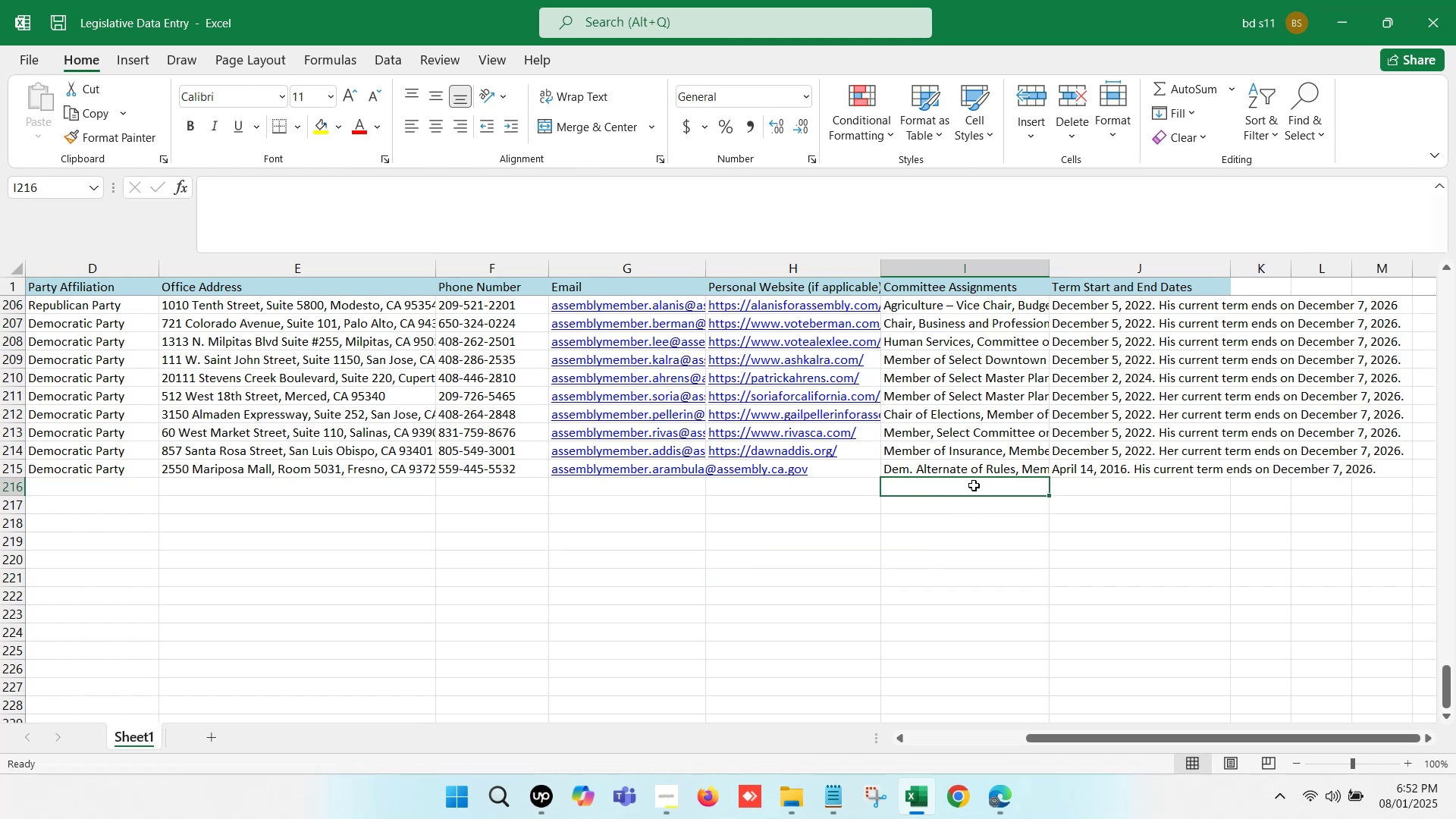 
hold_key(key=ArrowLeft, duration=1.14)
 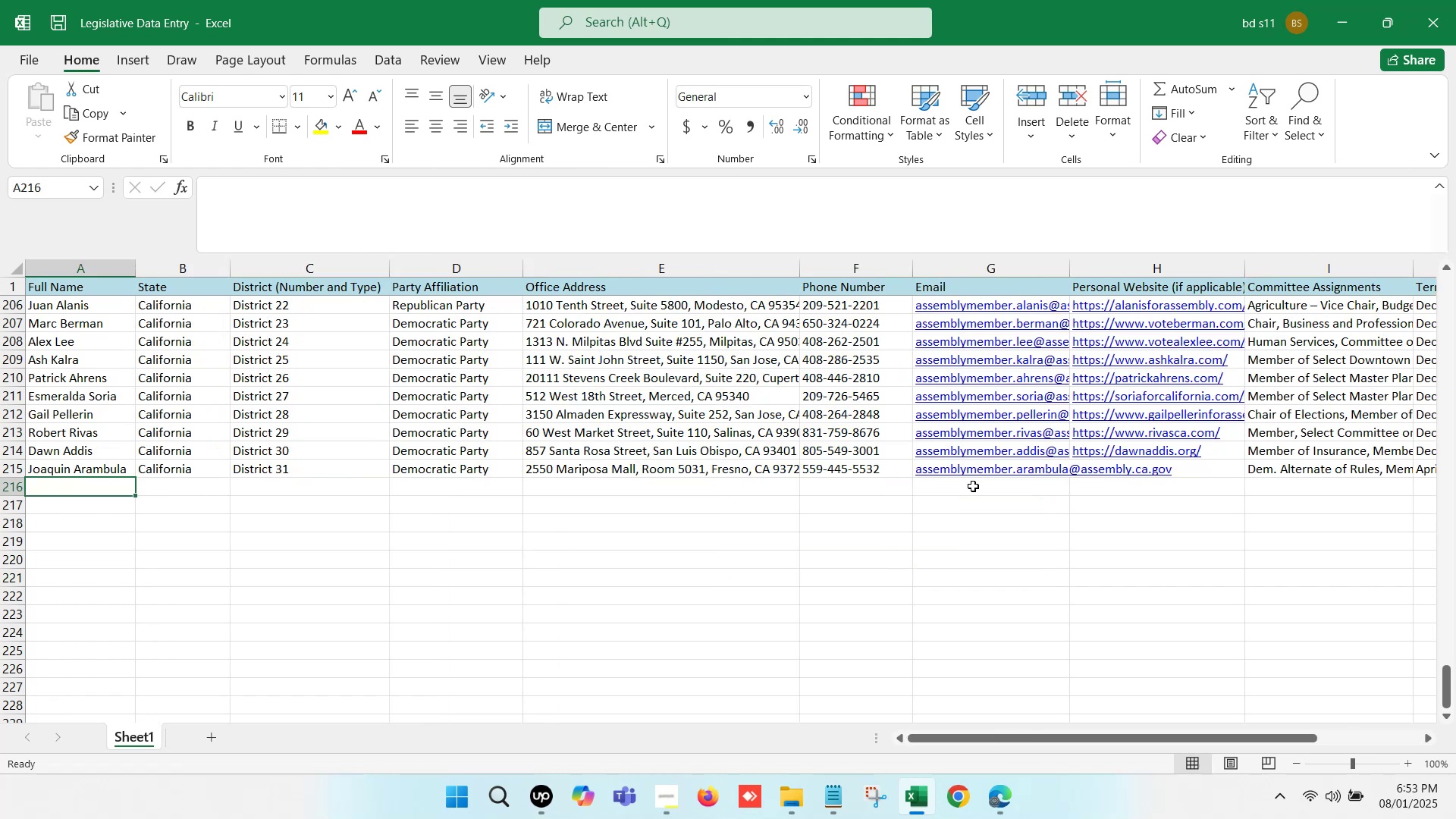 
wait(9.72)
 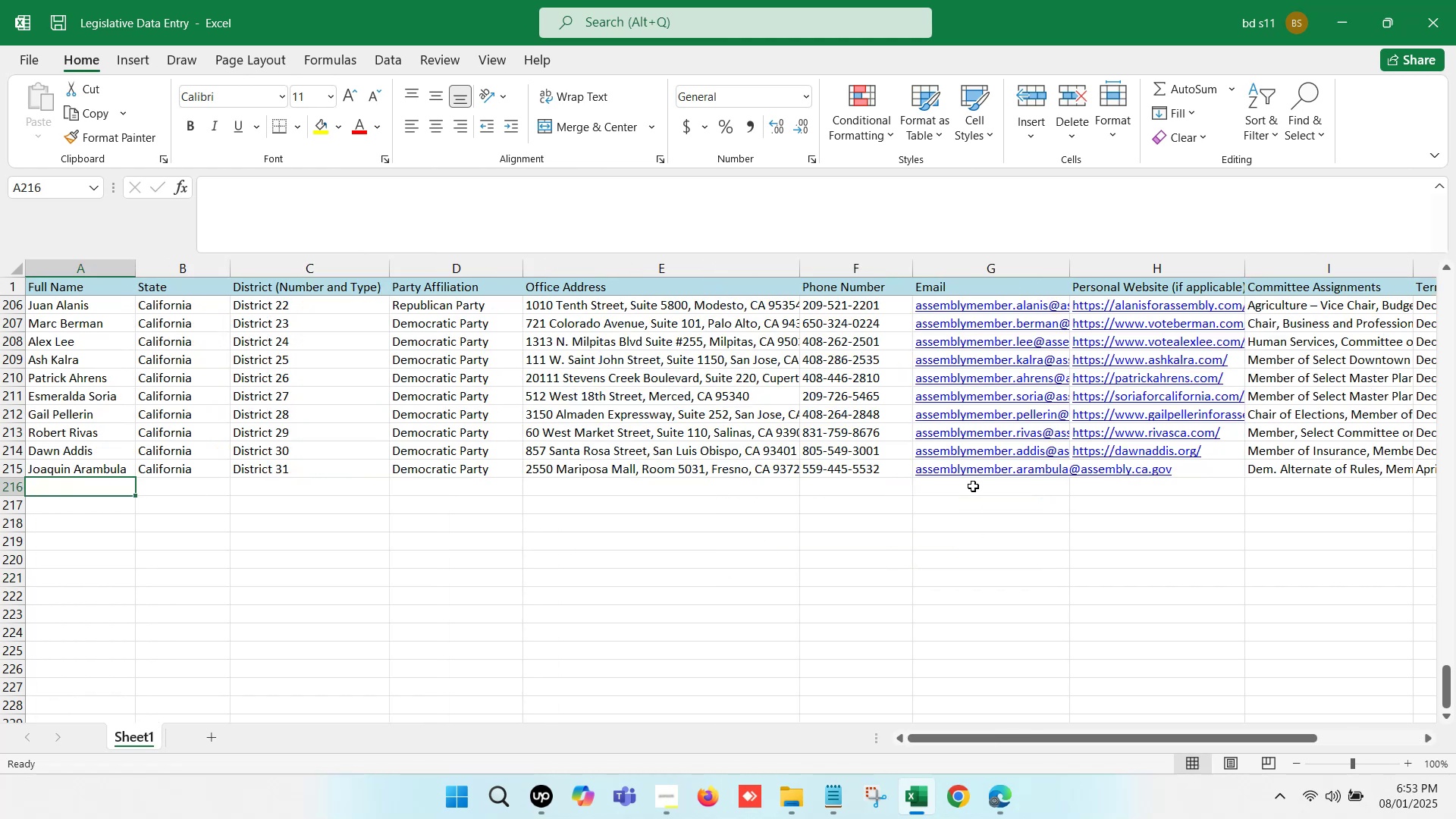 
key(Control+S)
 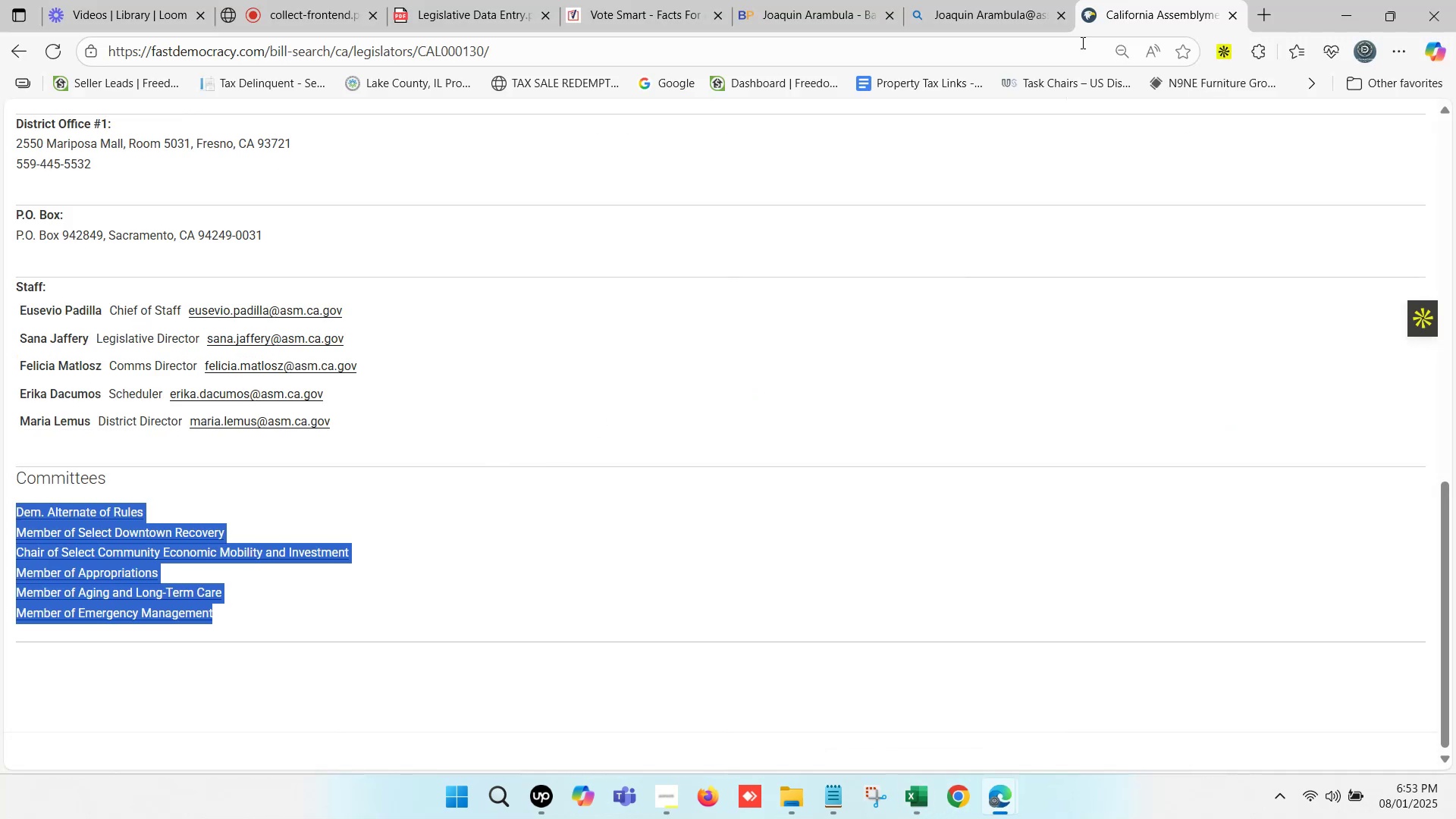 
wait(6.72)
 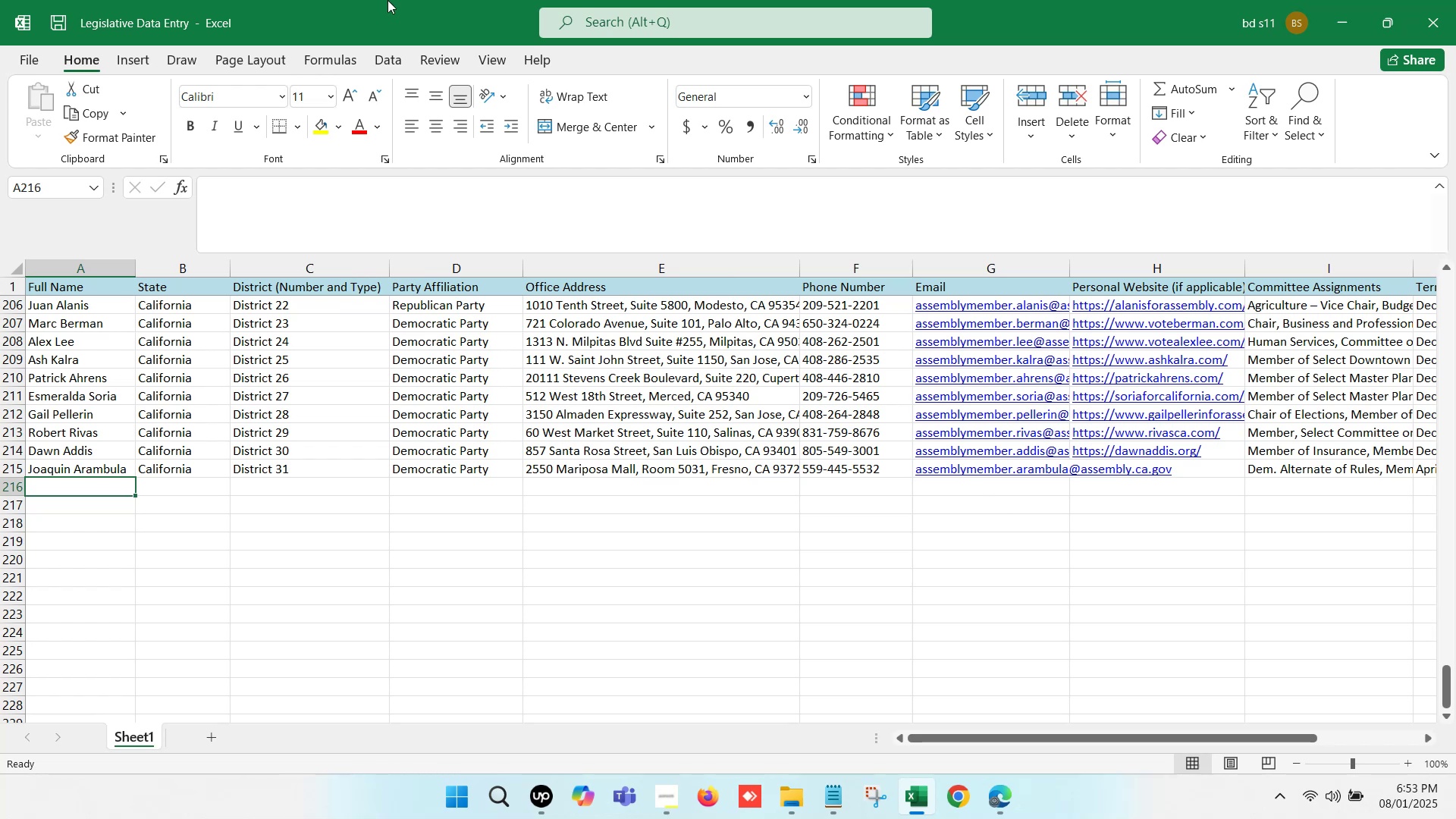 
left_click([860, 0])
 